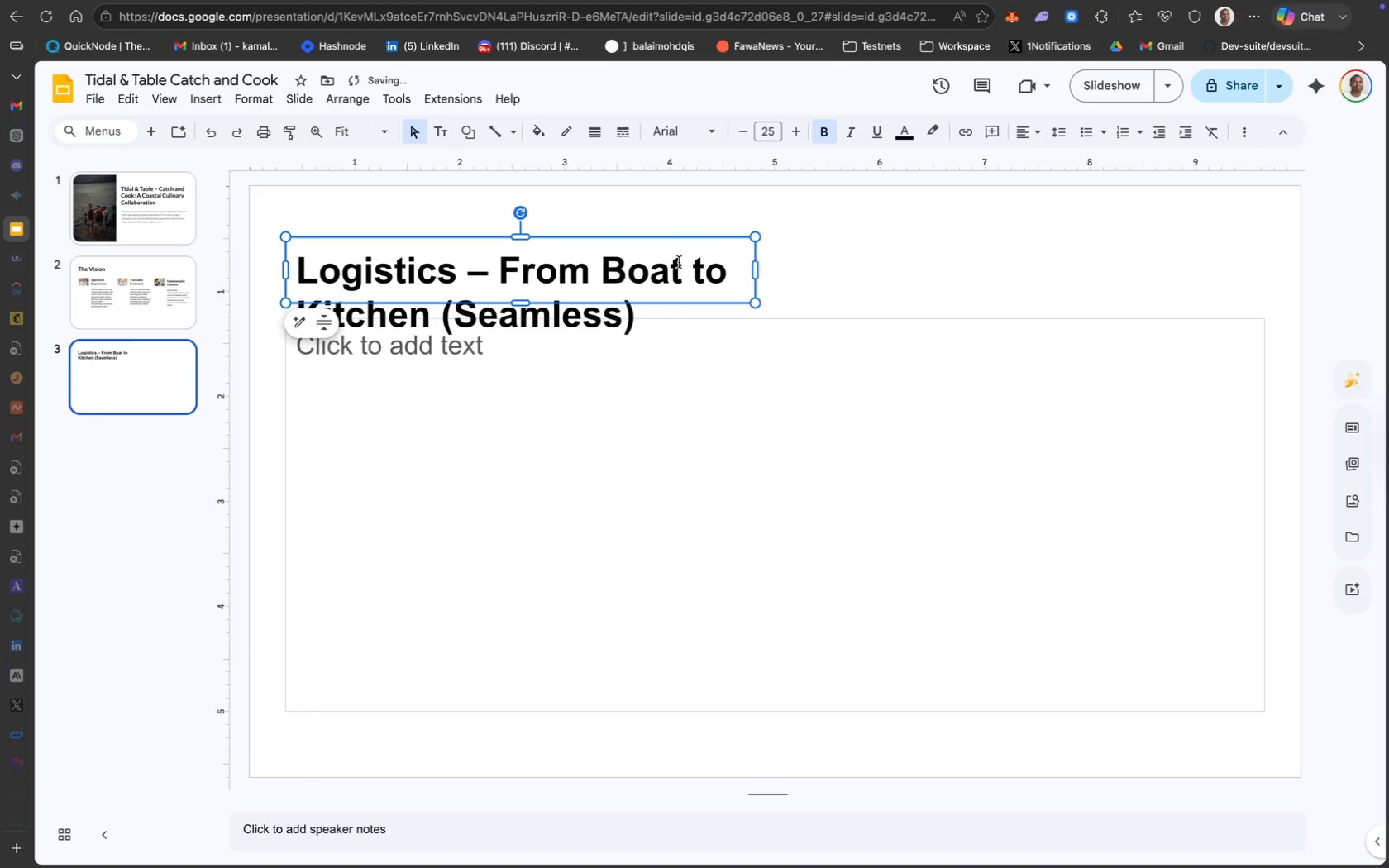 
key(Meta+A)
 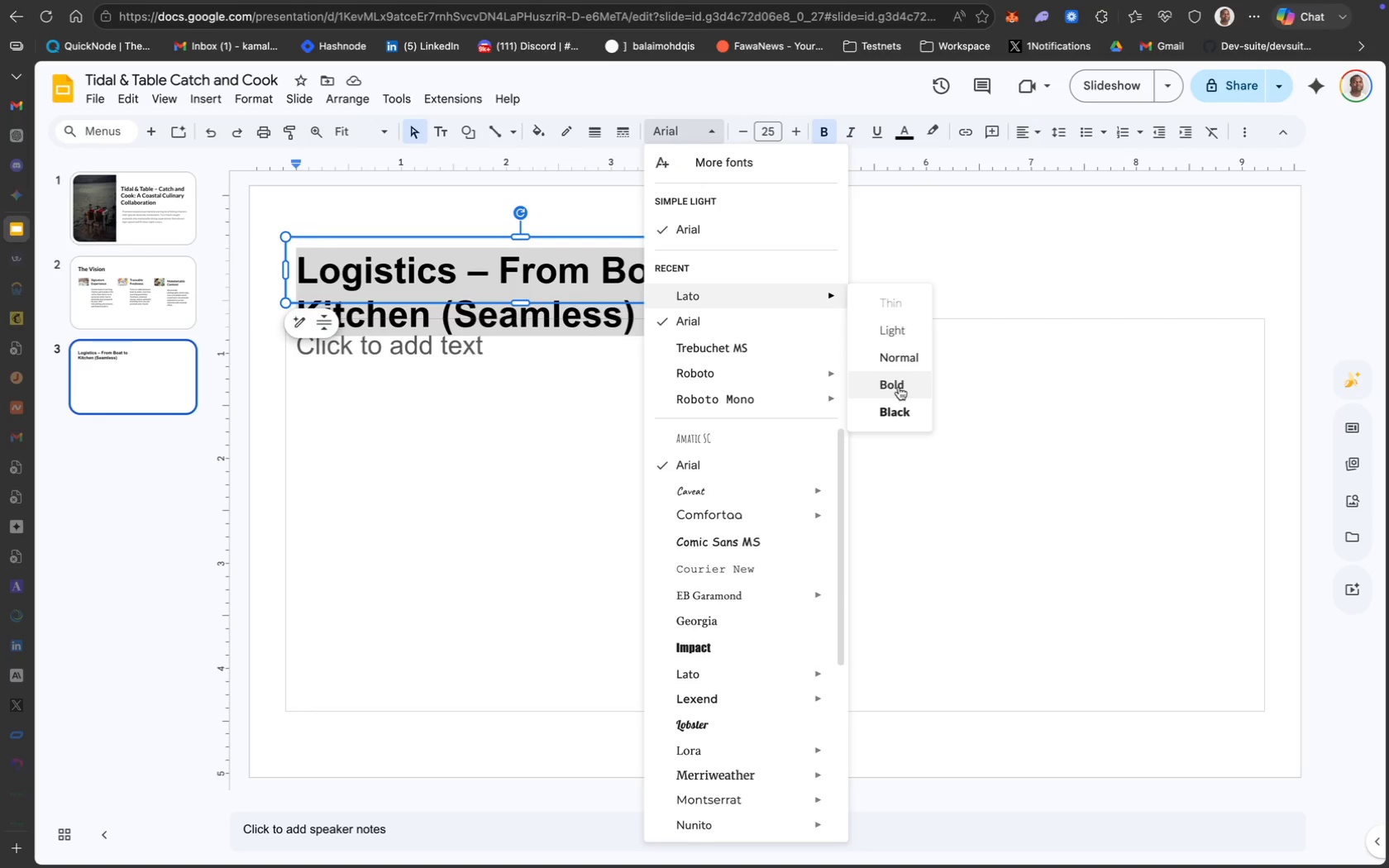 
left_click([764, 133])
 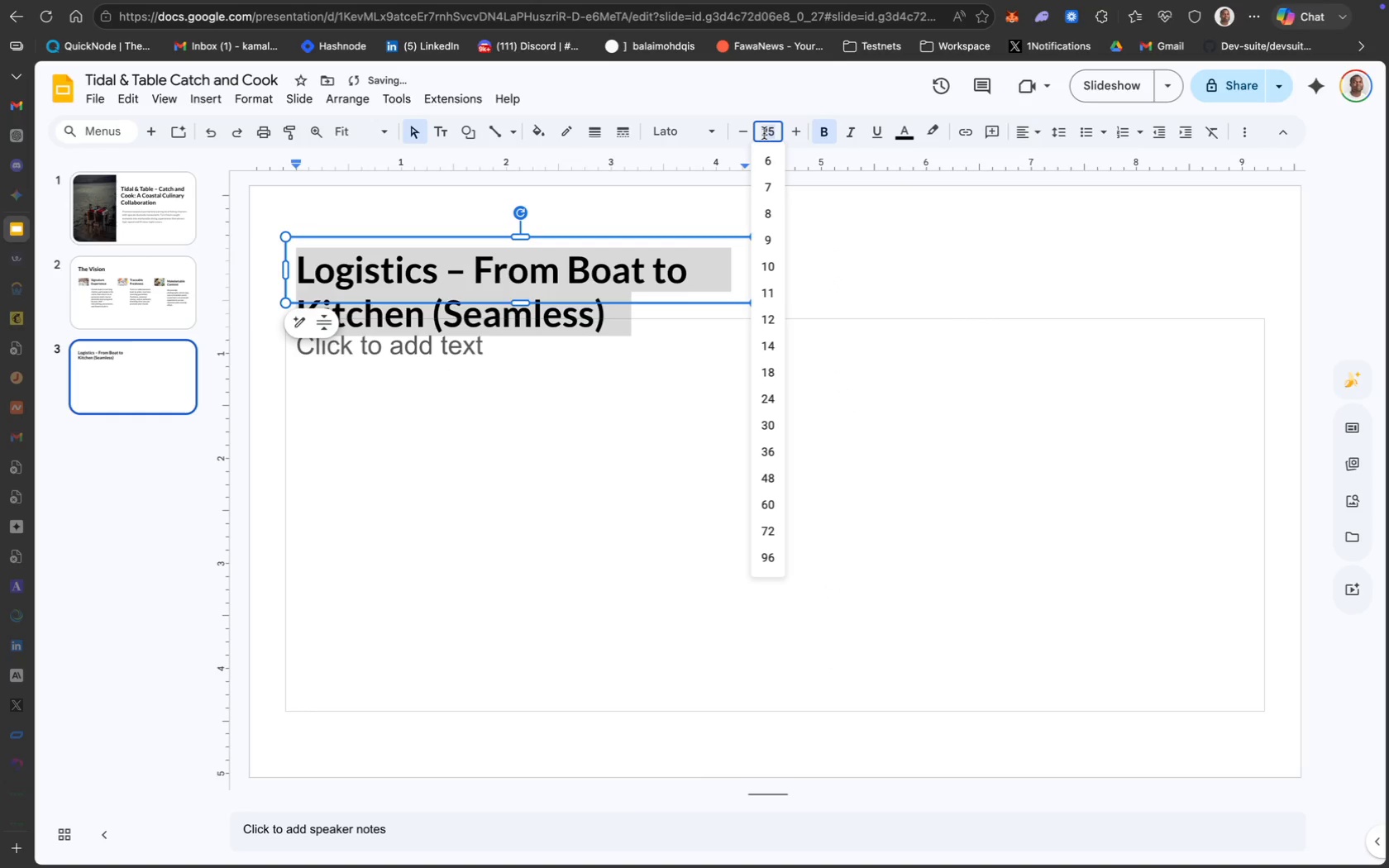 
type(34)
 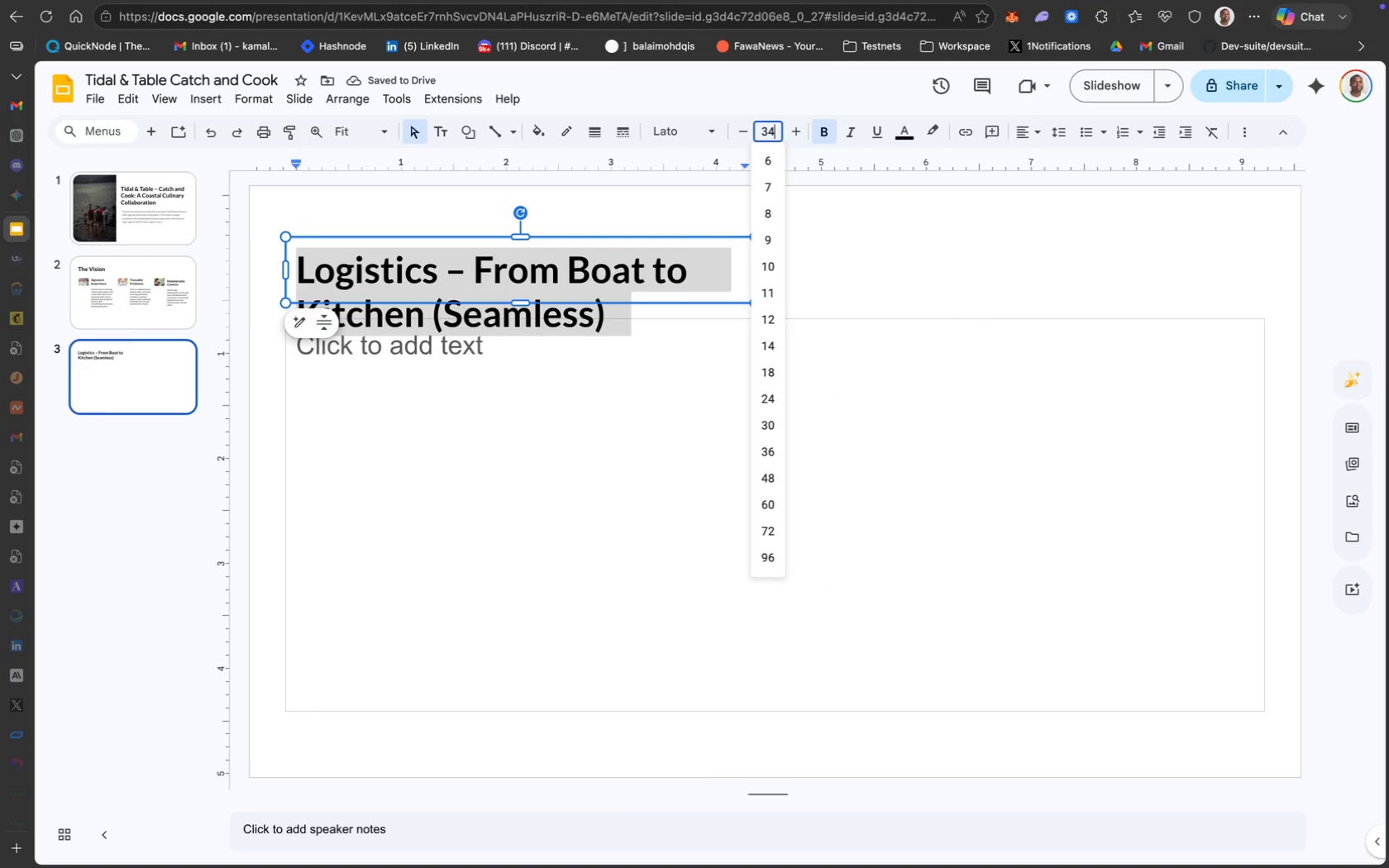 
key(Enter)
 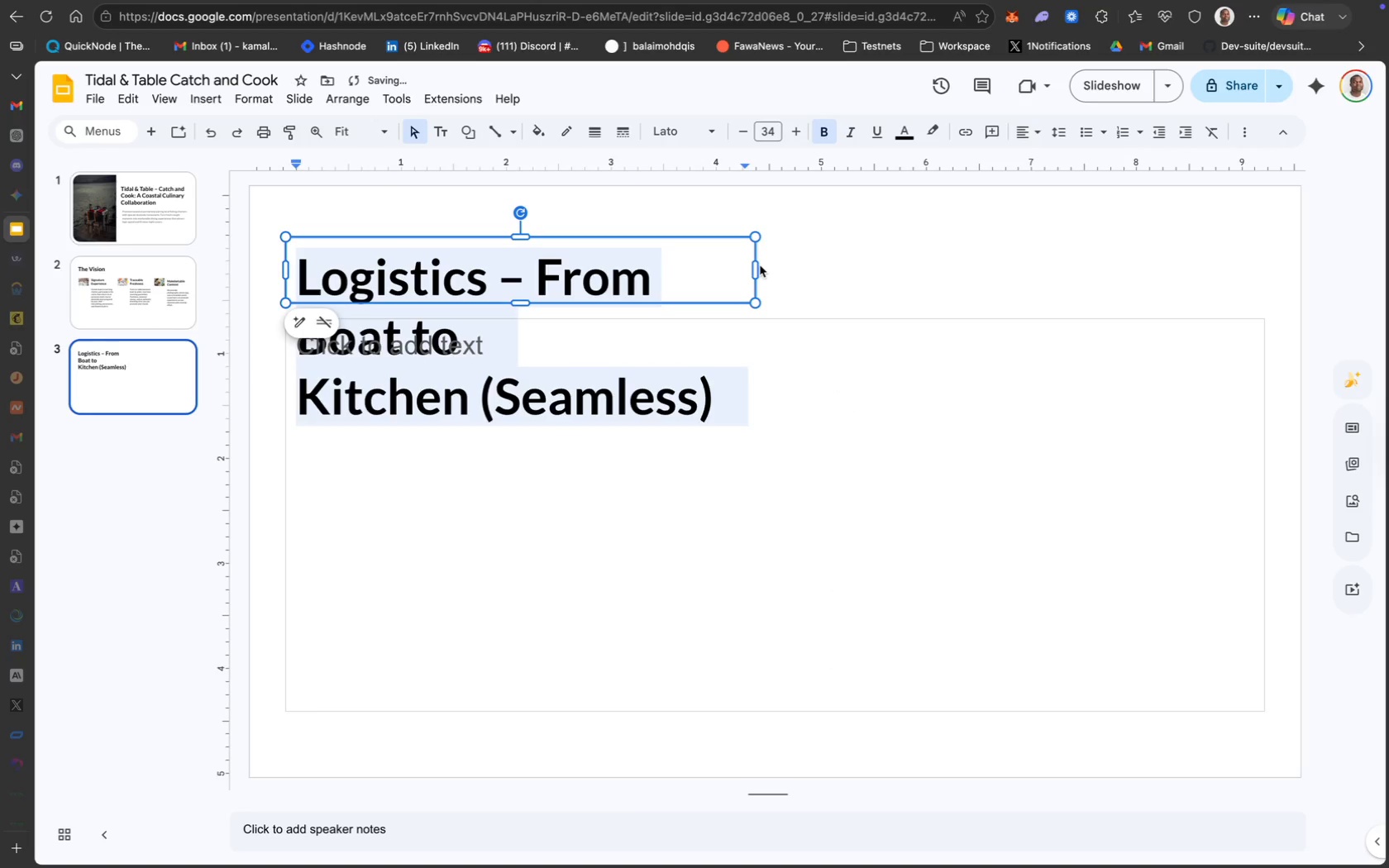 
left_click_drag(start_coordinate=[756, 266], to_coordinate=[815, 267])
 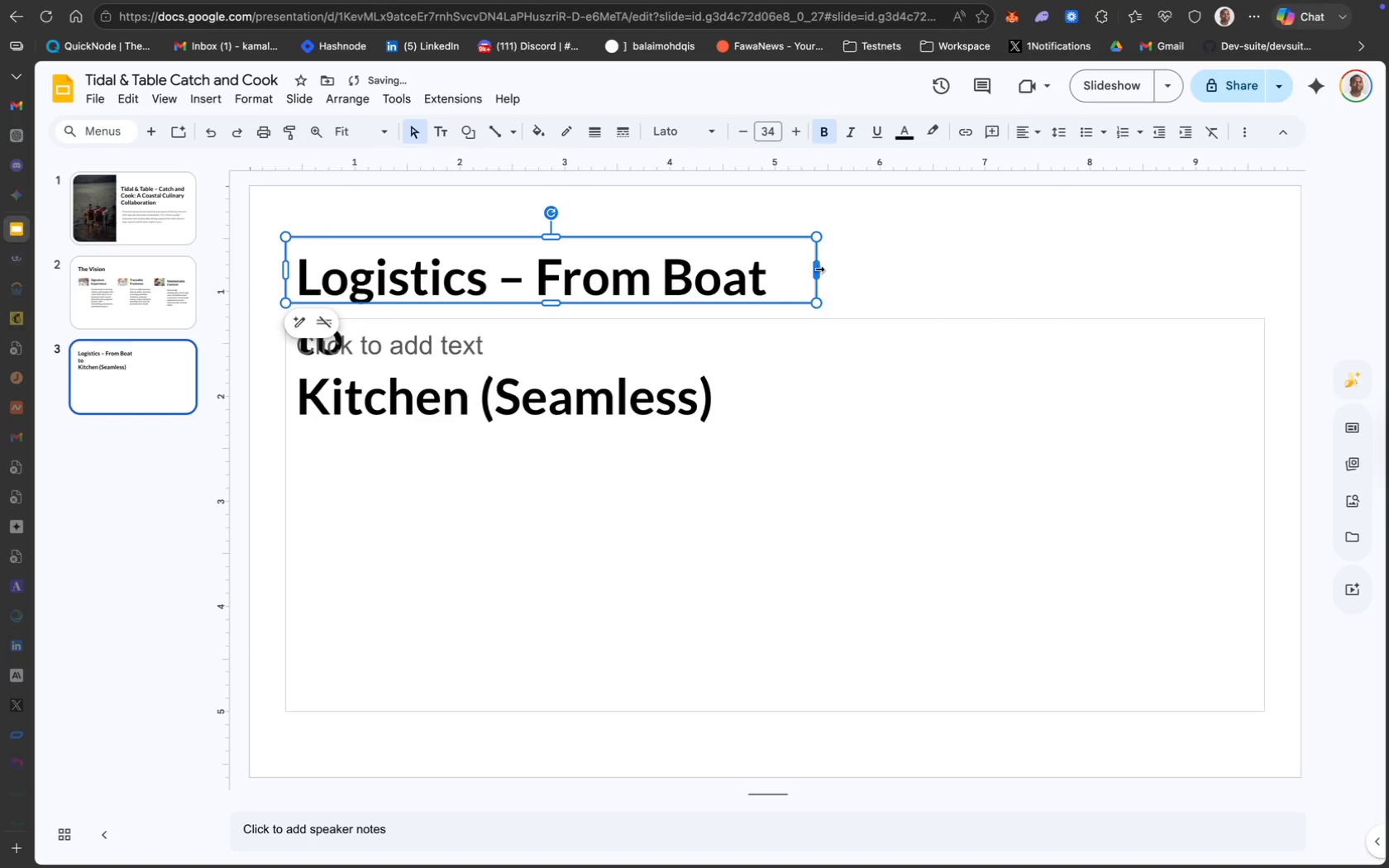 
left_click_drag(start_coordinate=[816, 268], to_coordinate=[852, 268])
 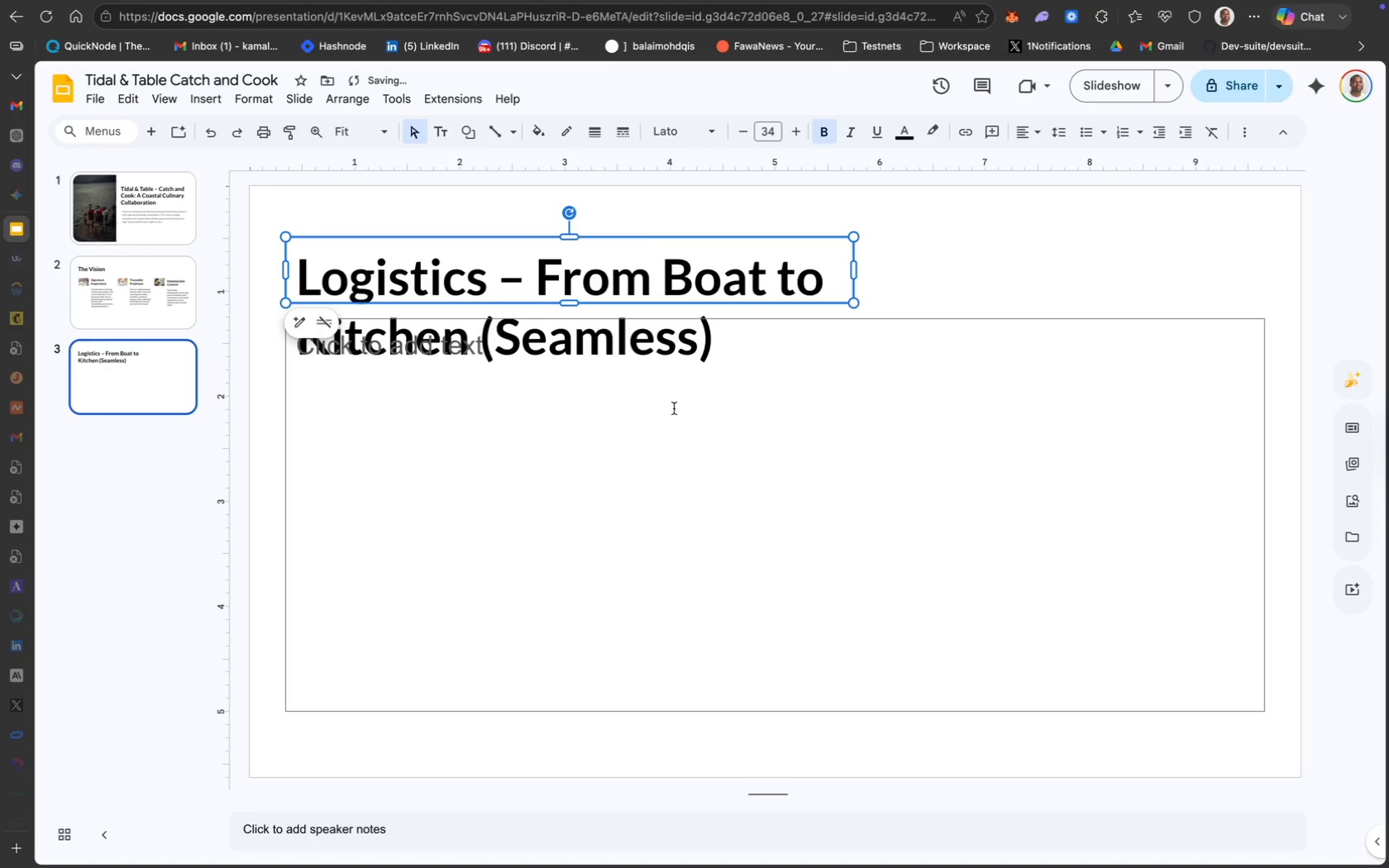 
left_click([670, 418])
 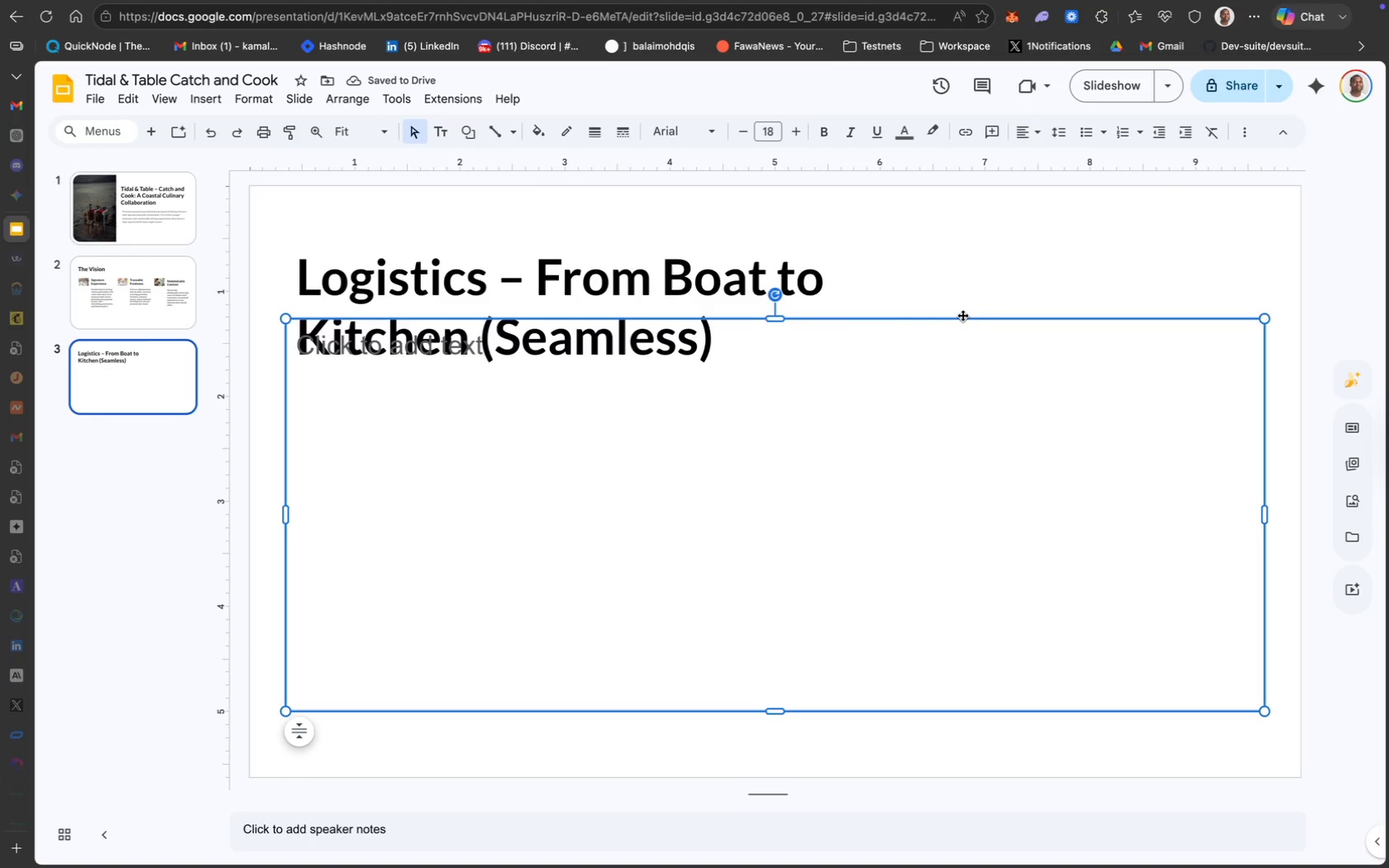 
right_click([963, 318])
 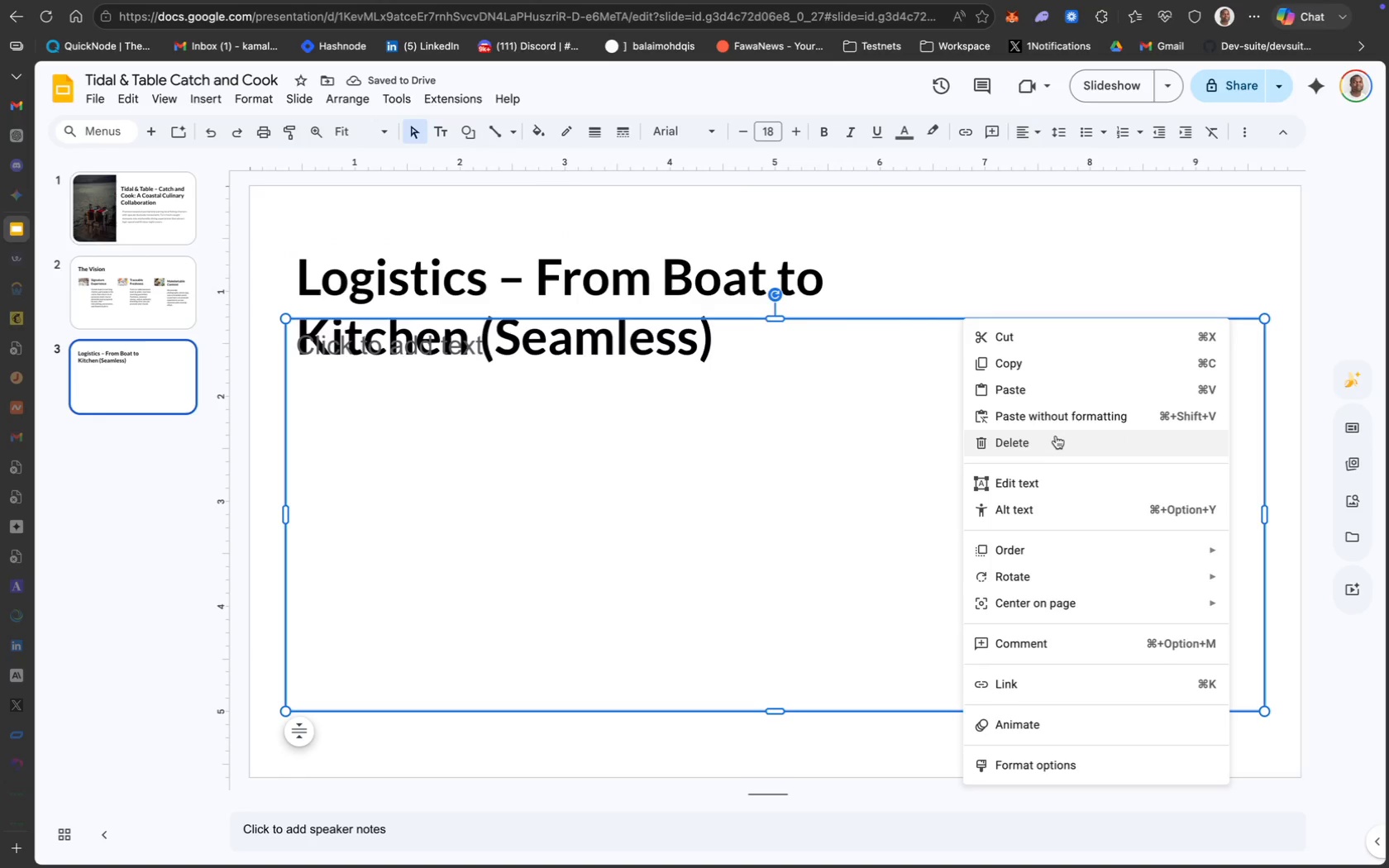 
left_click([1055, 435])
 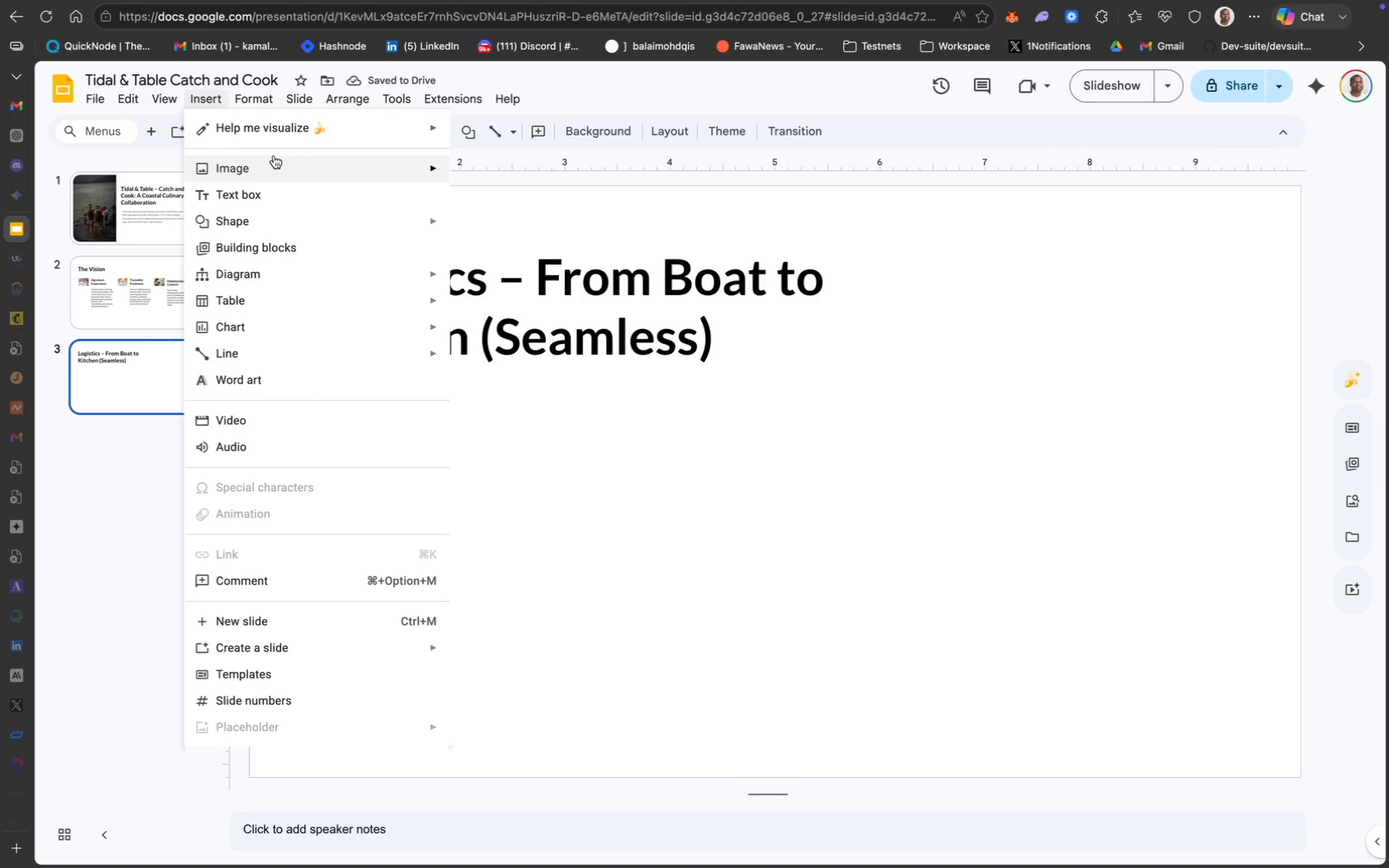 
wait(5.74)
 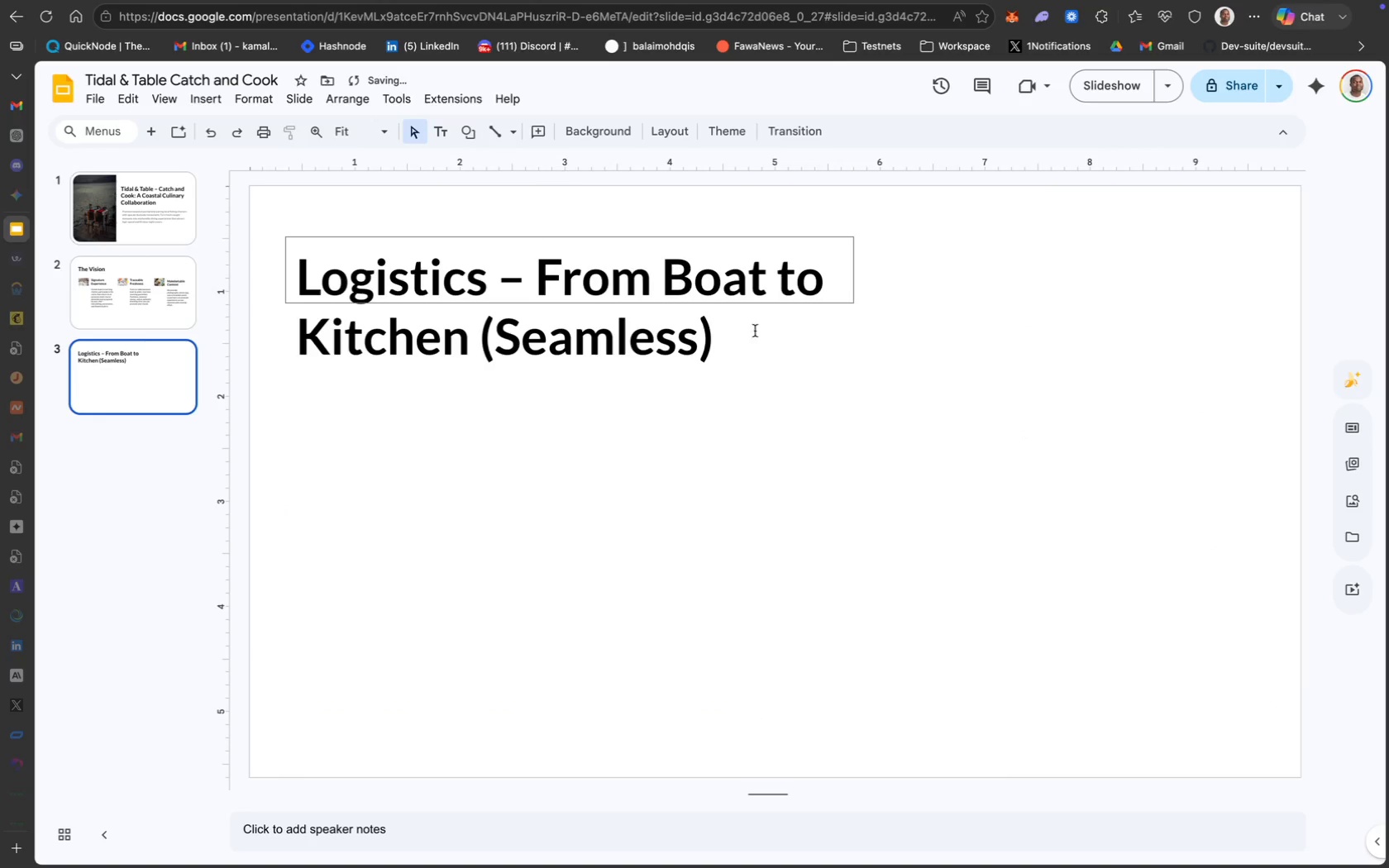 
left_click([551, 206])
 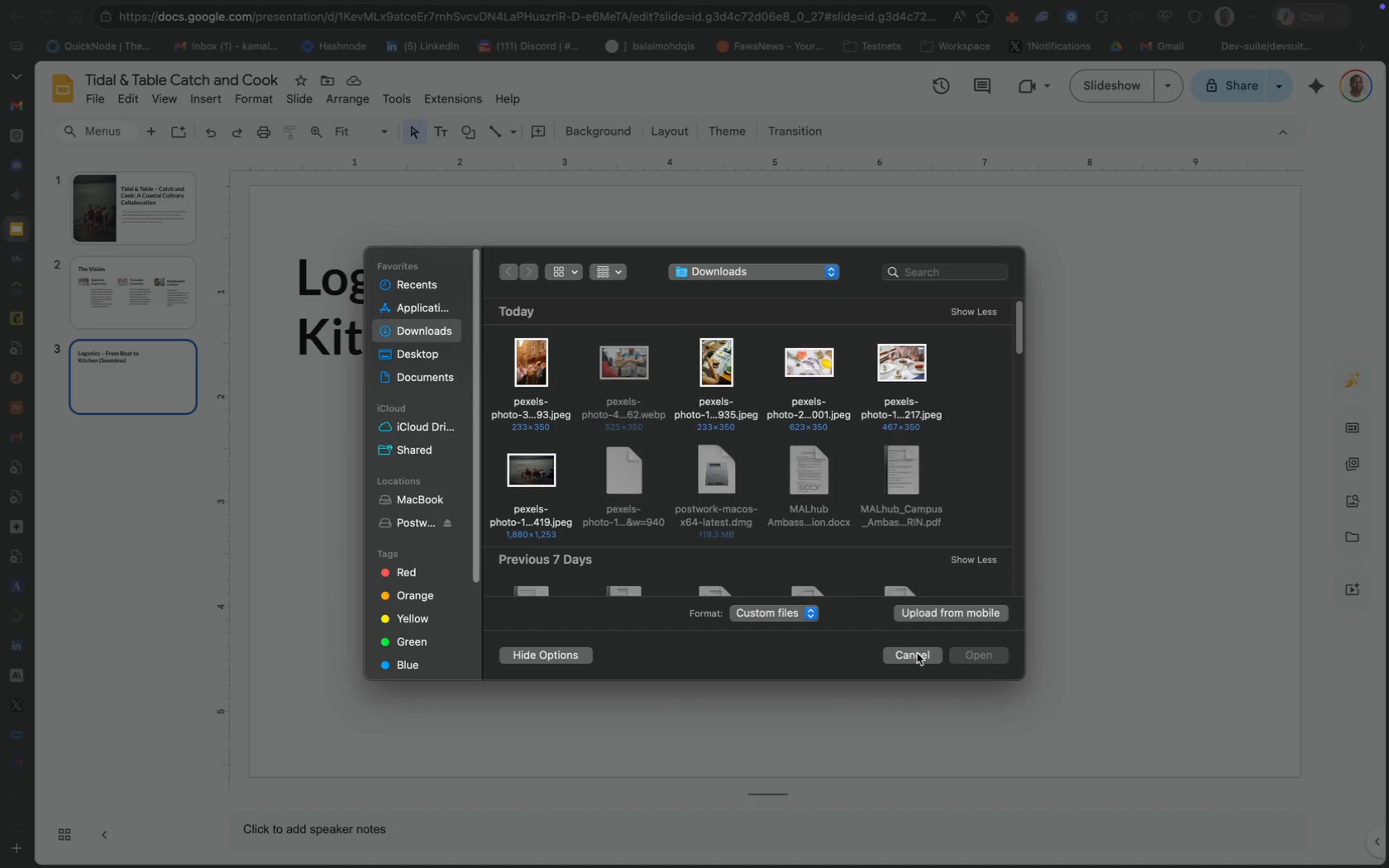 
wait(40.51)
 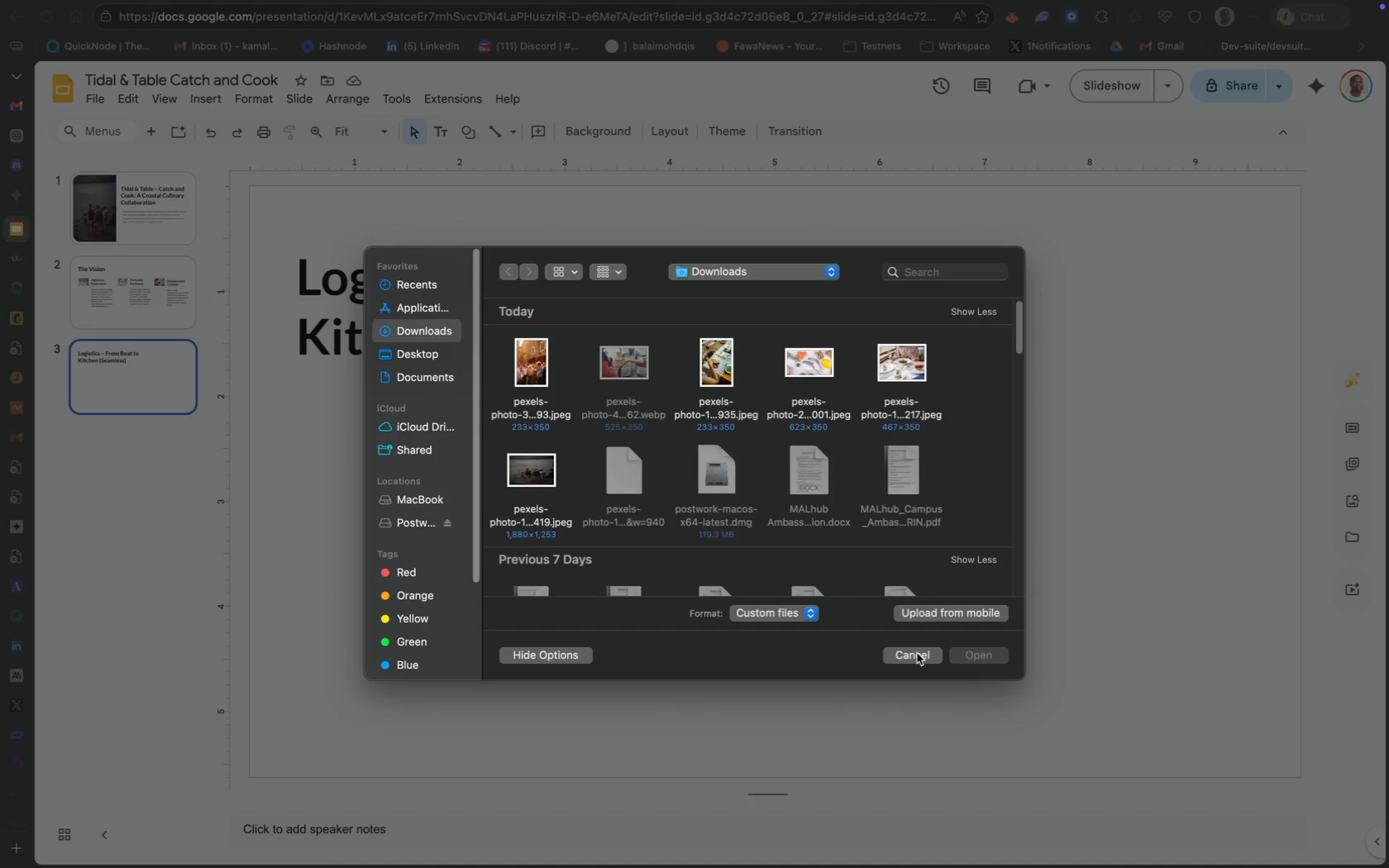 
left_click([637, 358])
 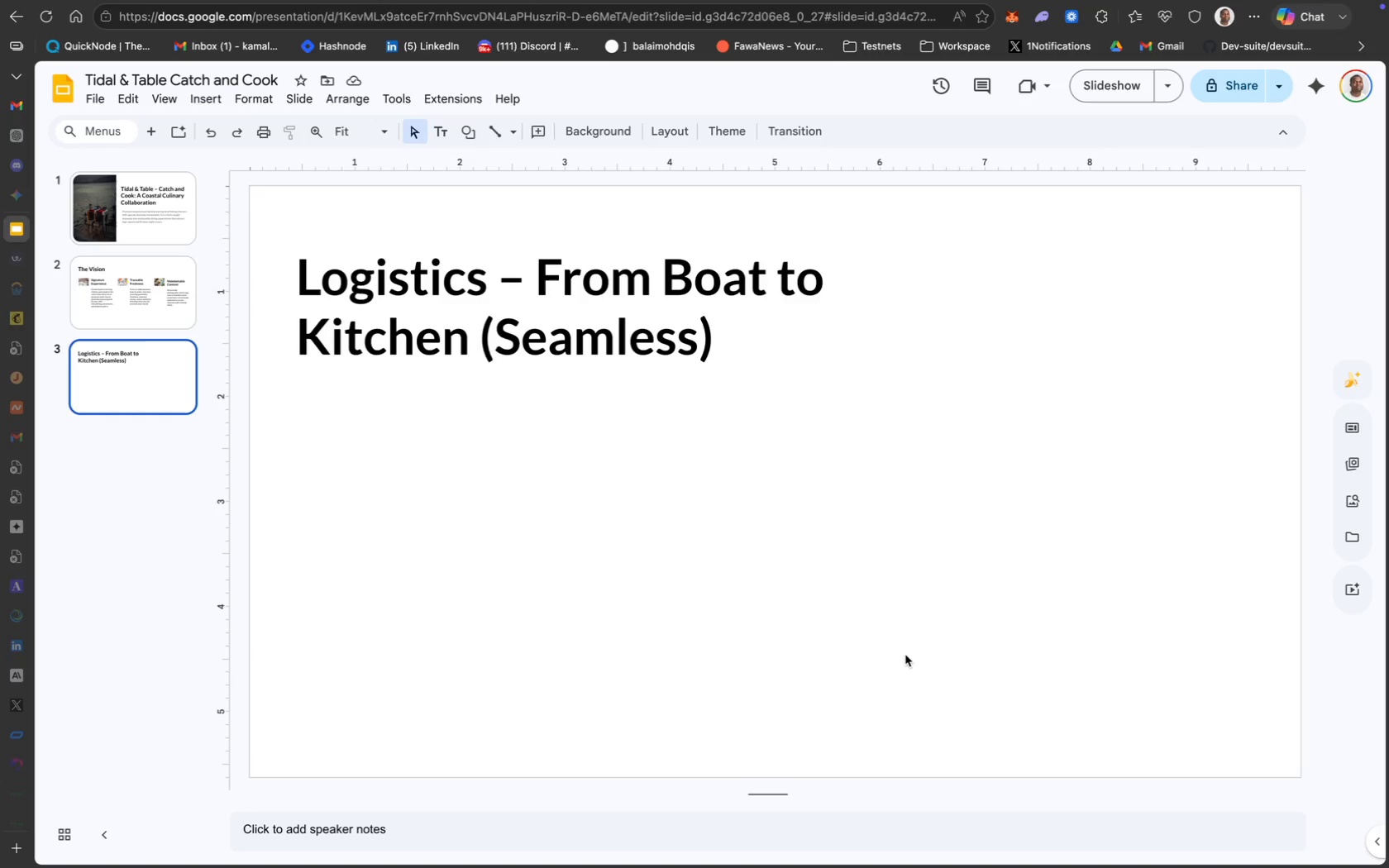 
wait(26.69)
 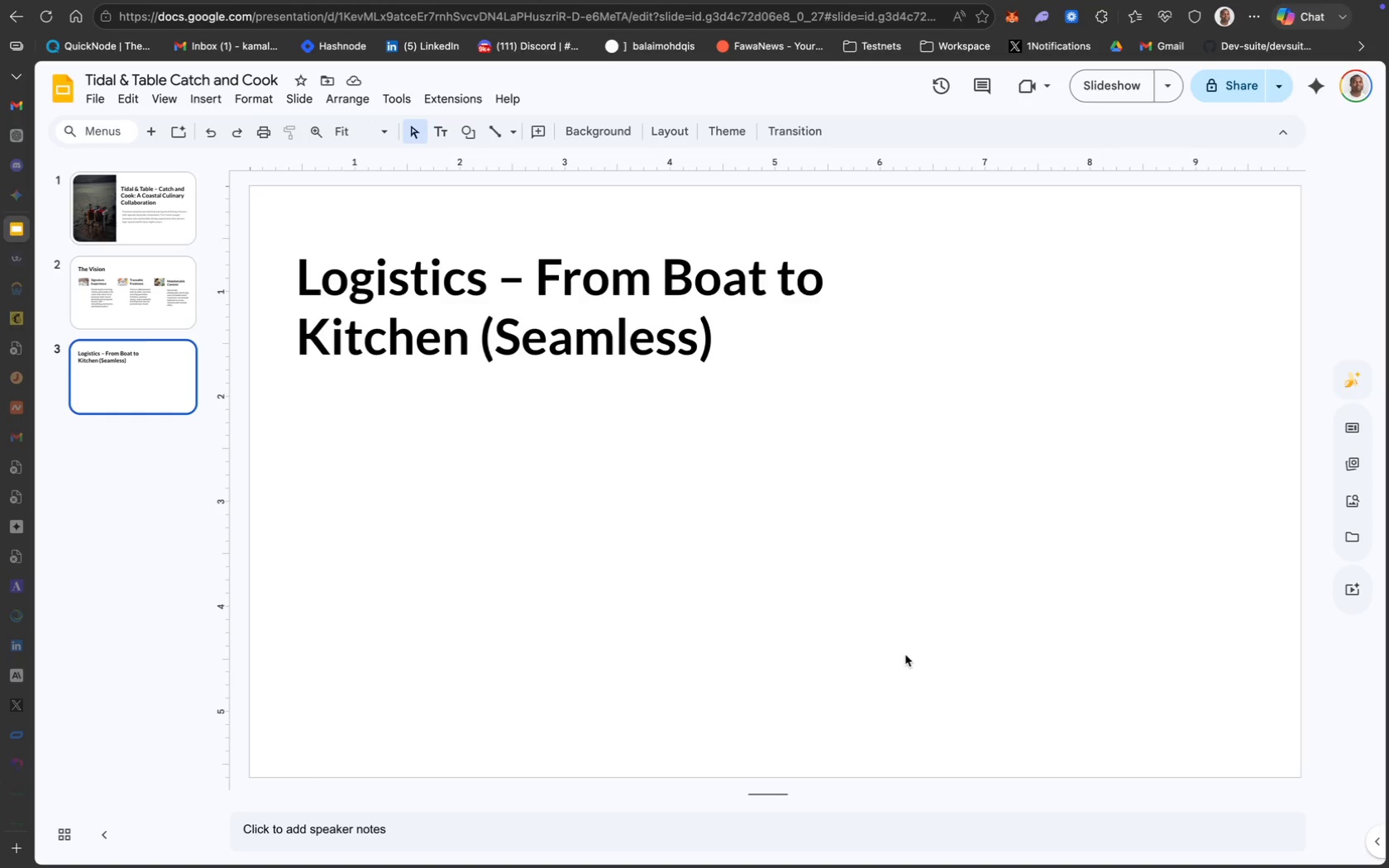 
left_click([790, 553])
 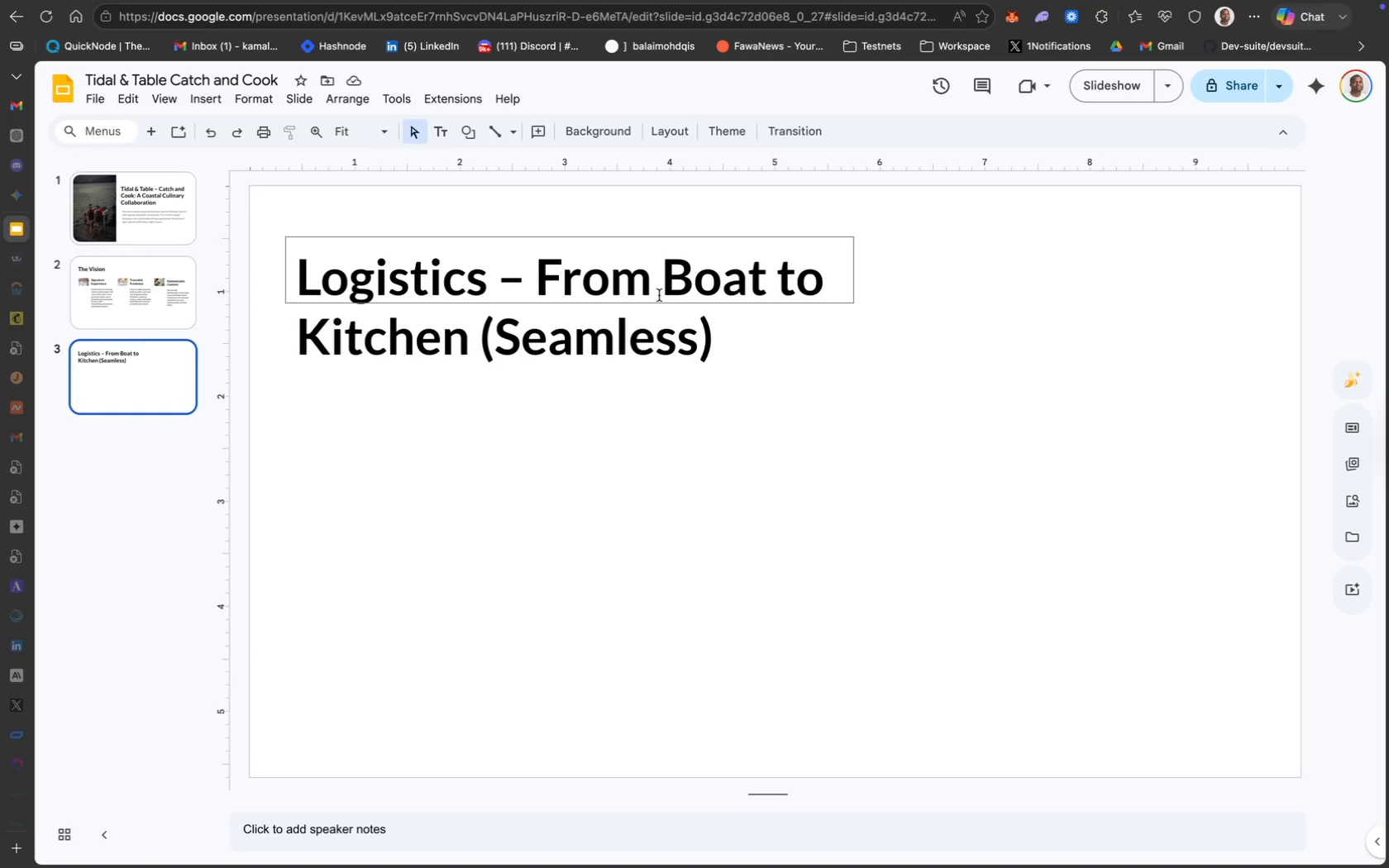 
wait(16.22)
 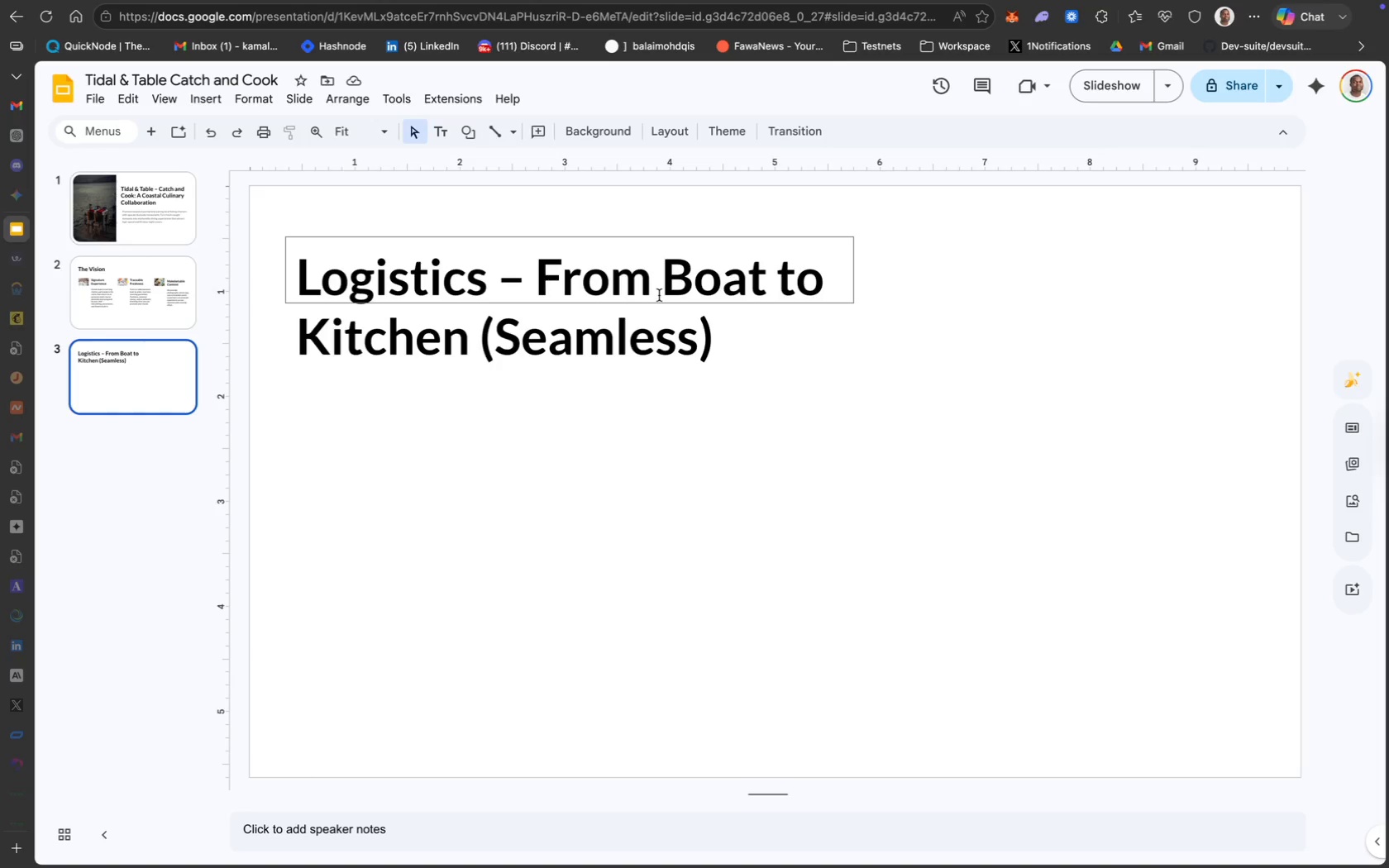 
left_click([198, 97])
 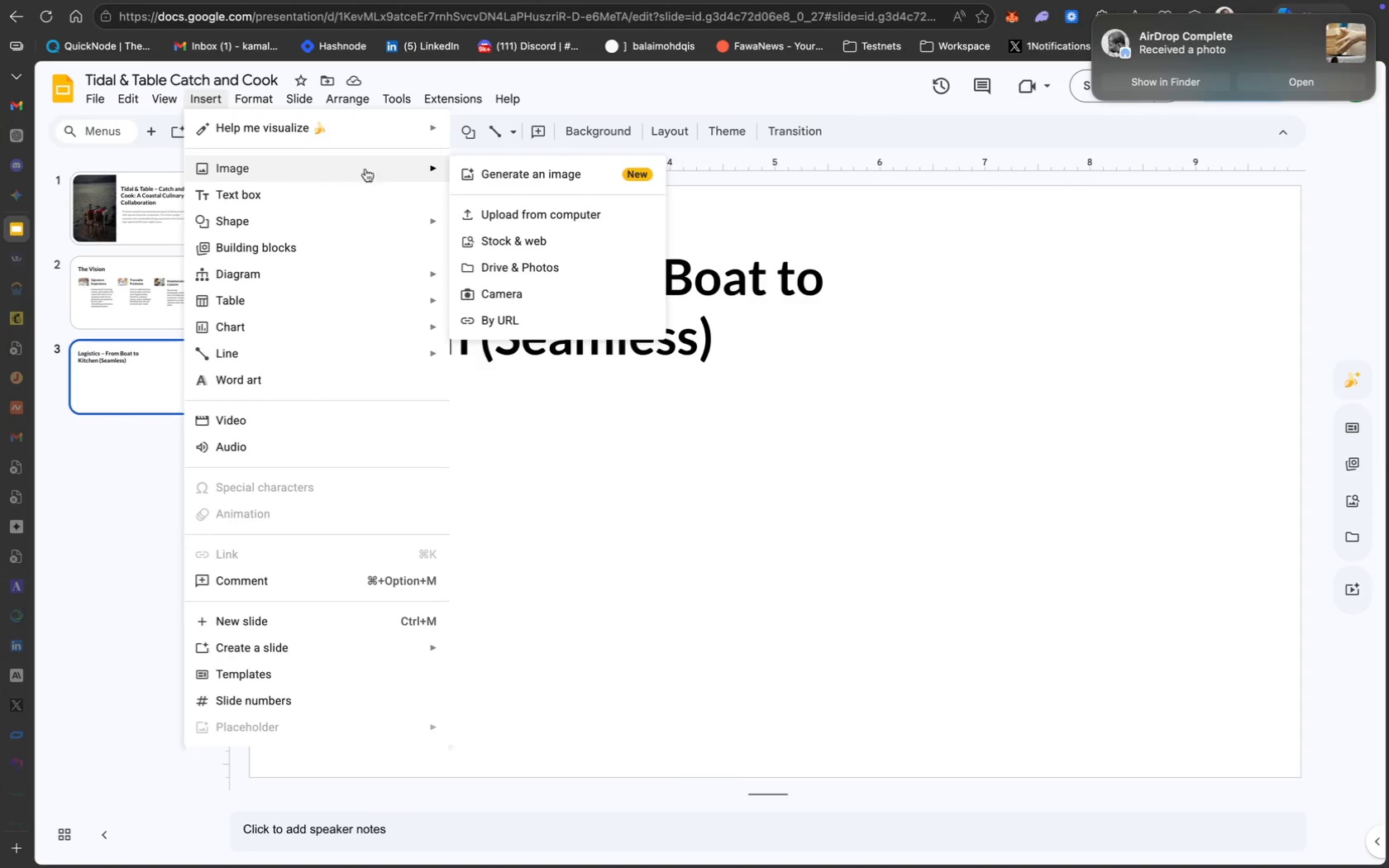 
left_click([527, 211])
 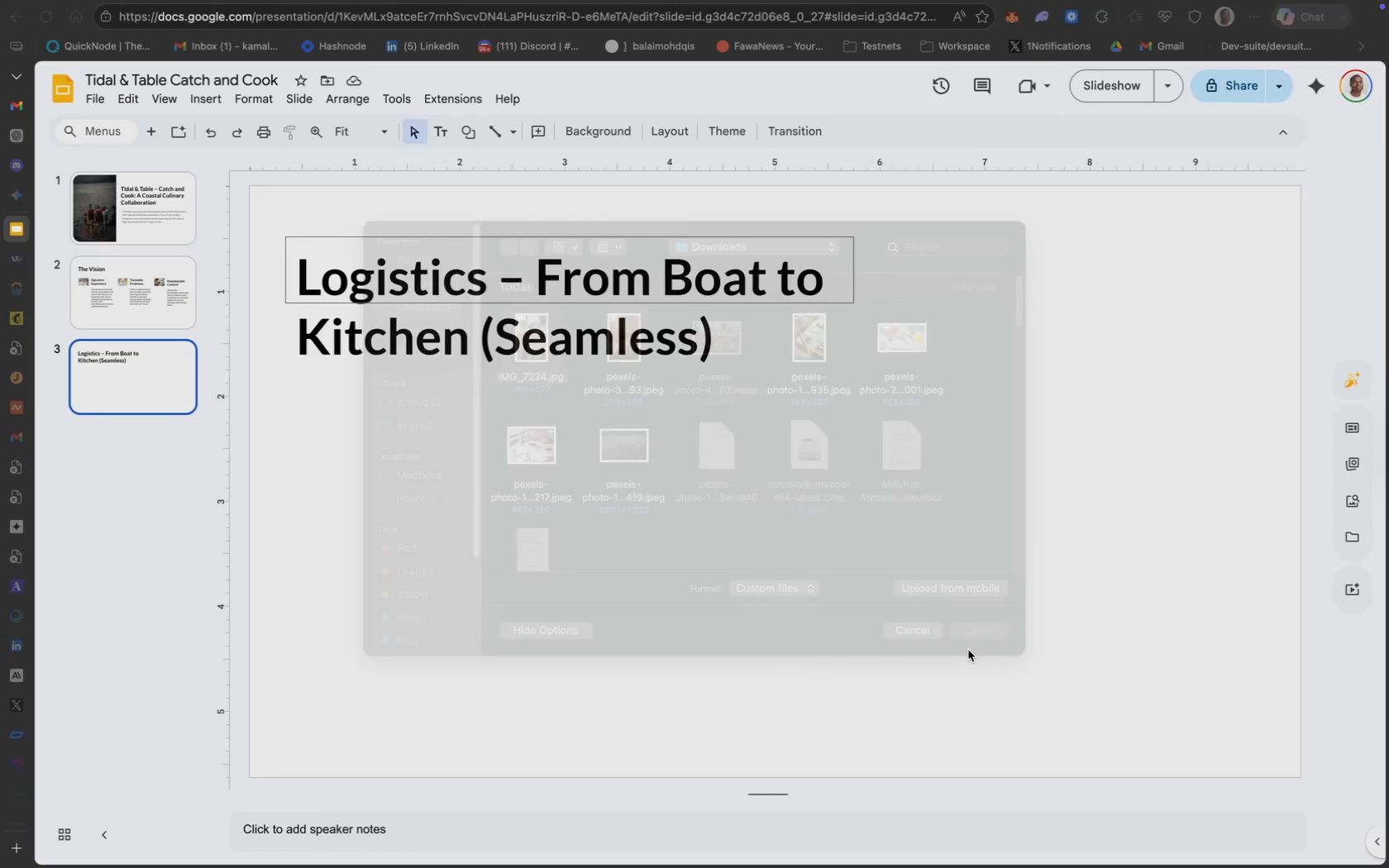 
wait(6.93)
 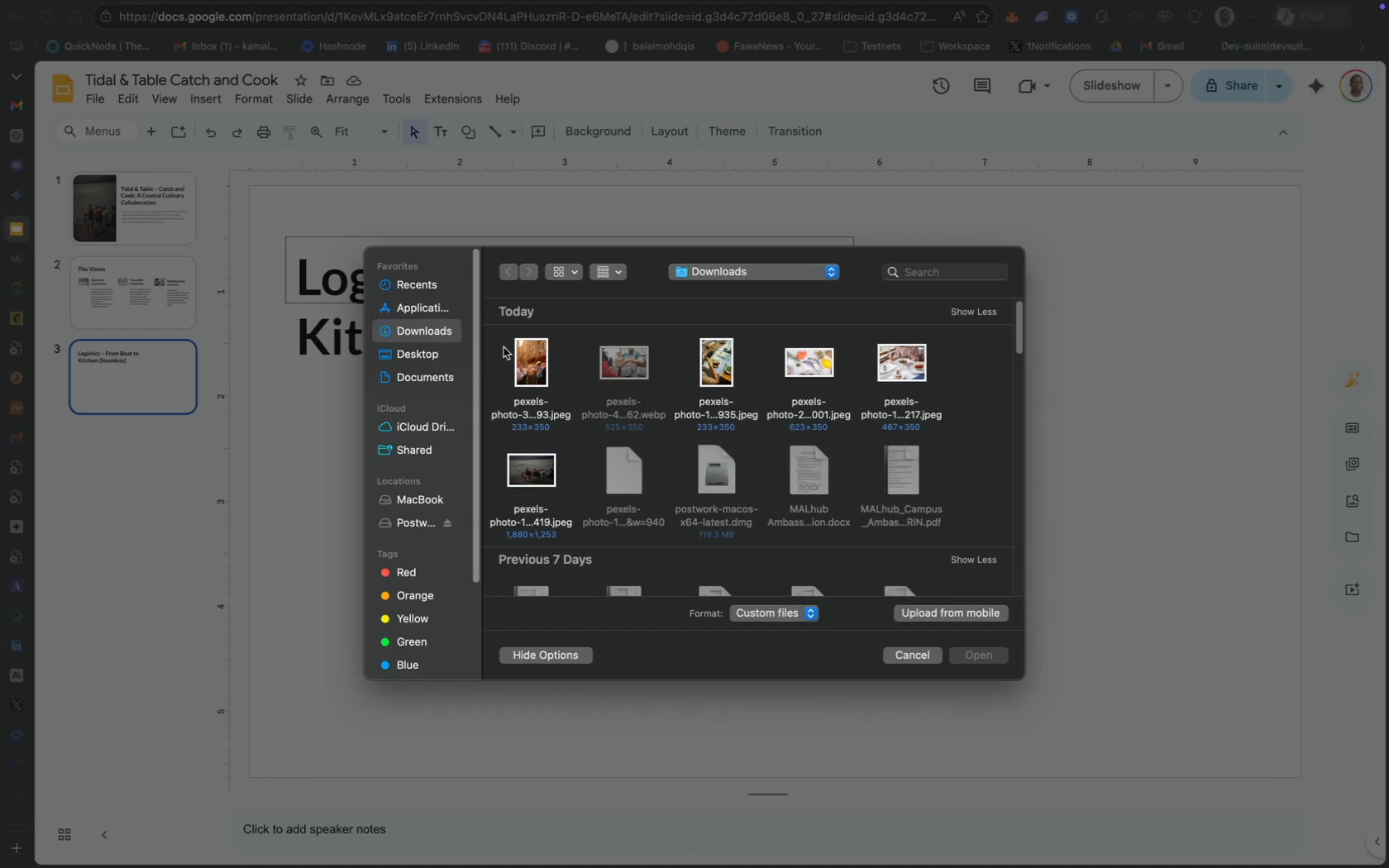 
left_click_drag(start_coordinate=[1034, 361], to_coordinate=[1094, 346])
 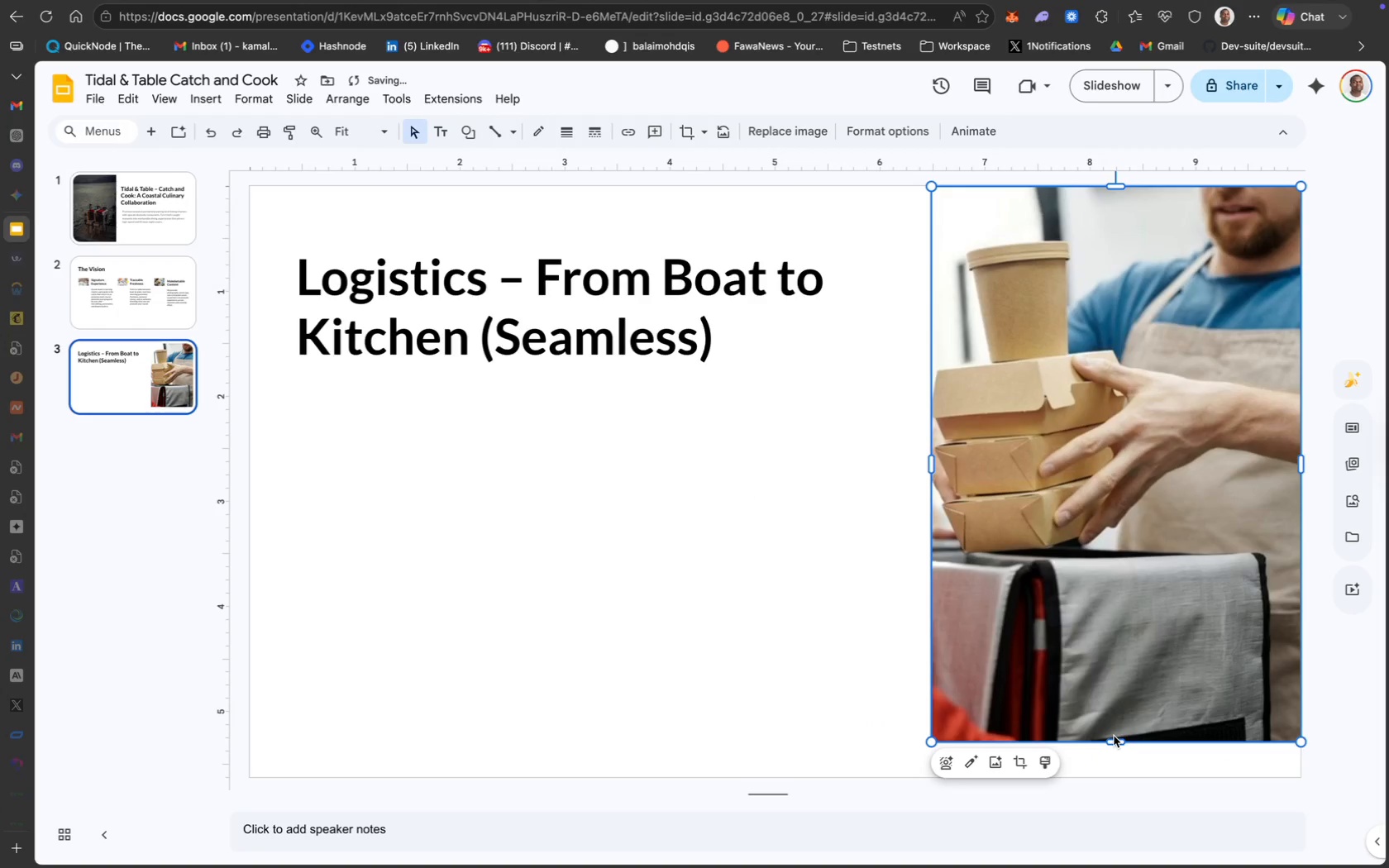 
left_click_drag(start_coordinate=[1115, 744], to_coordinate=[1119, 775])
 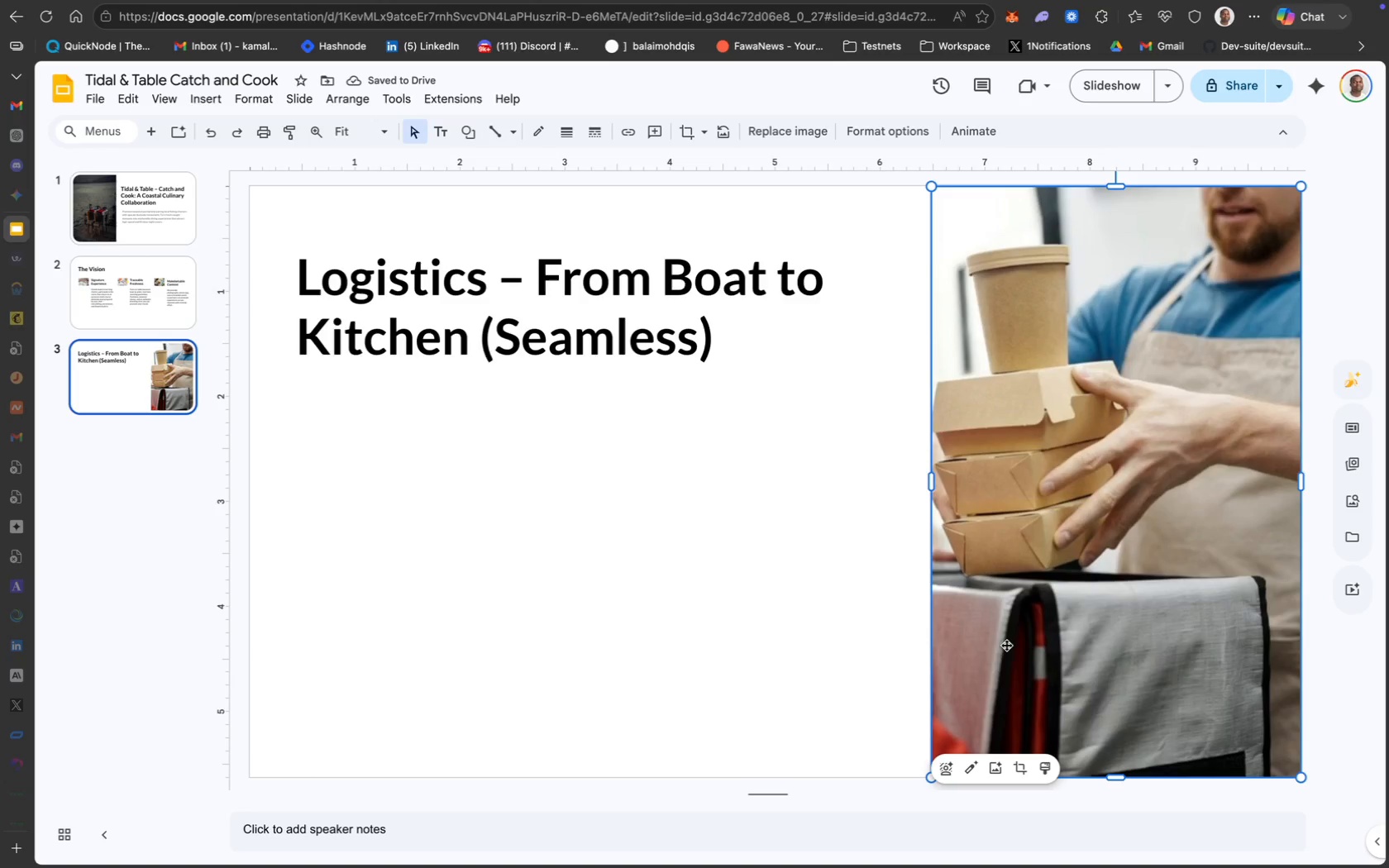 
wait(9.73)
 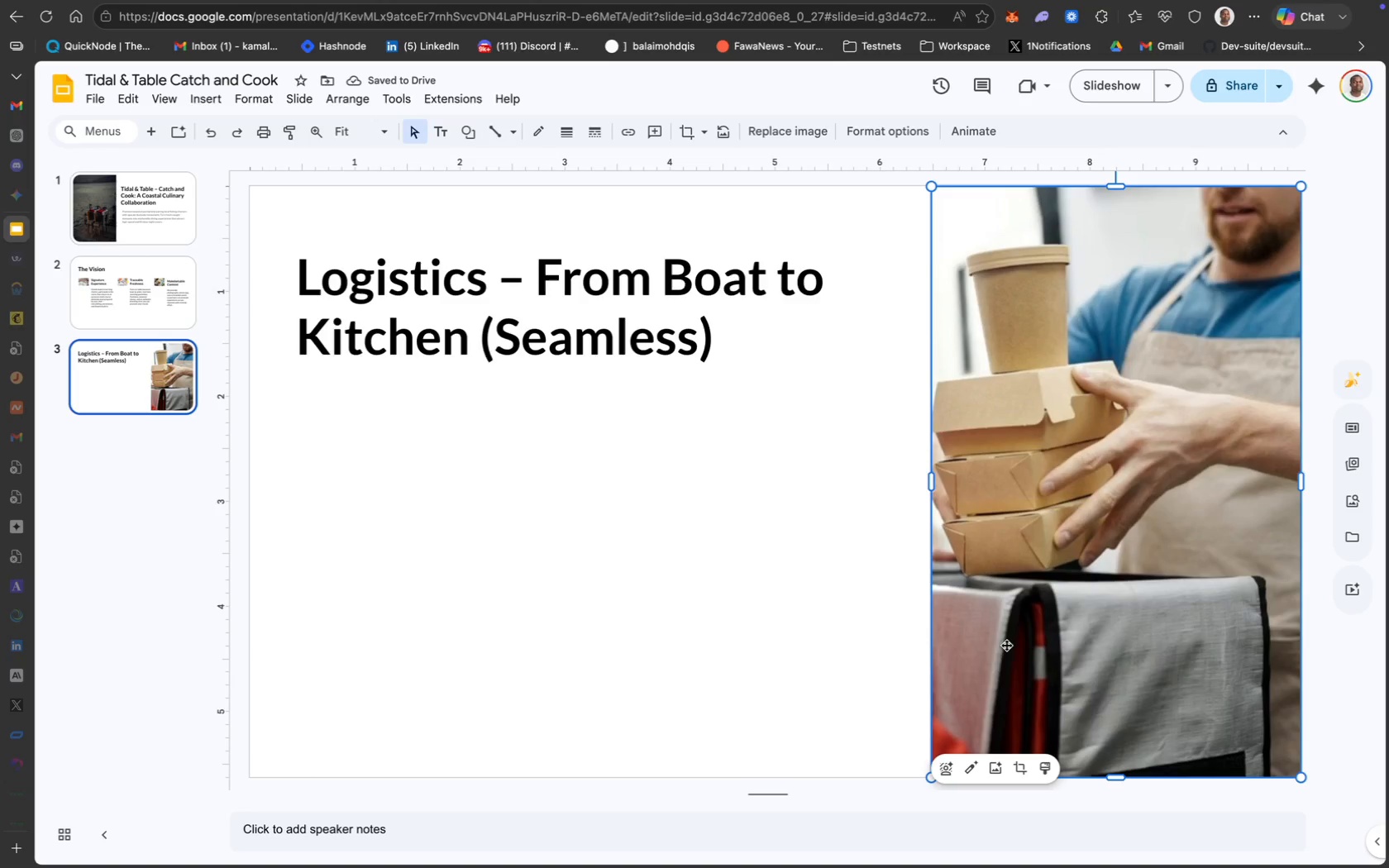 
left_click([319, 422])
 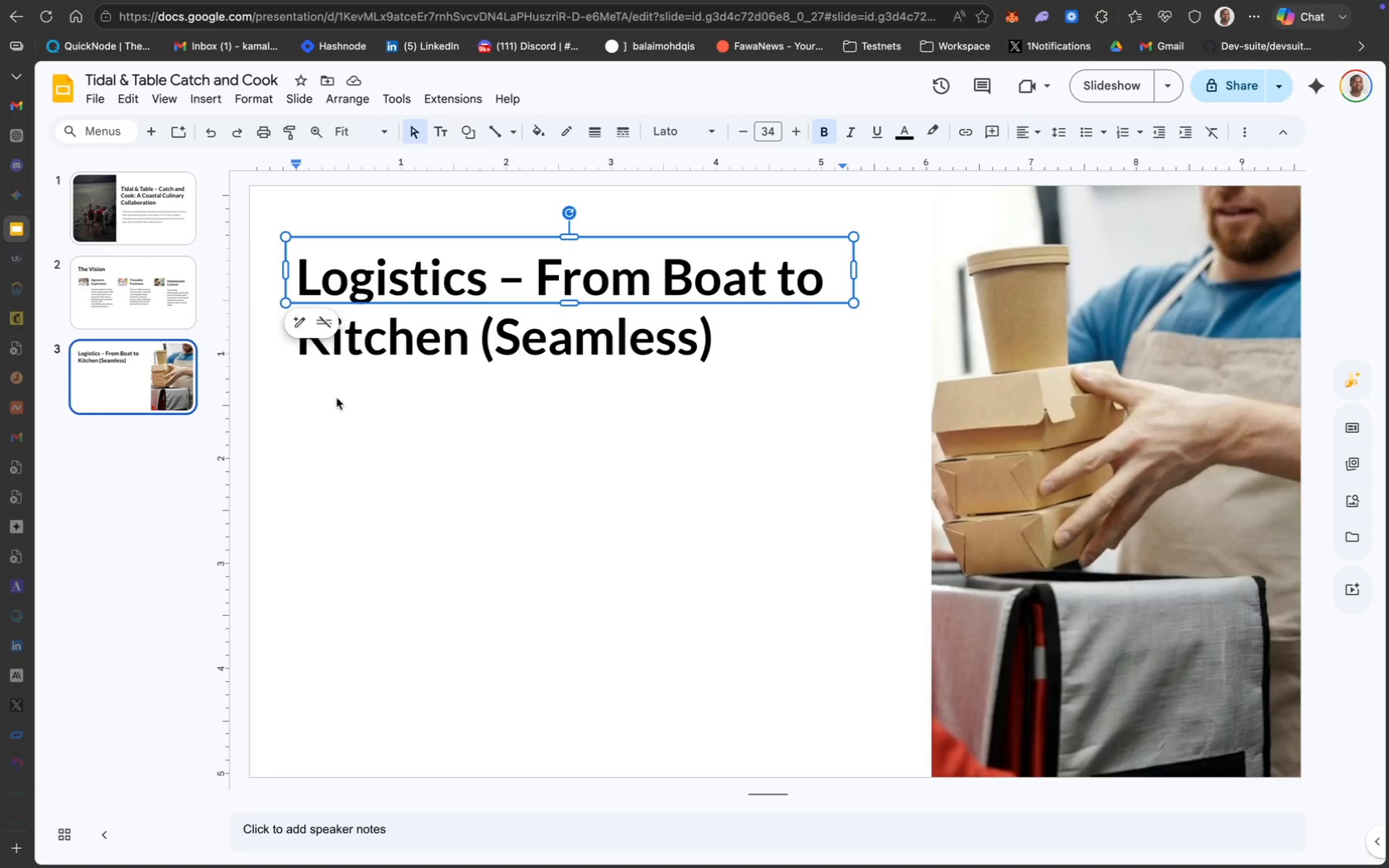 
wait(6.46)
 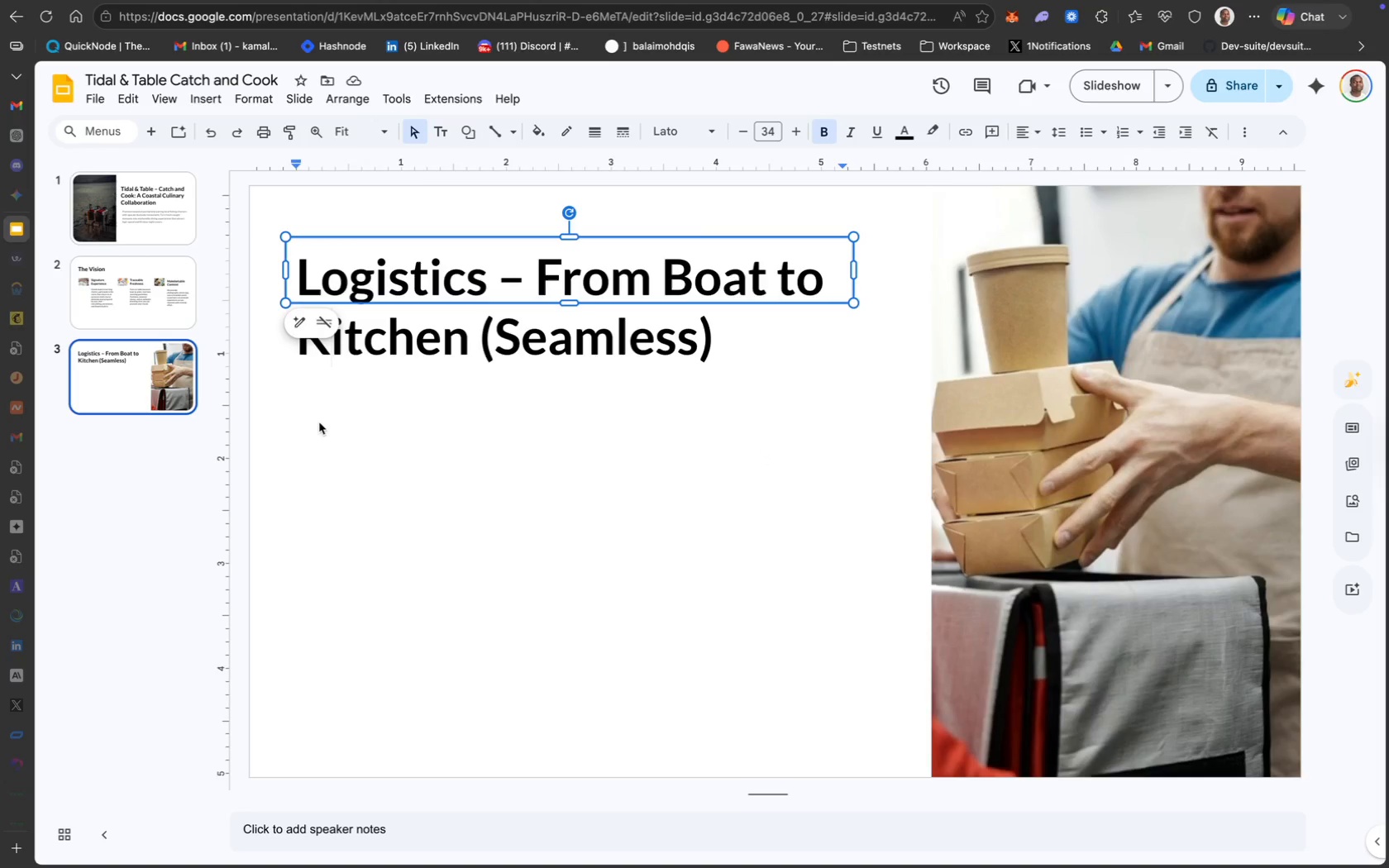 
left_click([358, 455])
 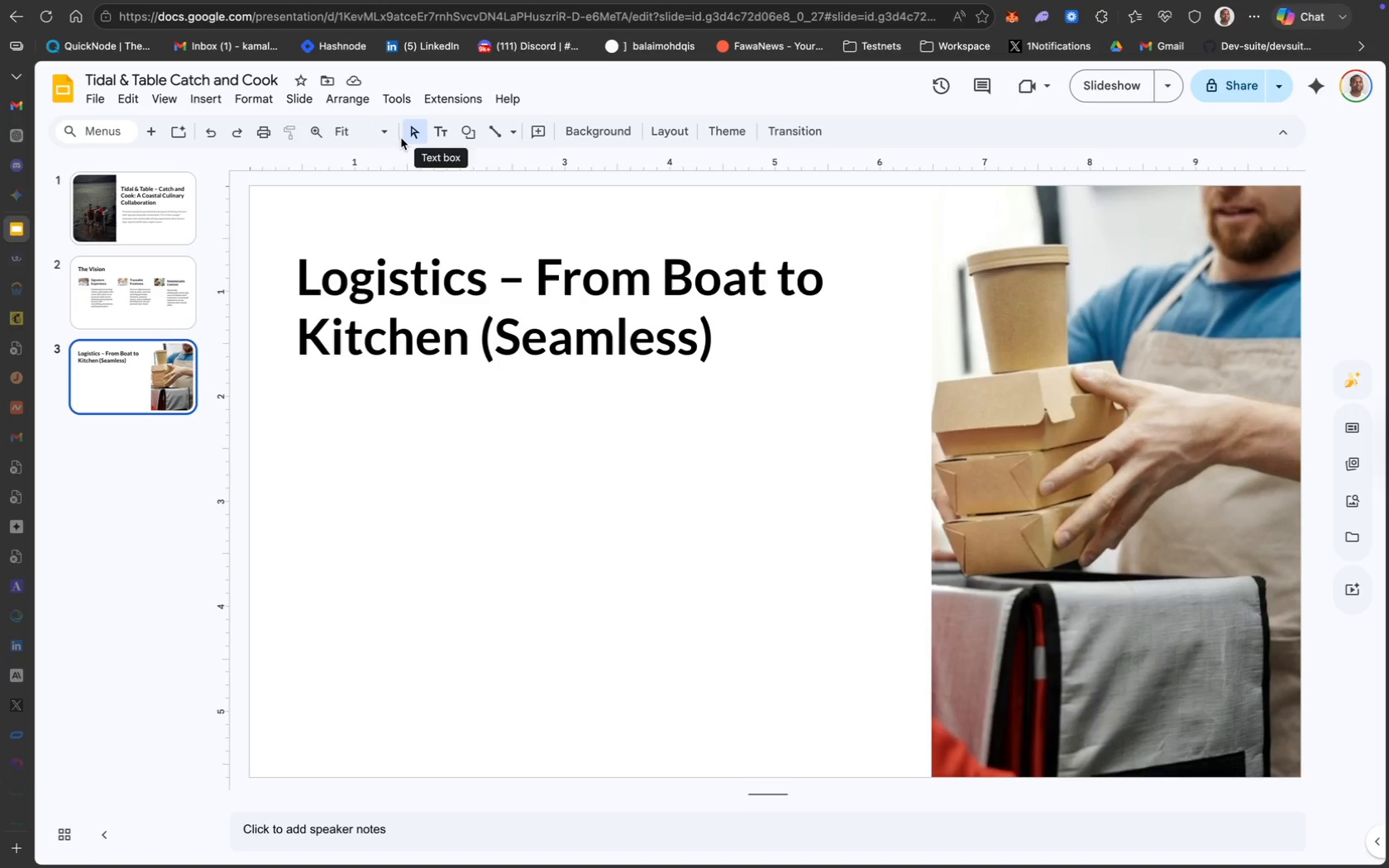 
left_click([391, 136])
 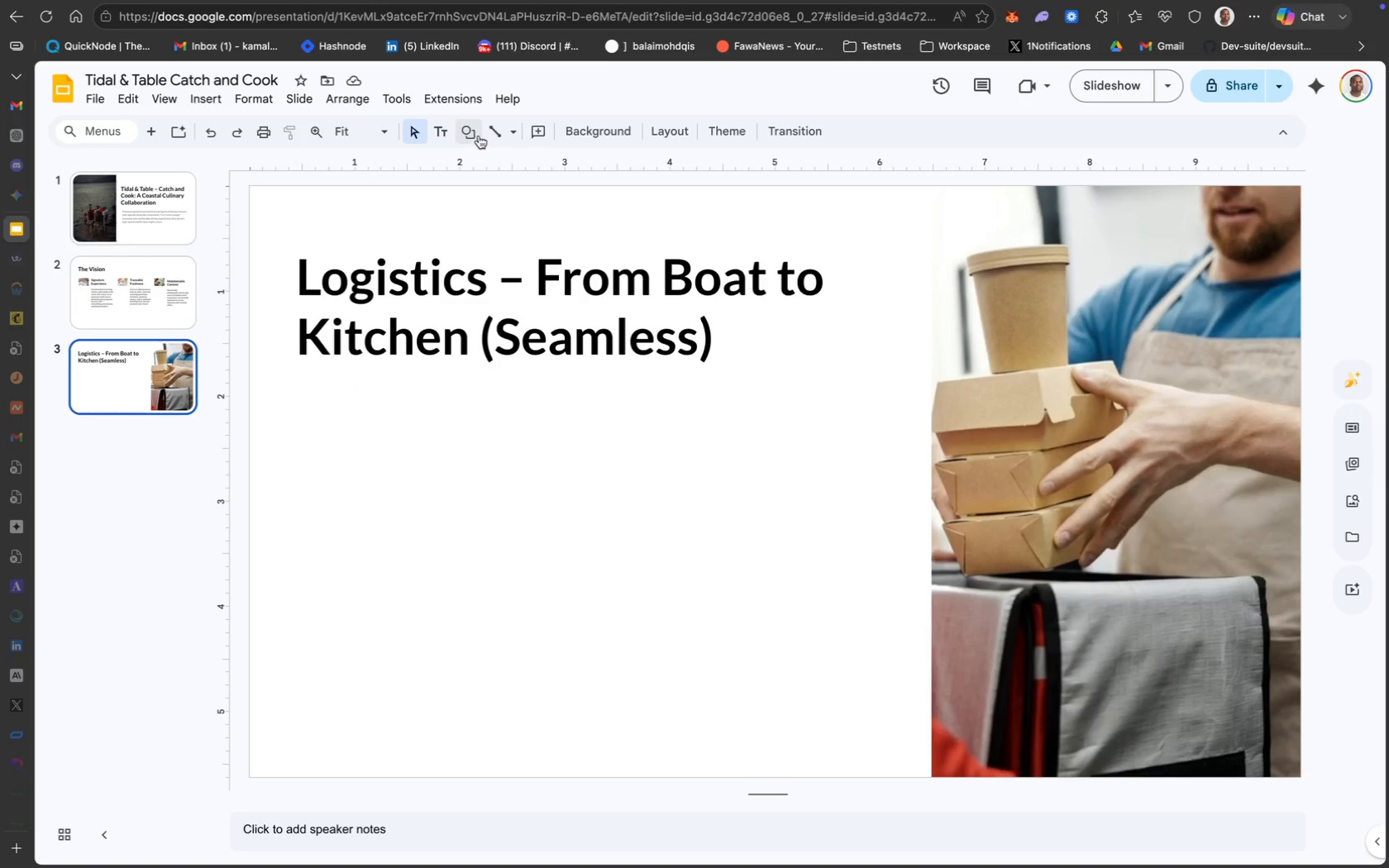 
left_click([515, 132])
 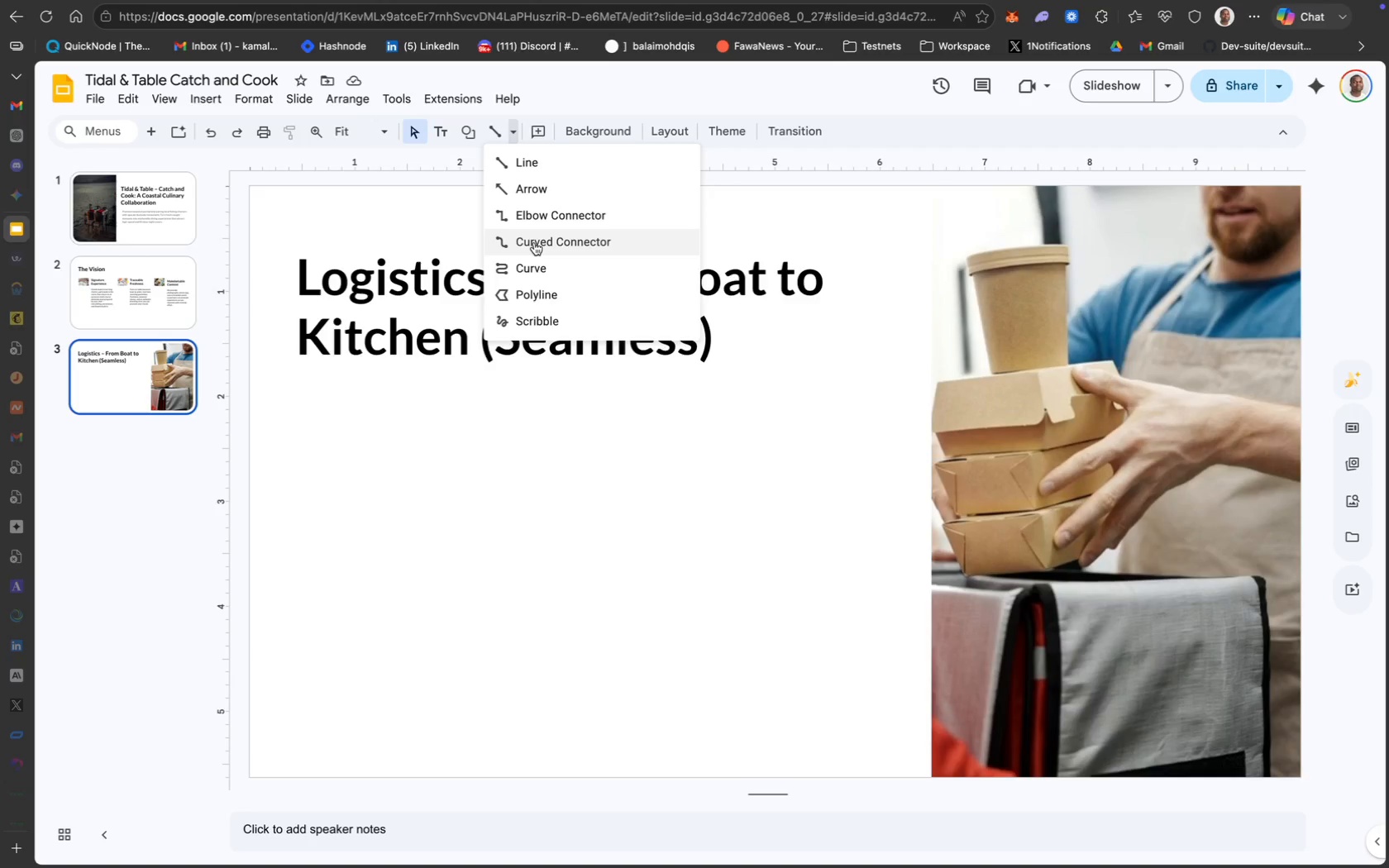 
wait(14.1)
 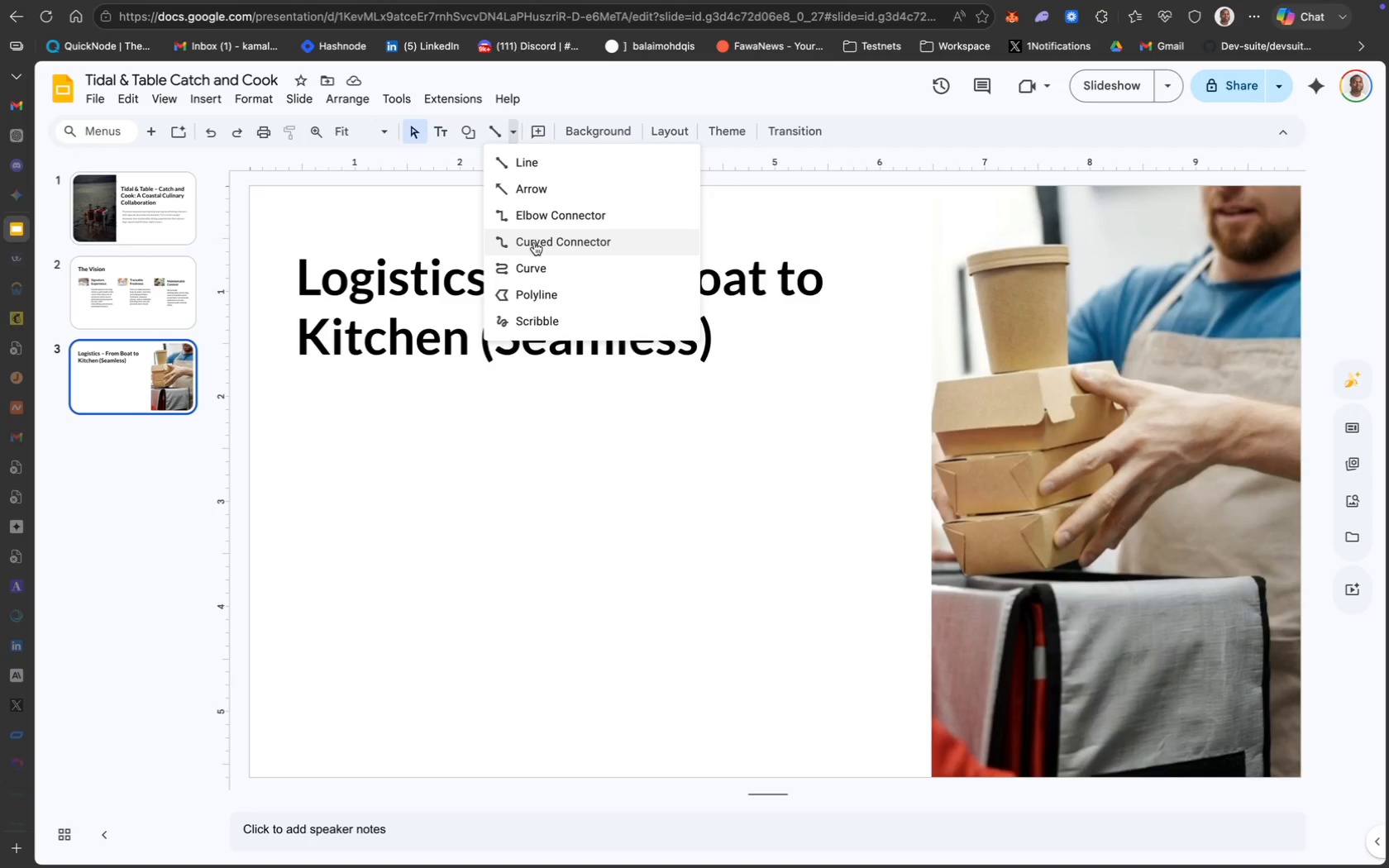 
left_click_drag(start_coordinate=[295, 452], to_coordinate=[418, 418])
 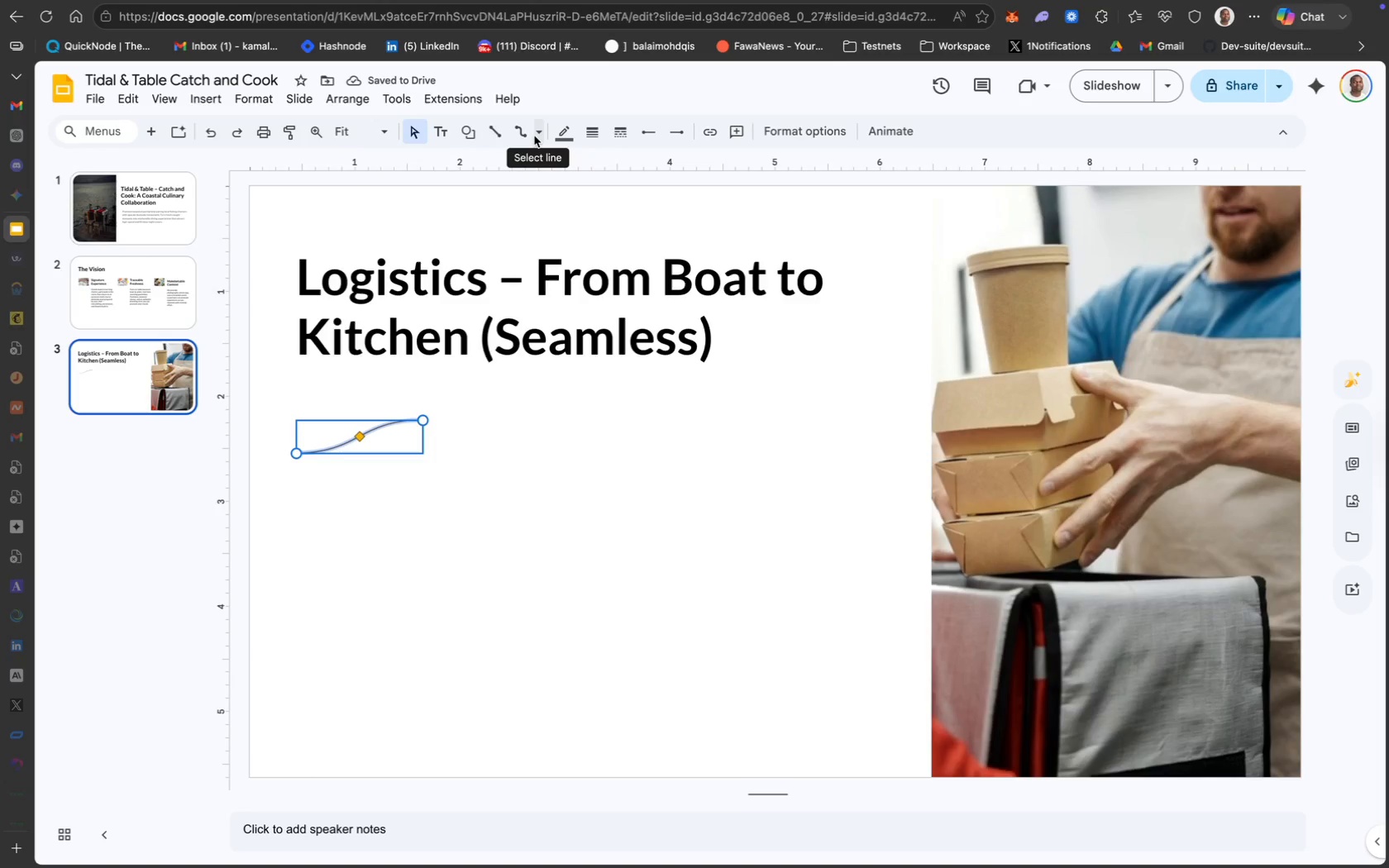 
wait(7.39)
 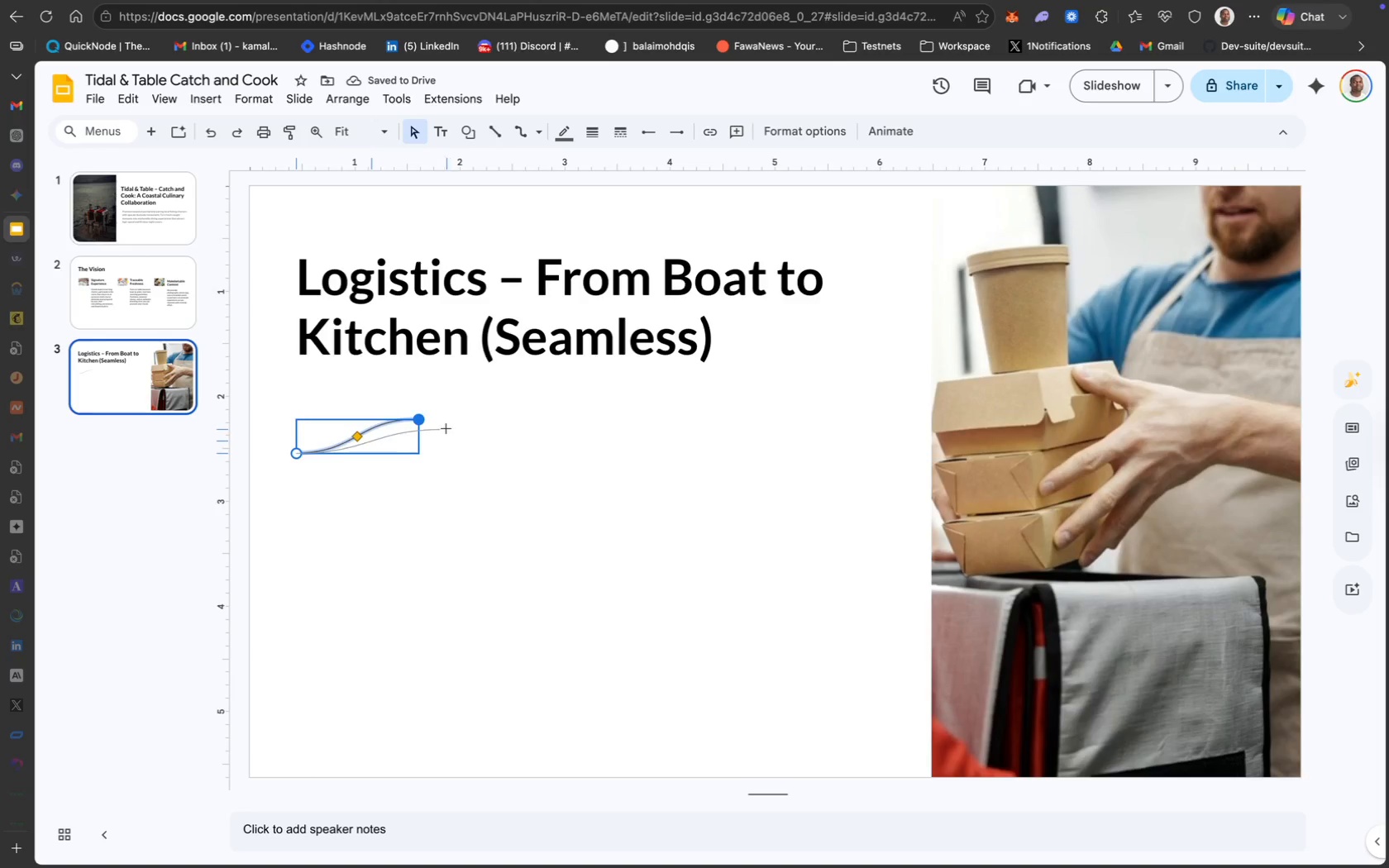 
left_click([521, 136])
 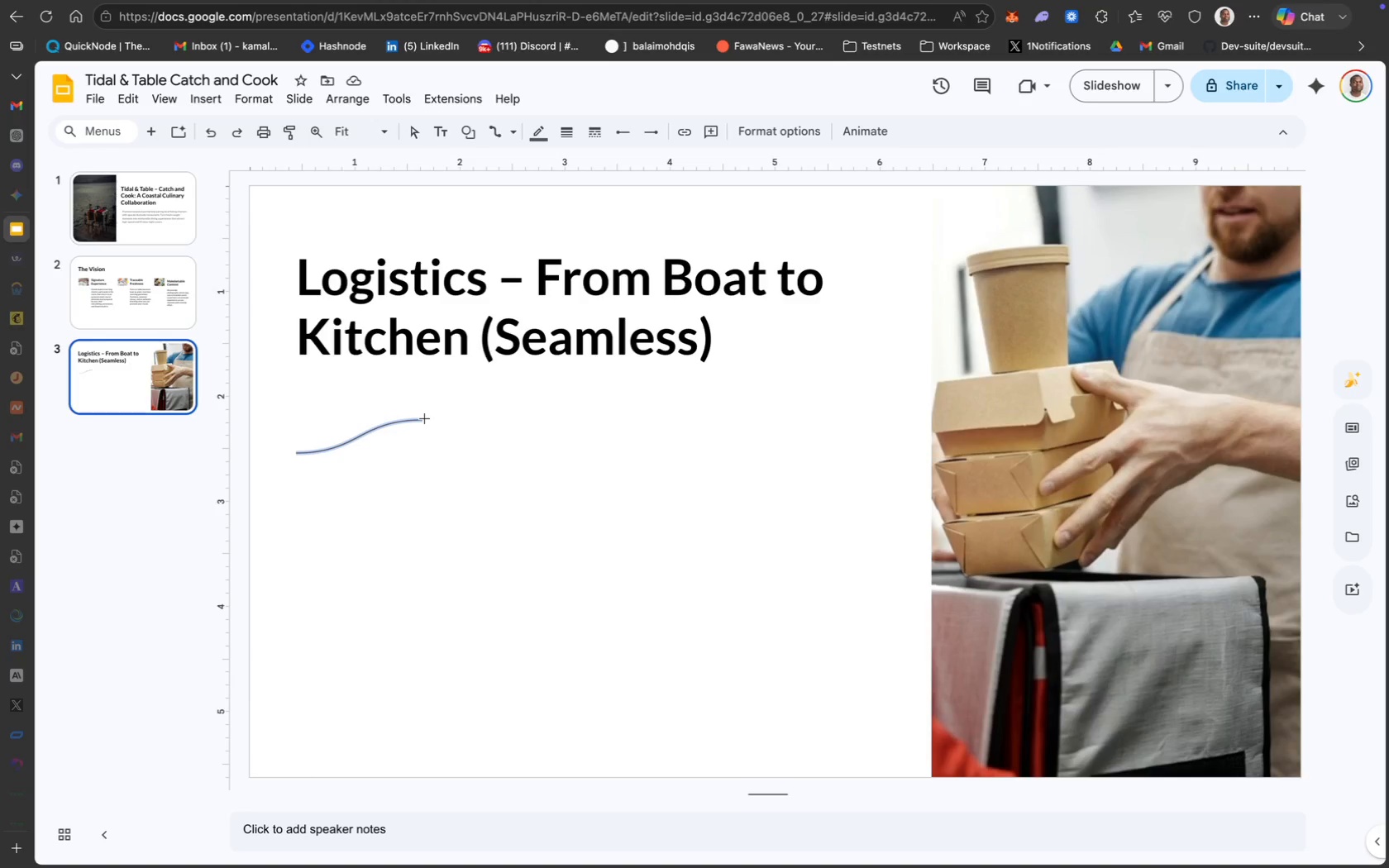 
left_click_drag(start_coordinate=[423, 419], to_coordinate=[541, 450])
 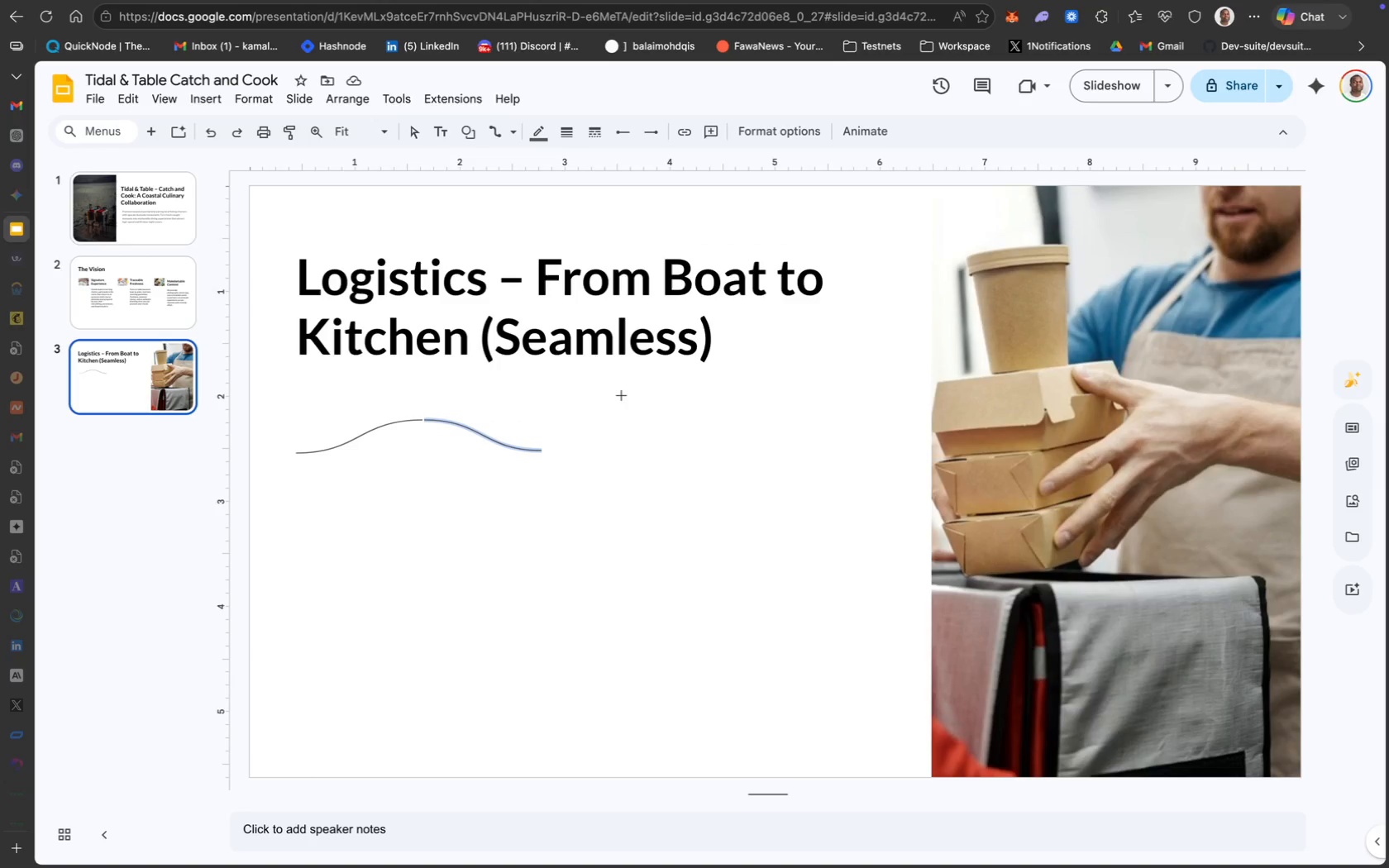 
wait(7.16)
 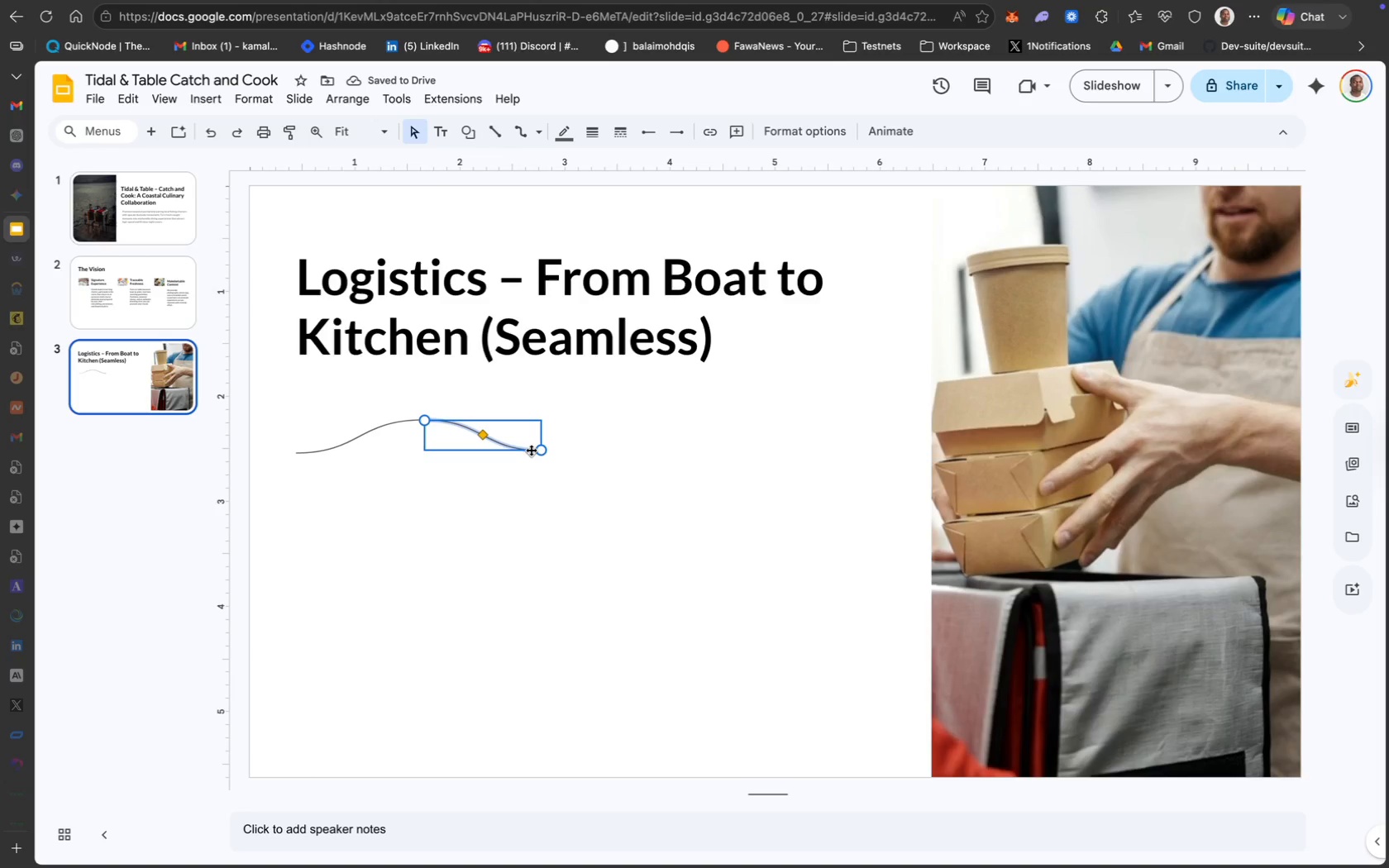 
left_click_drag(start_coordinate=[545, 450], to_coordinate=[655, 418])
 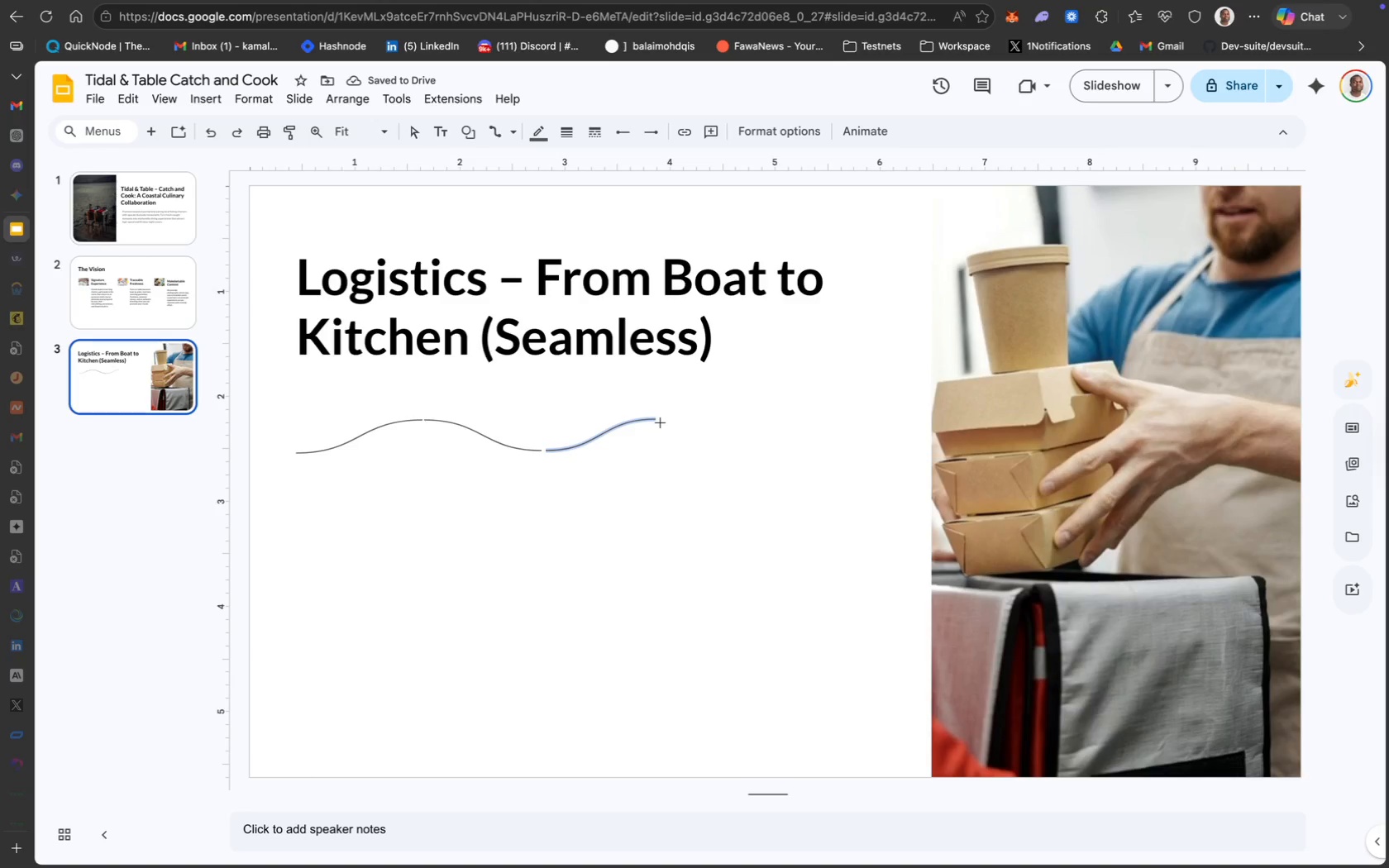 
wait(10.01)
 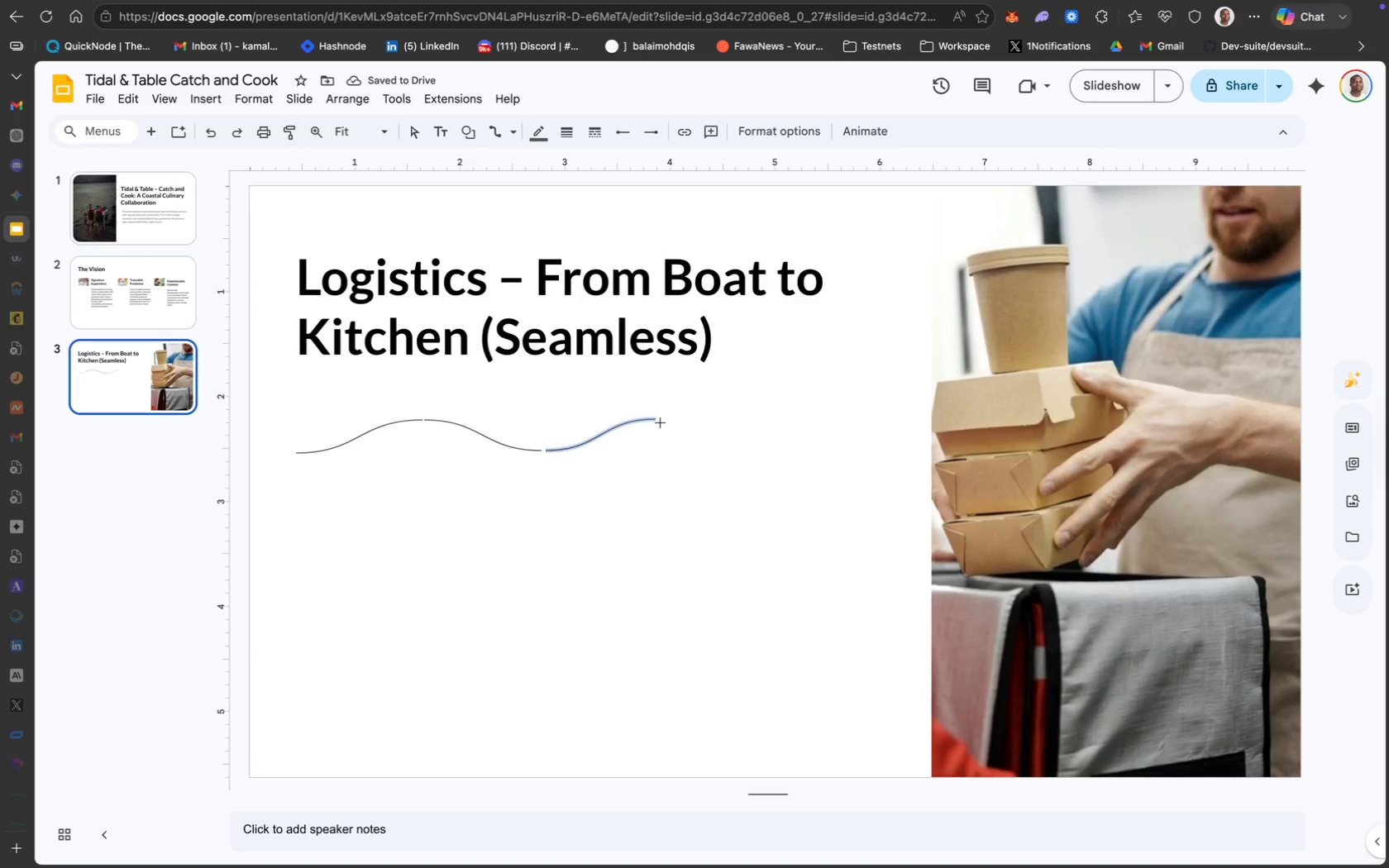 
left_click_drag(start_coordinate=[653, 419], to_coordinate=[775, 466])
 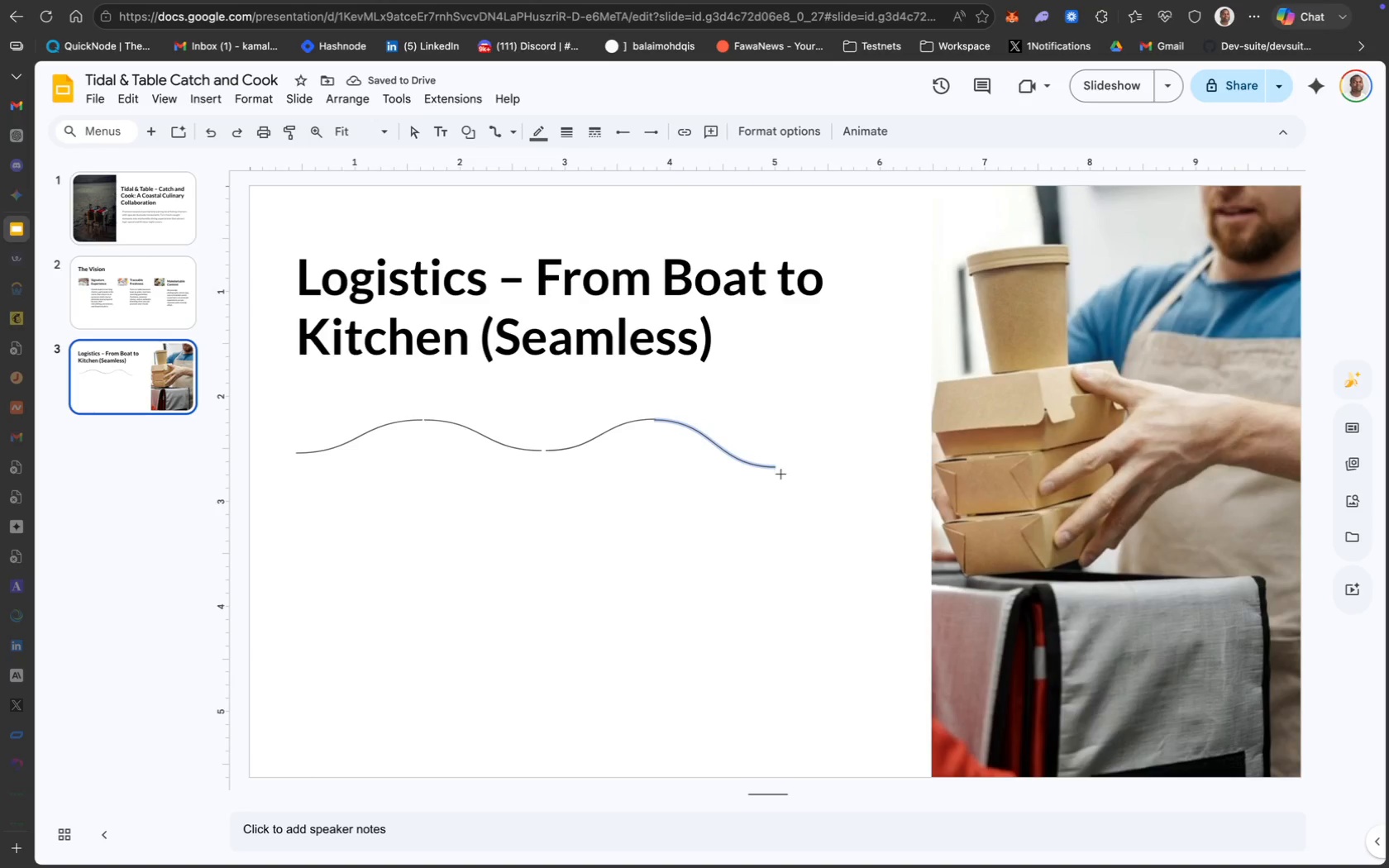 
left_click_drag(start_coordinate=[776, 465], to_coordinate=[870, 411])
 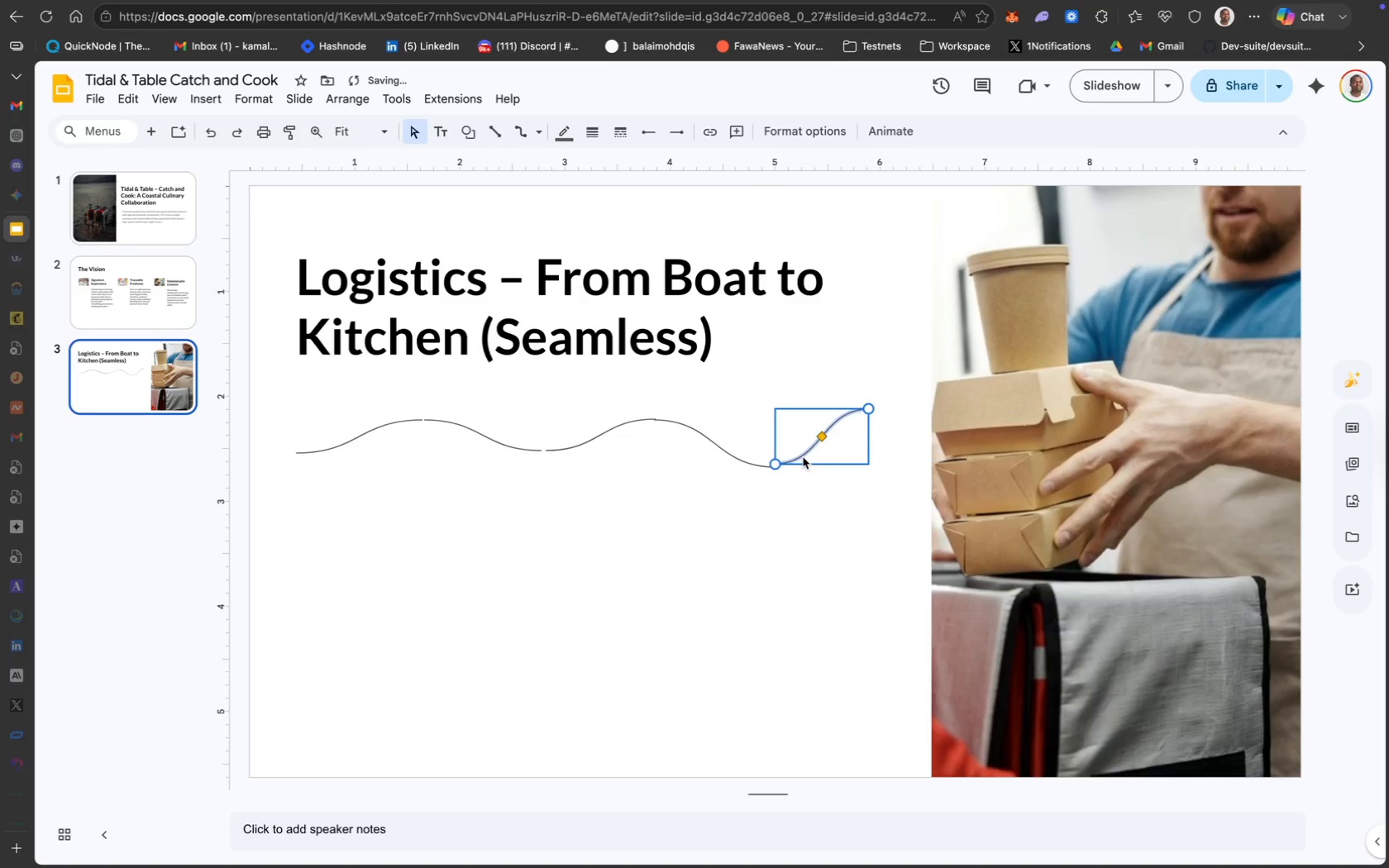 
wait(6.64)
 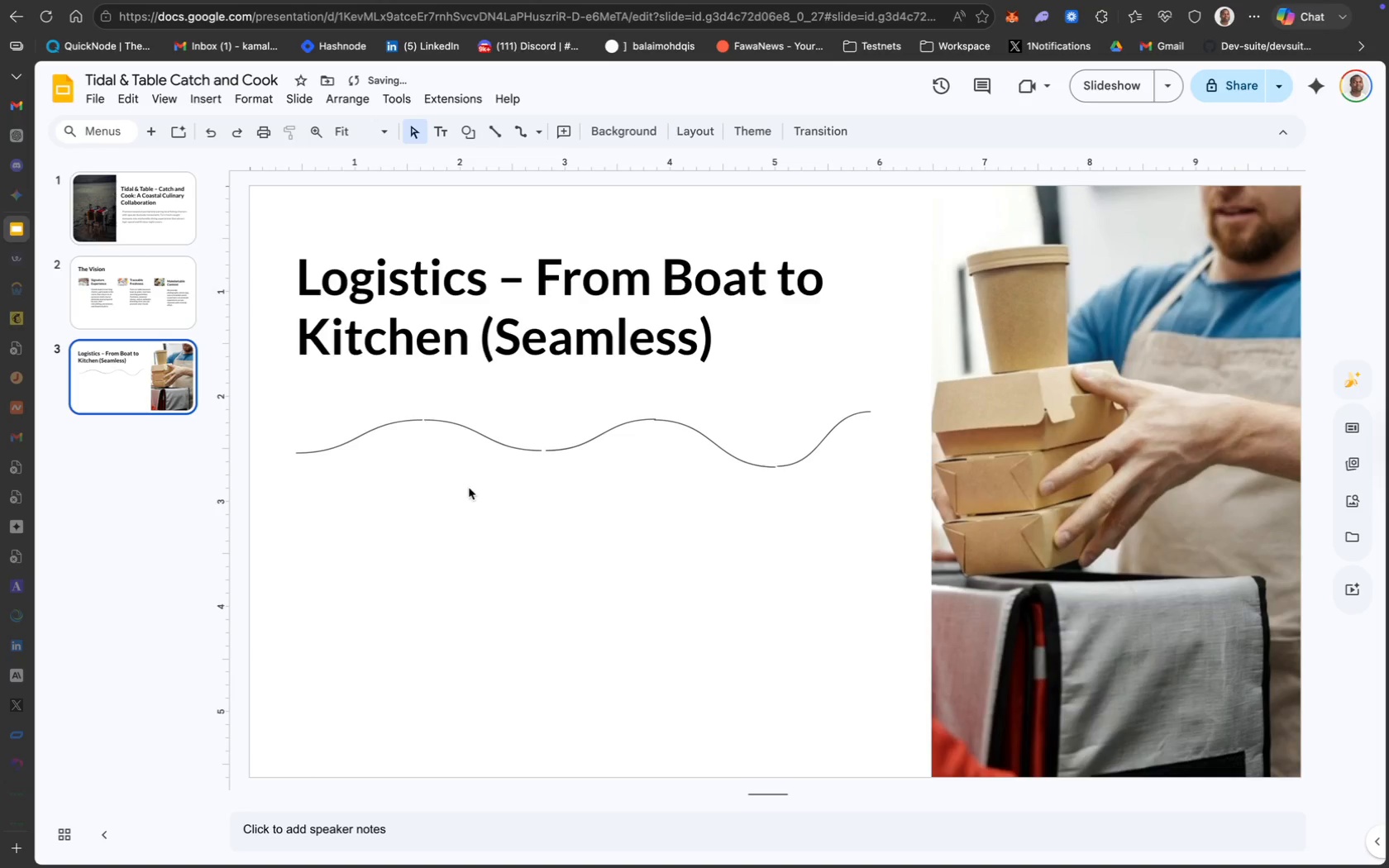 
left_click([814, 441])
 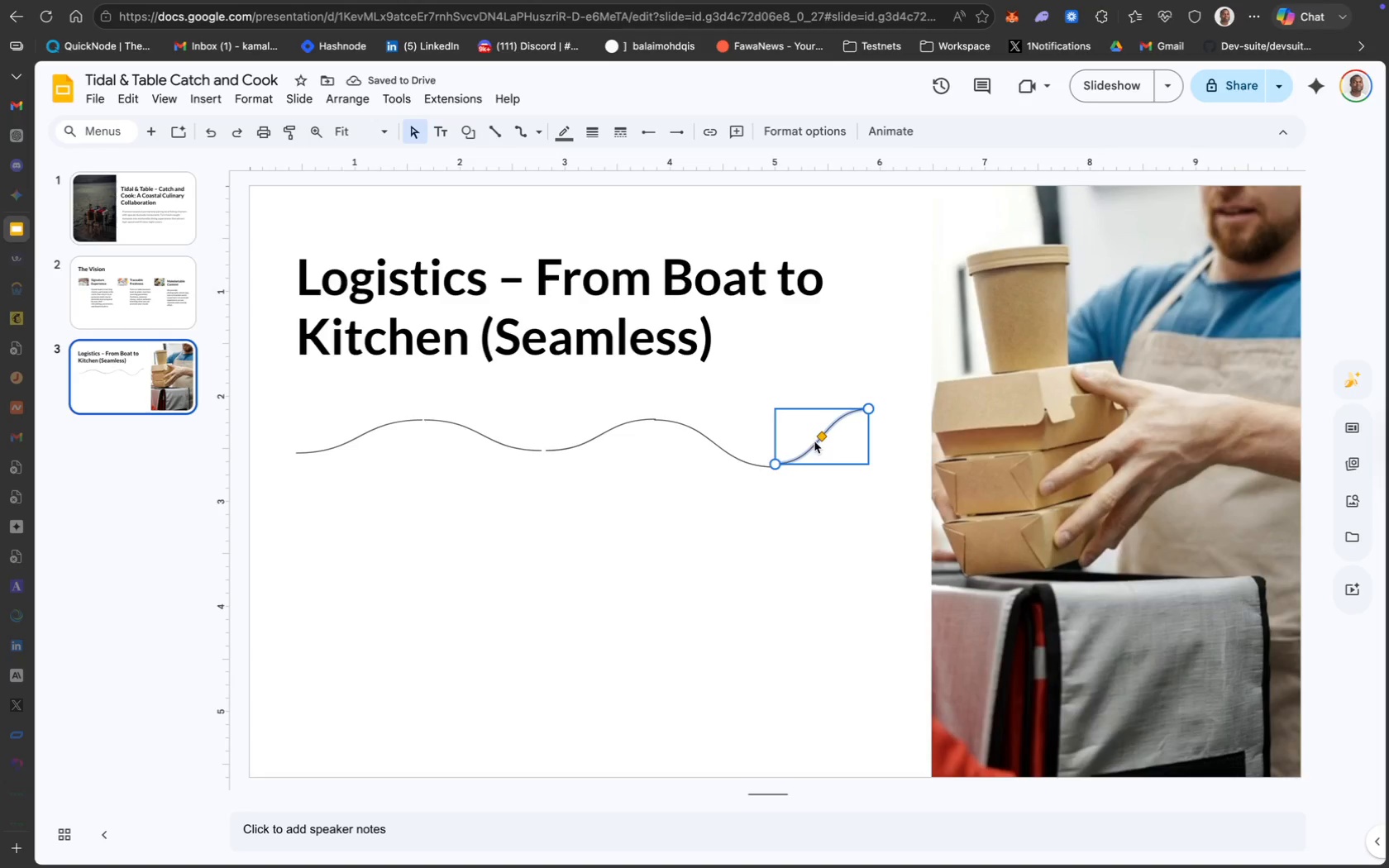 
key(ArrowDown)
 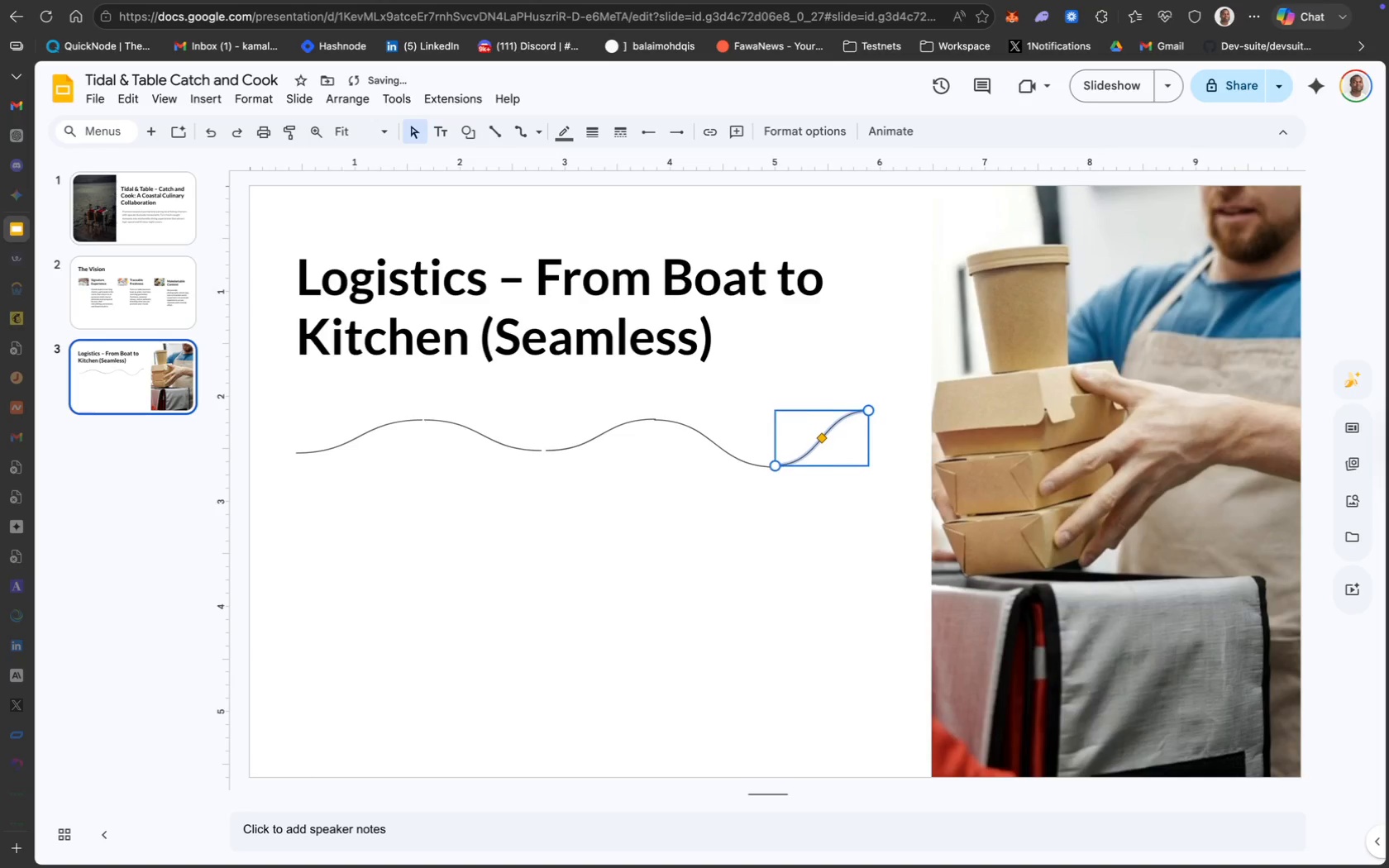 
key(ArrowDown)
 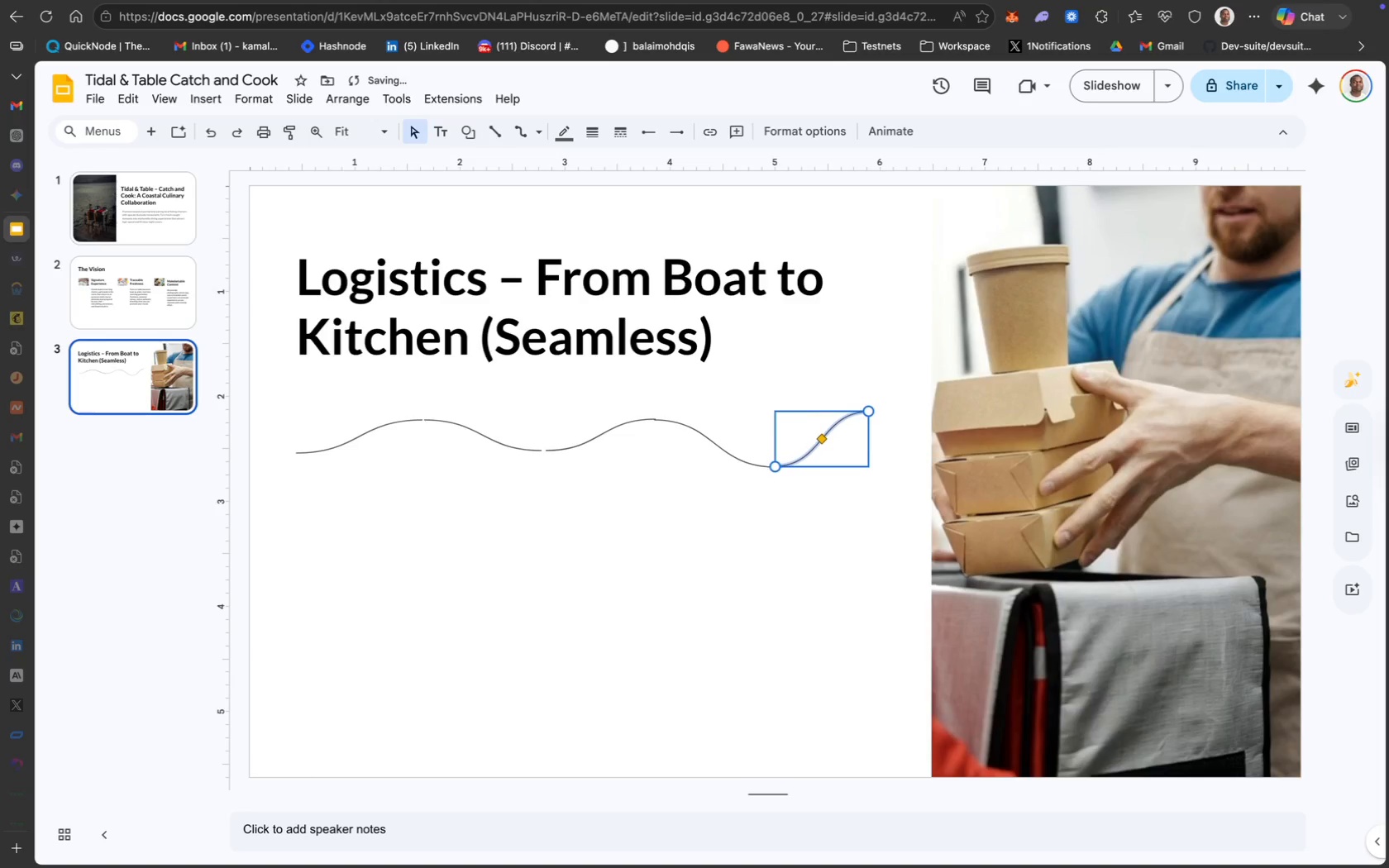 
key(ArrowDown)
 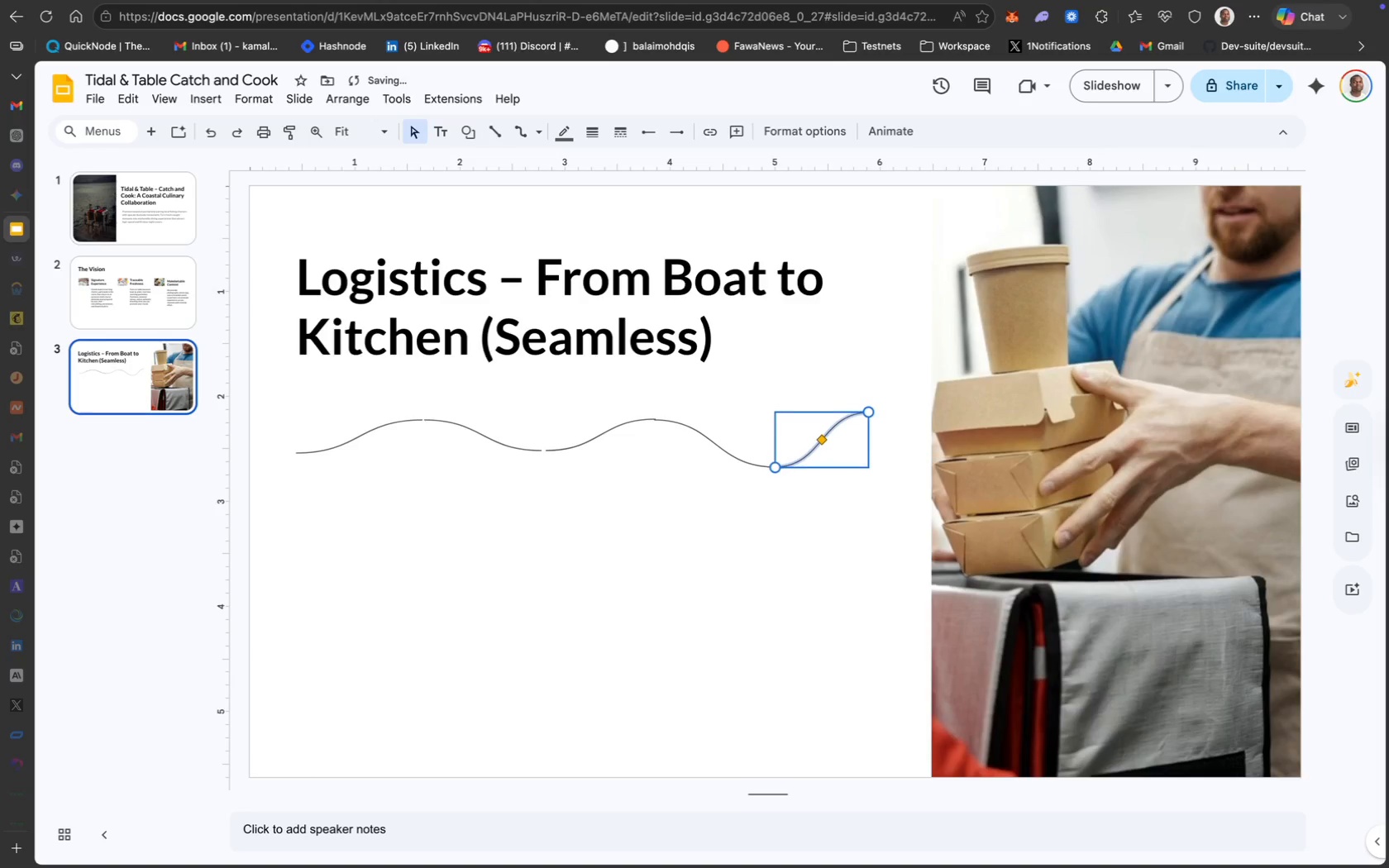 
key(ArrowDown)
 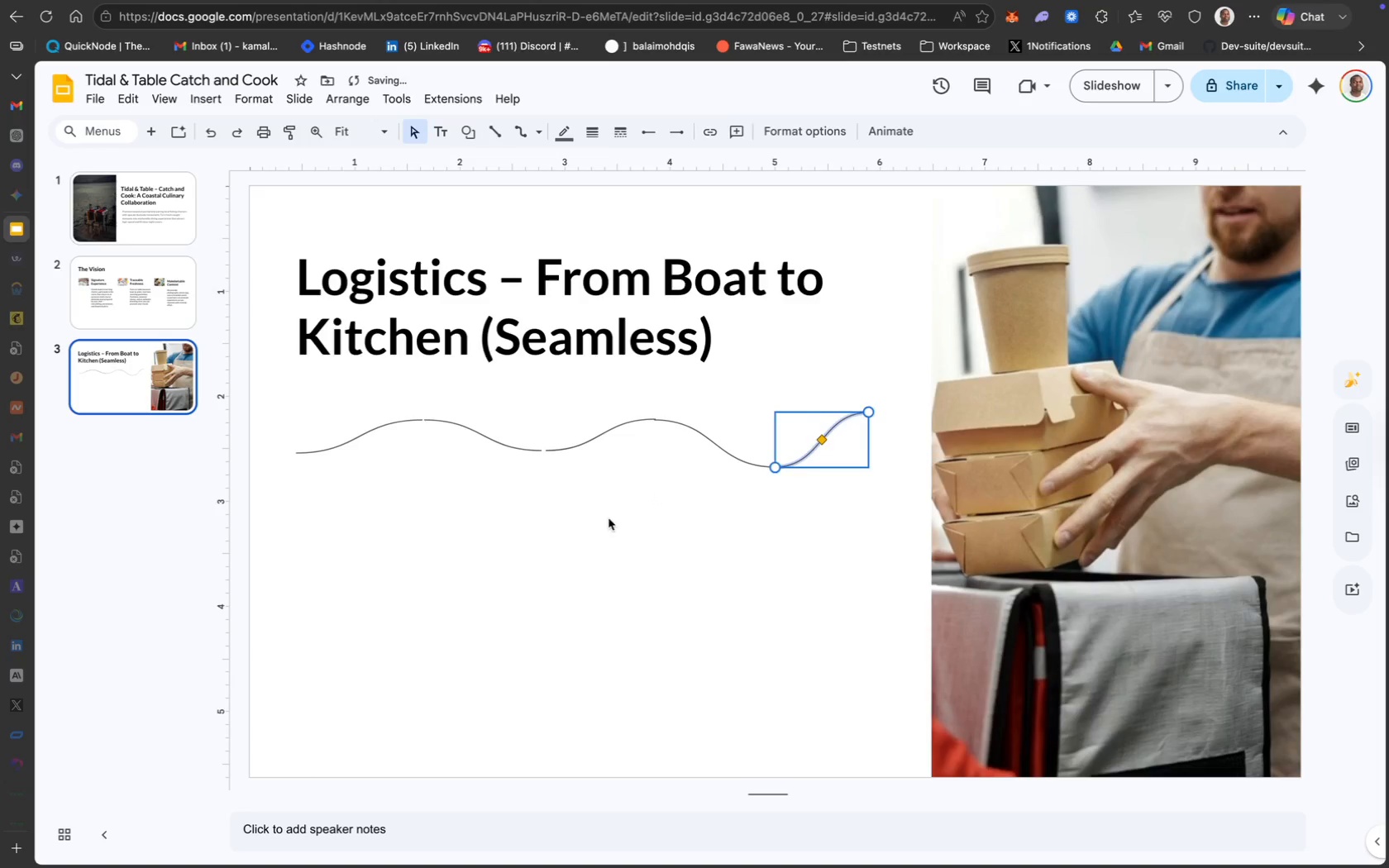 
left_click([594, 526])
 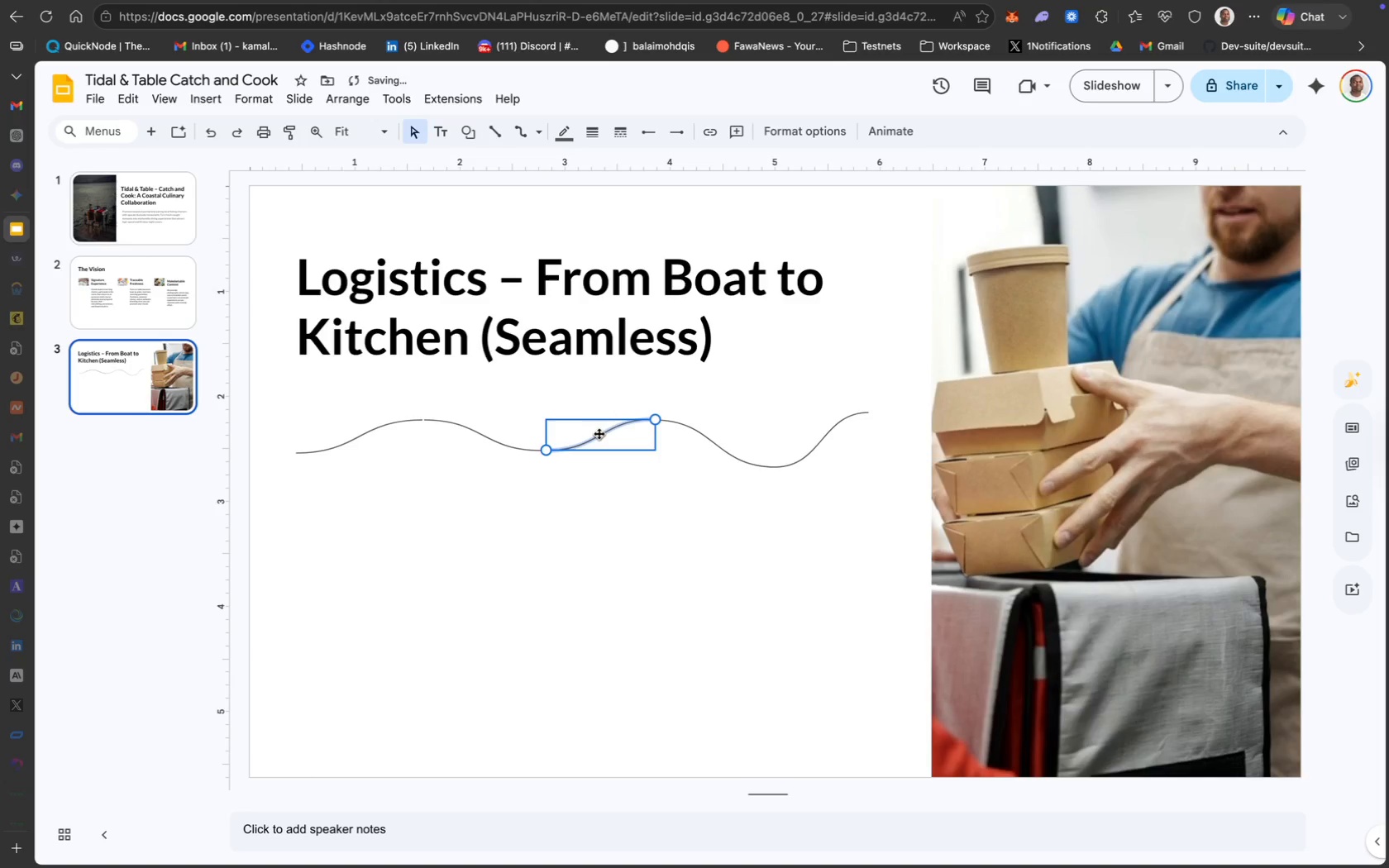 
key(ArrowDown)
 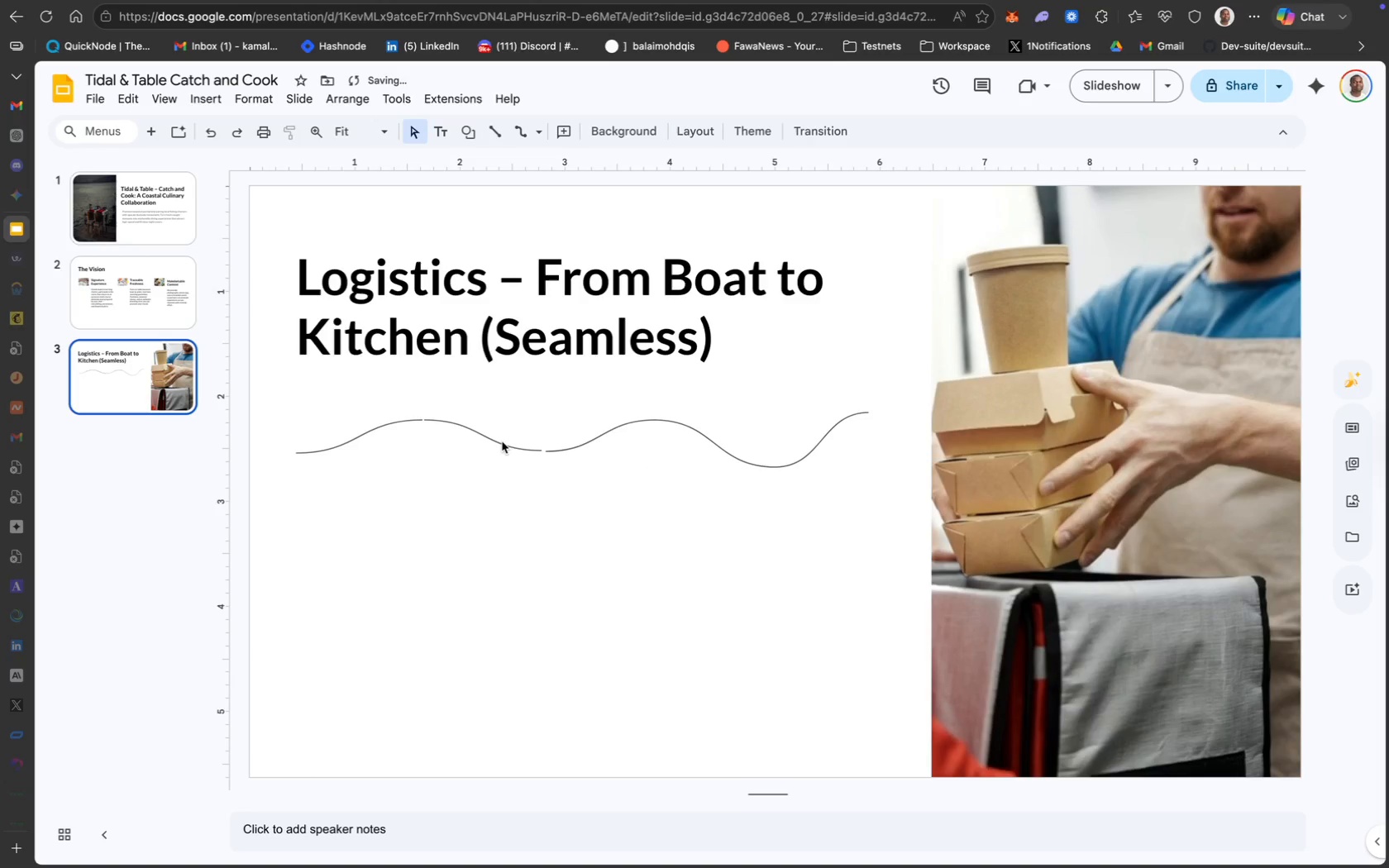 
left_click([502, 441])
 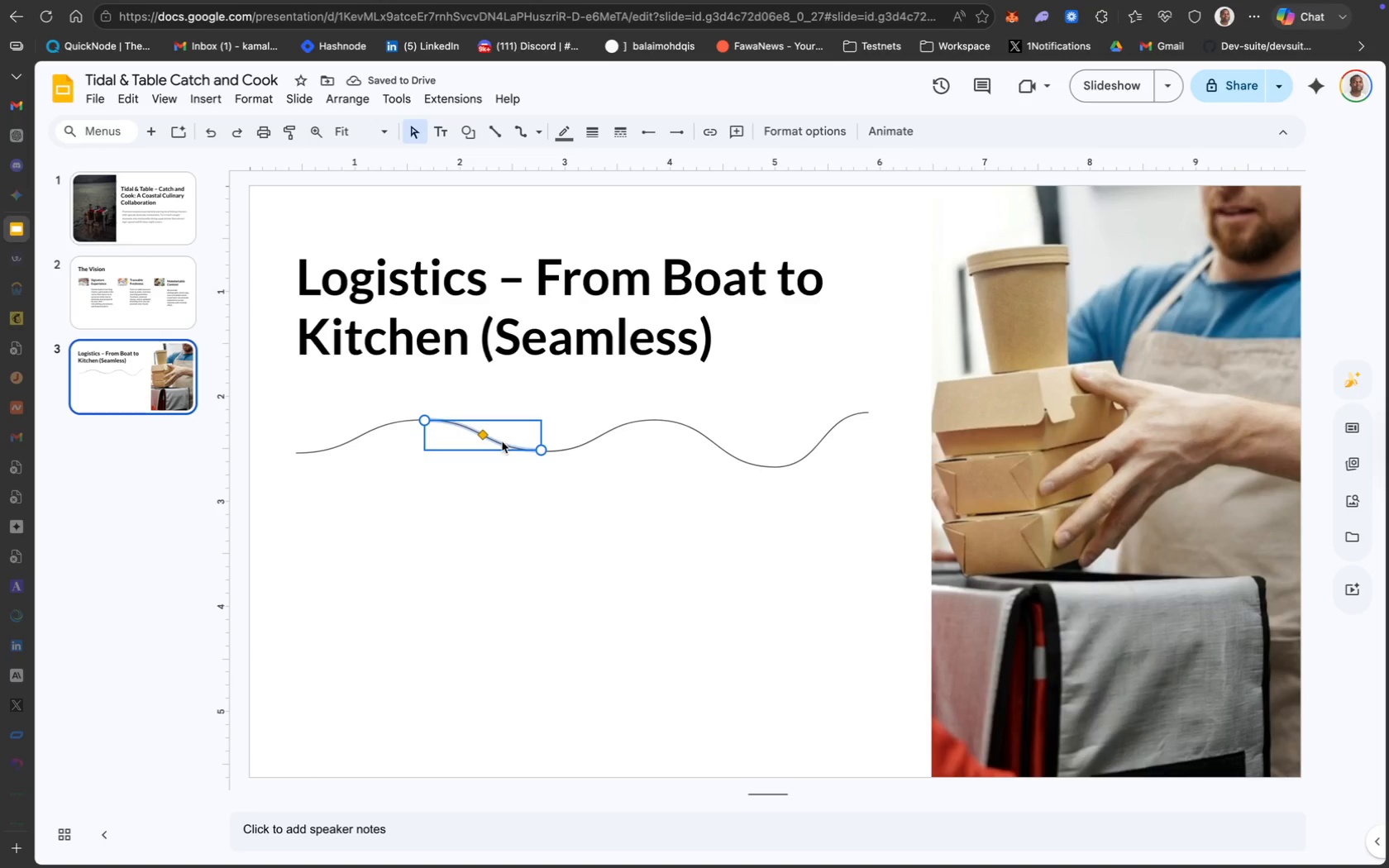 
key(ArrowRight)
 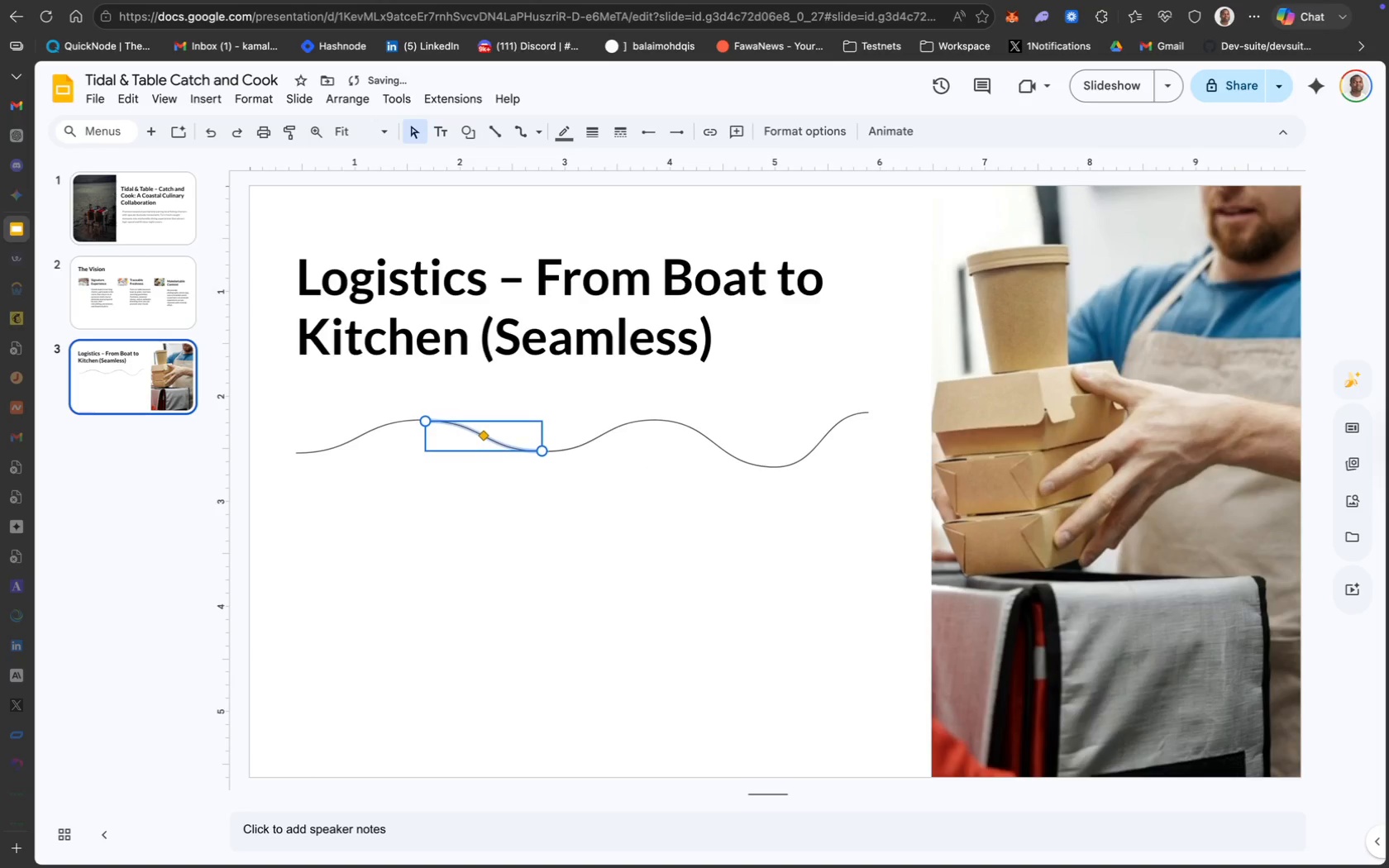 
key(ArrowDown)
 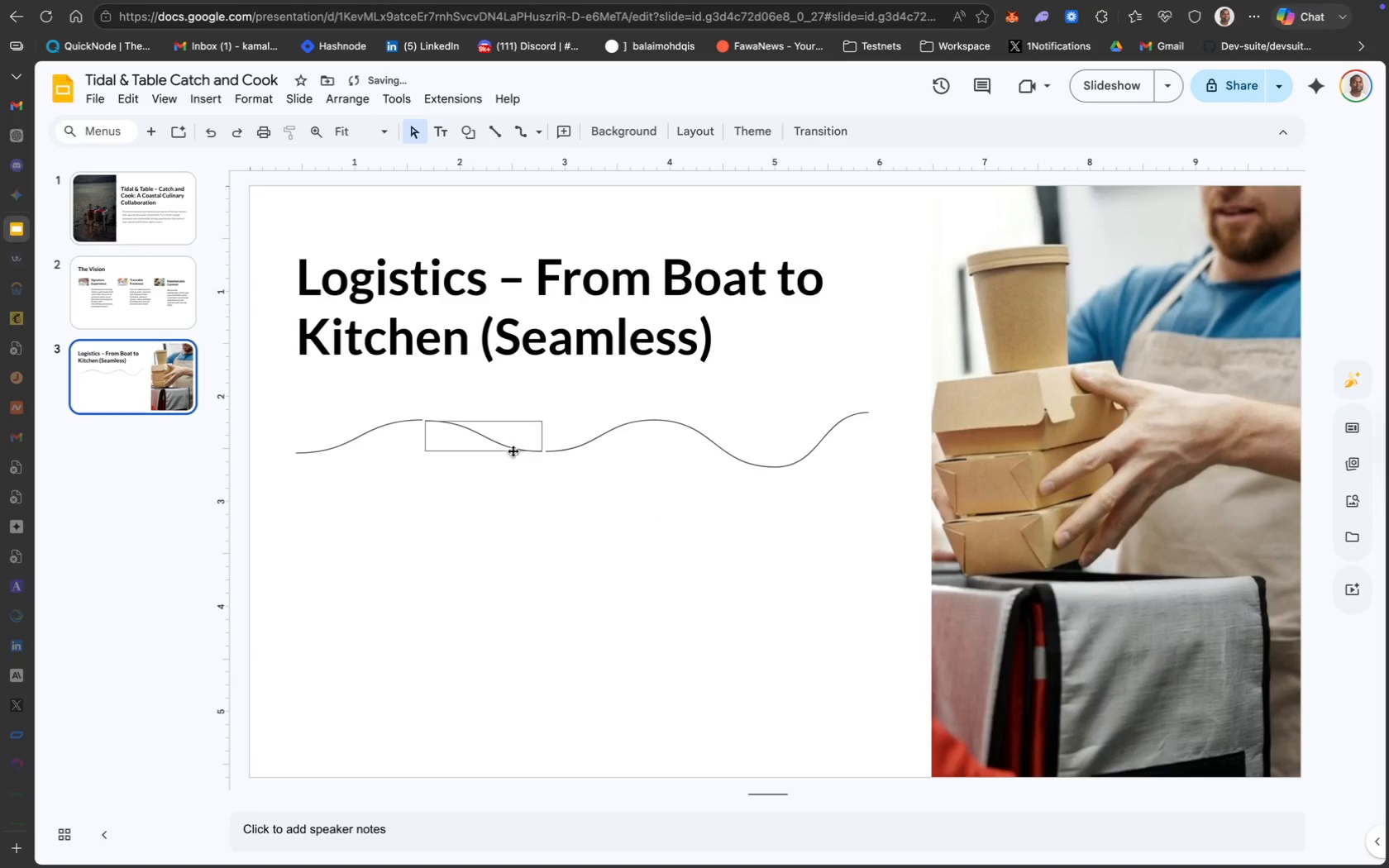 
key(ArrowRight)
 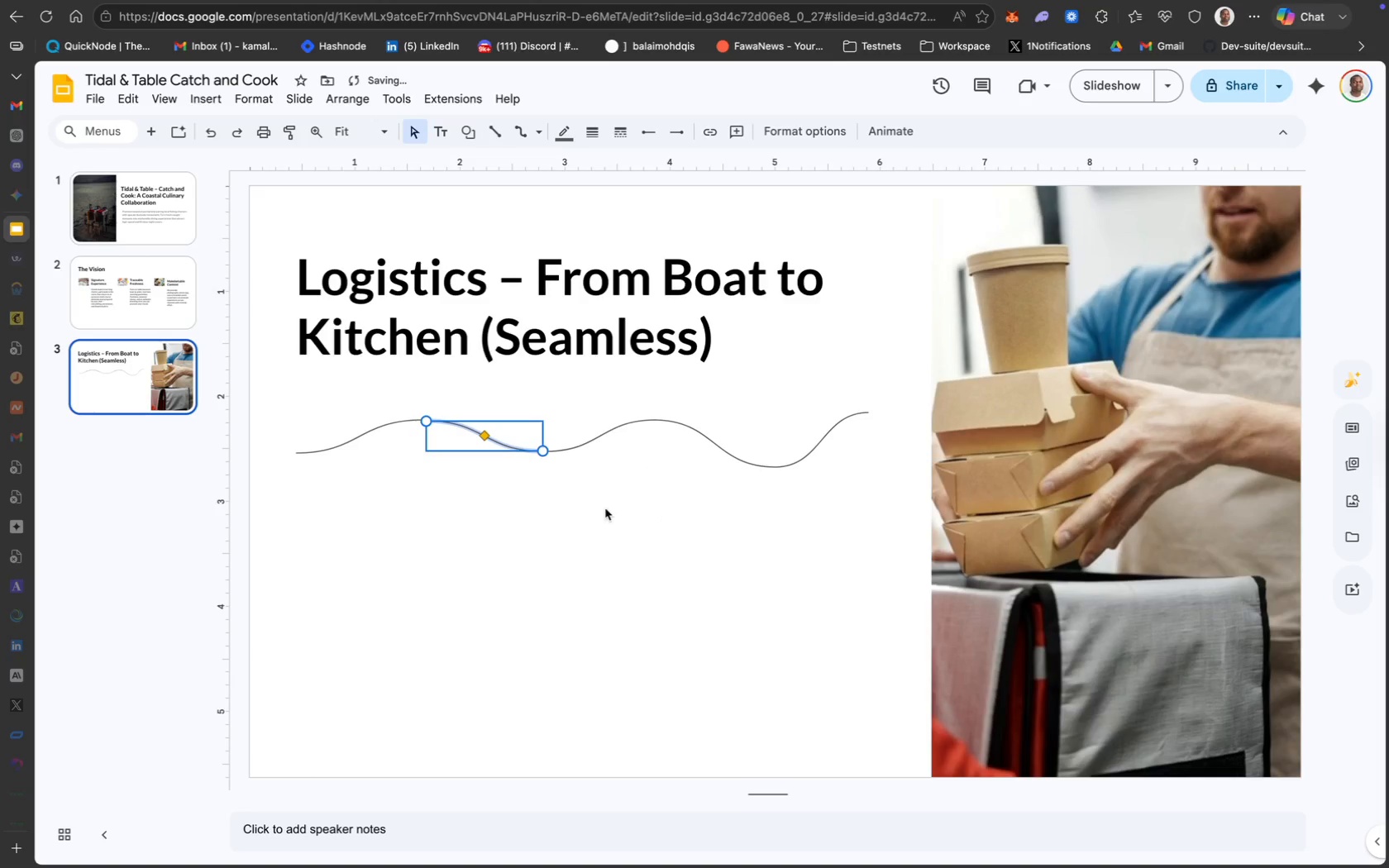 
left_click([609, 512])
 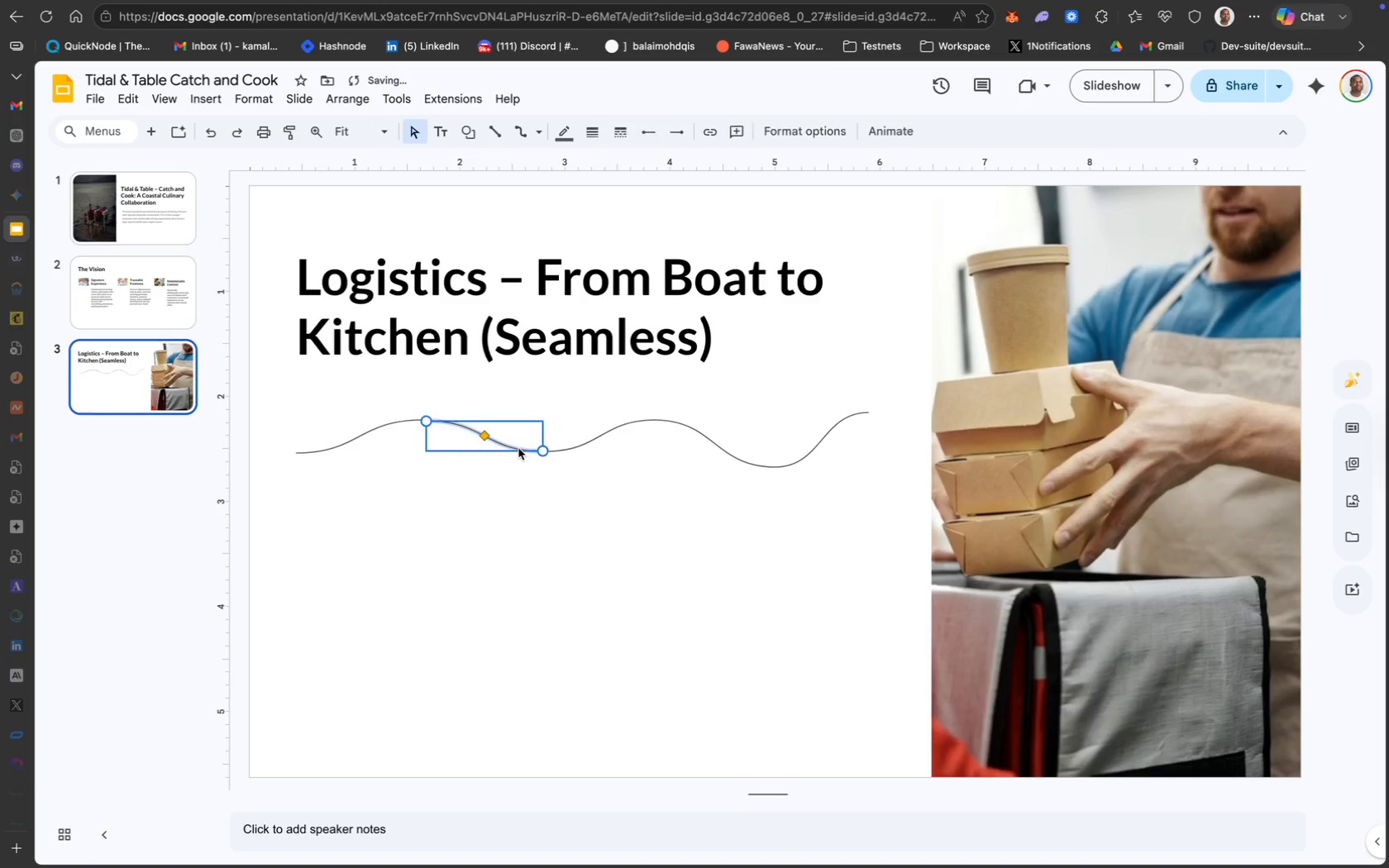 
key(ArrowRight)
 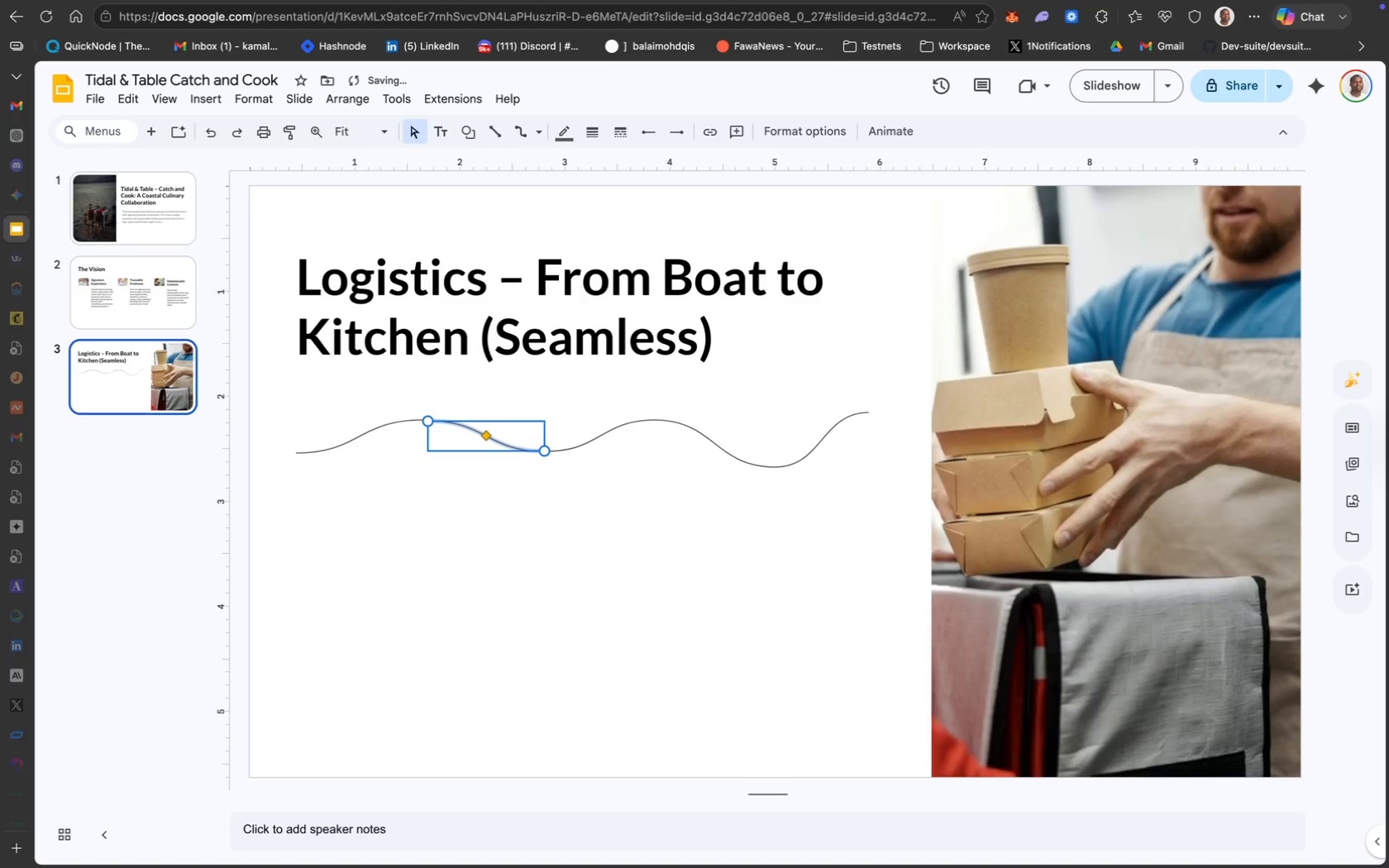 
key(ArrowRight)
 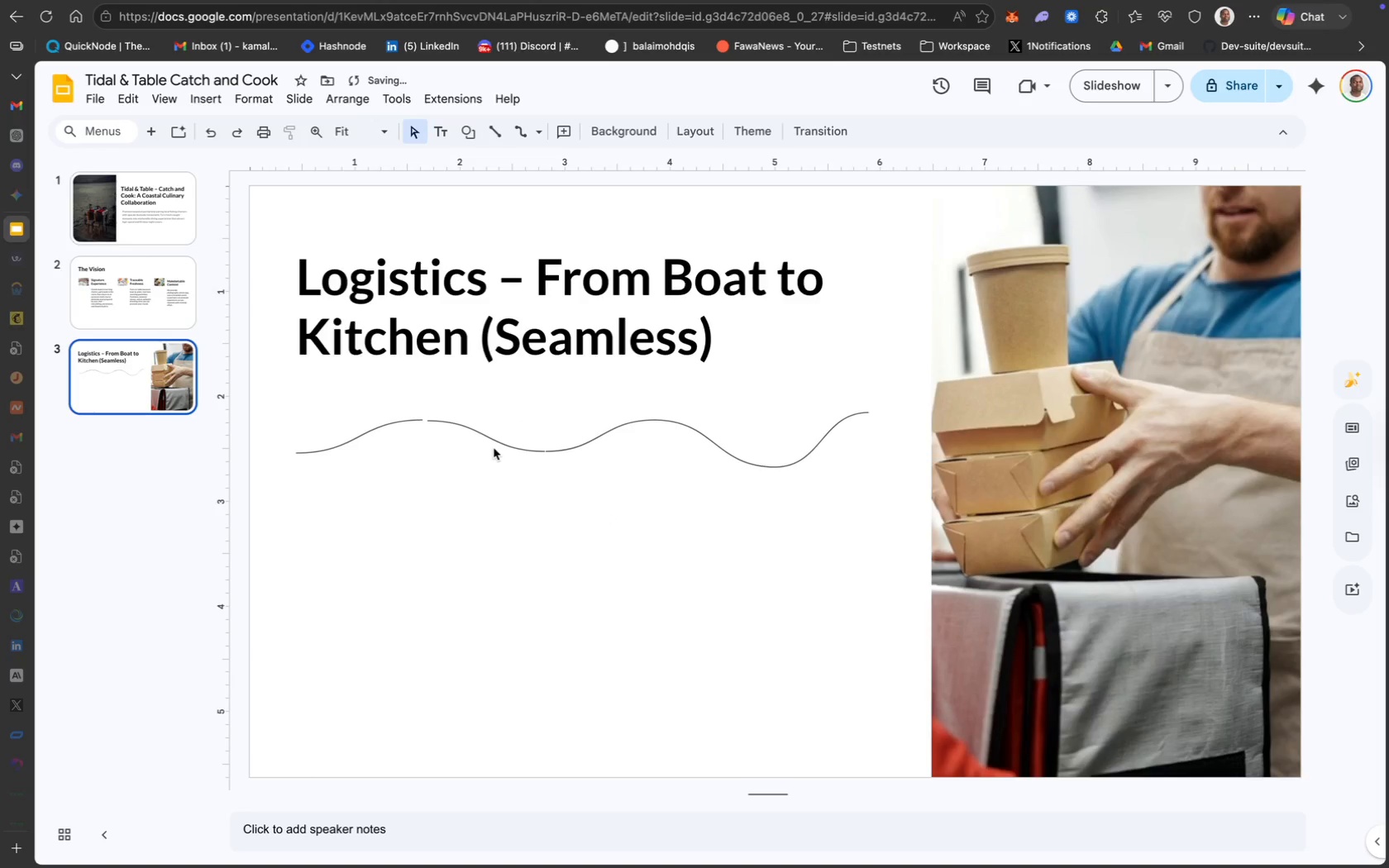 
left_click([486, 437])
 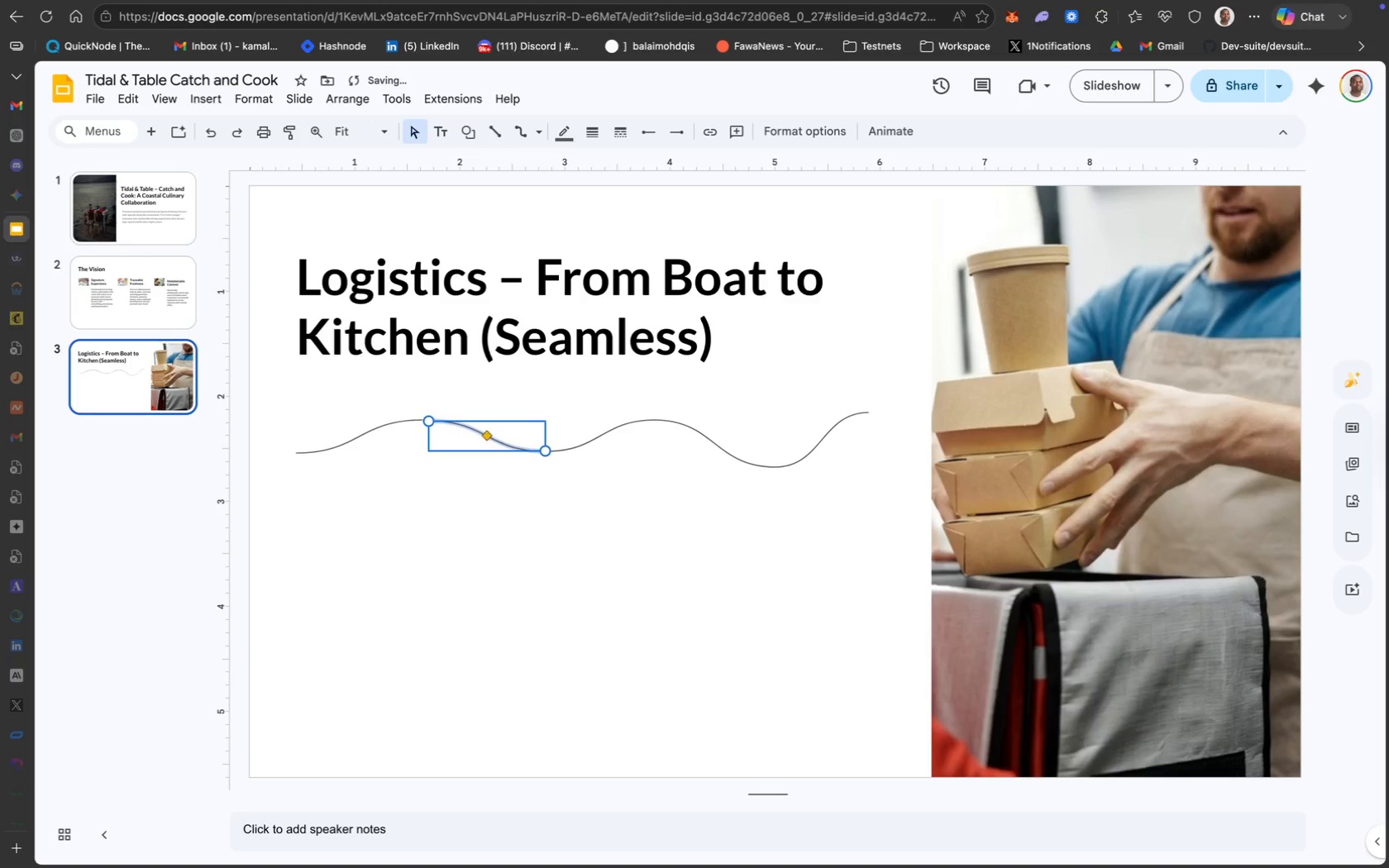 
key(ArrowRight)
 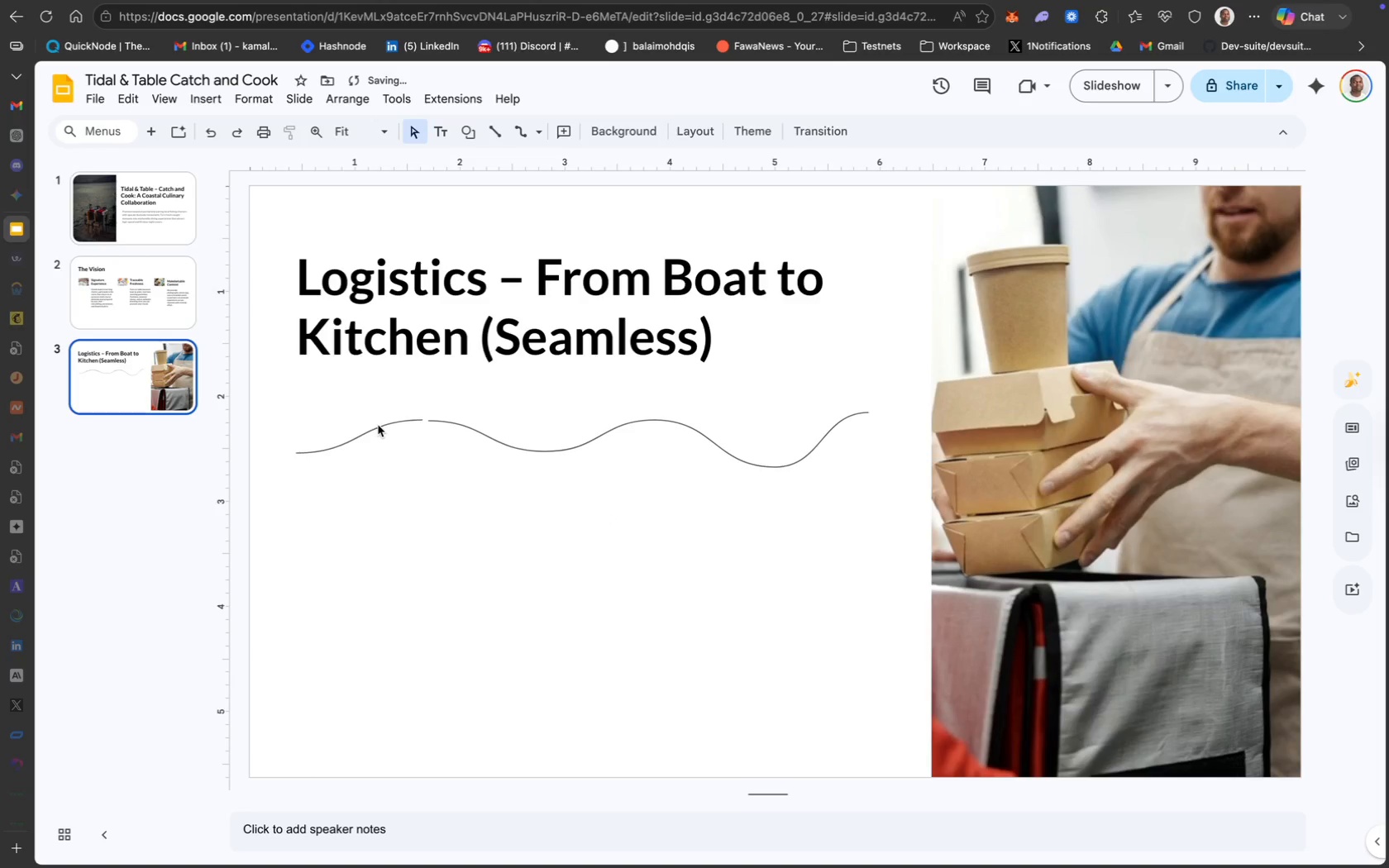 
key(ArrowRight)
 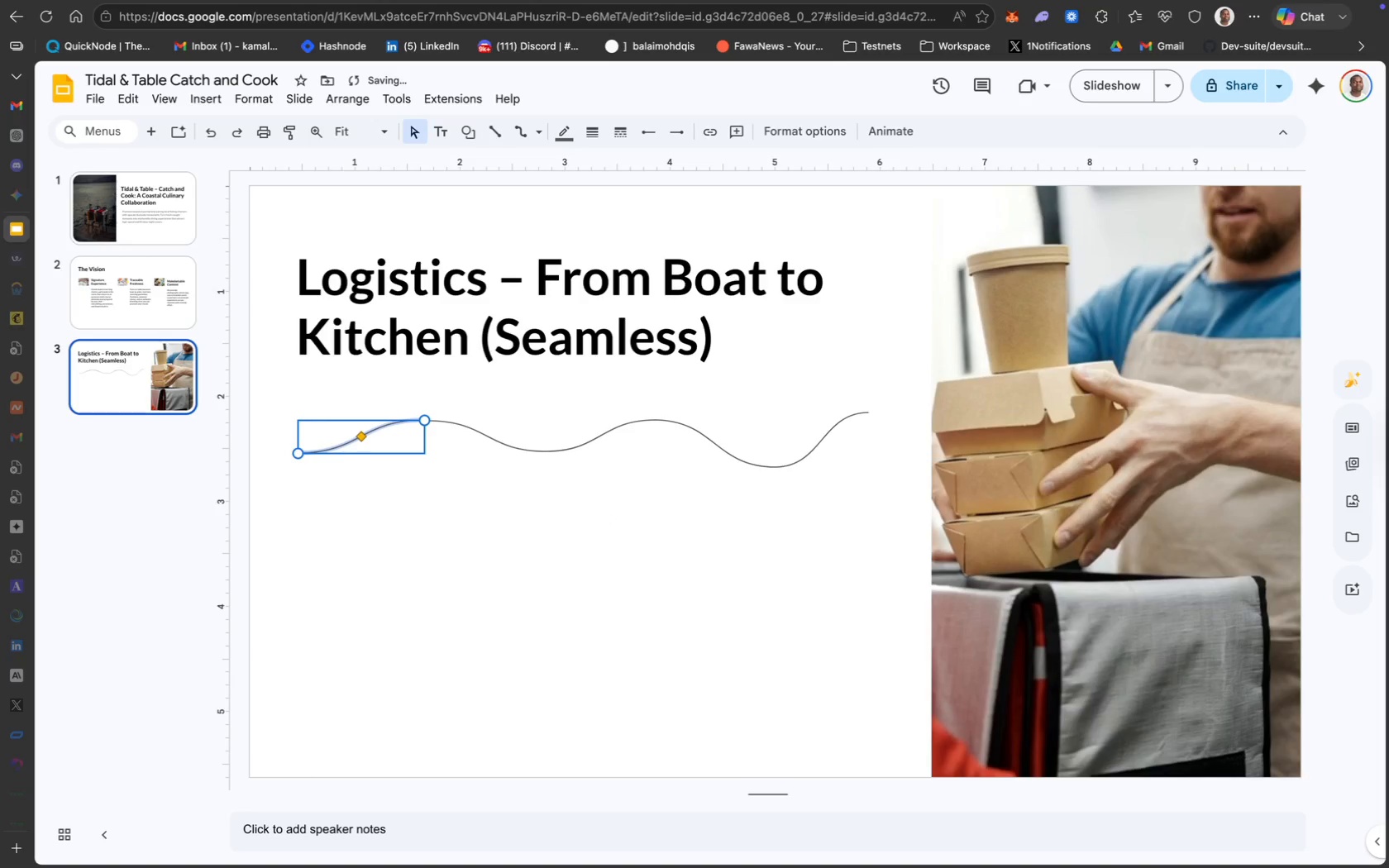 
key(ArrowRight)
 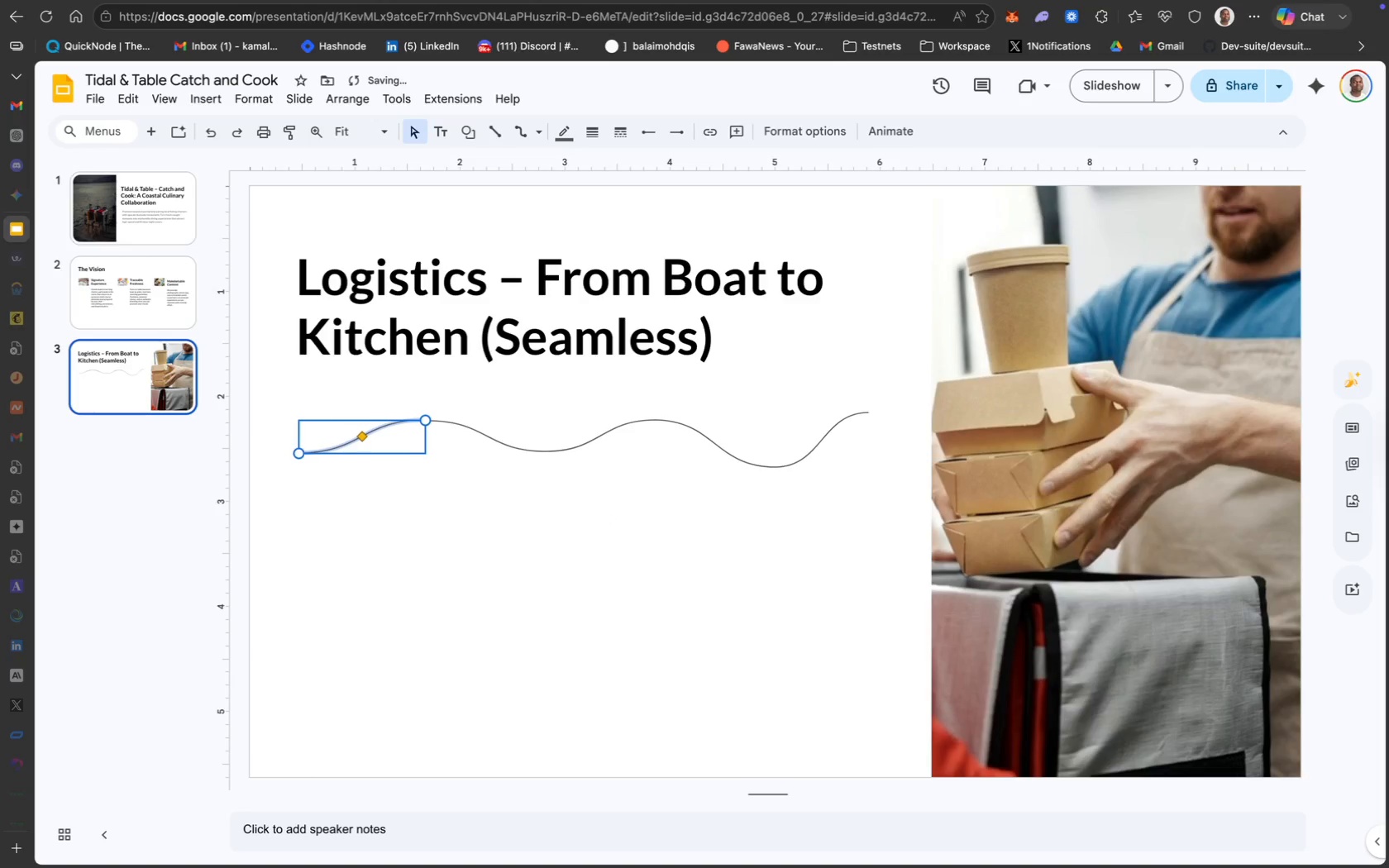 
key(ArrowRight)
 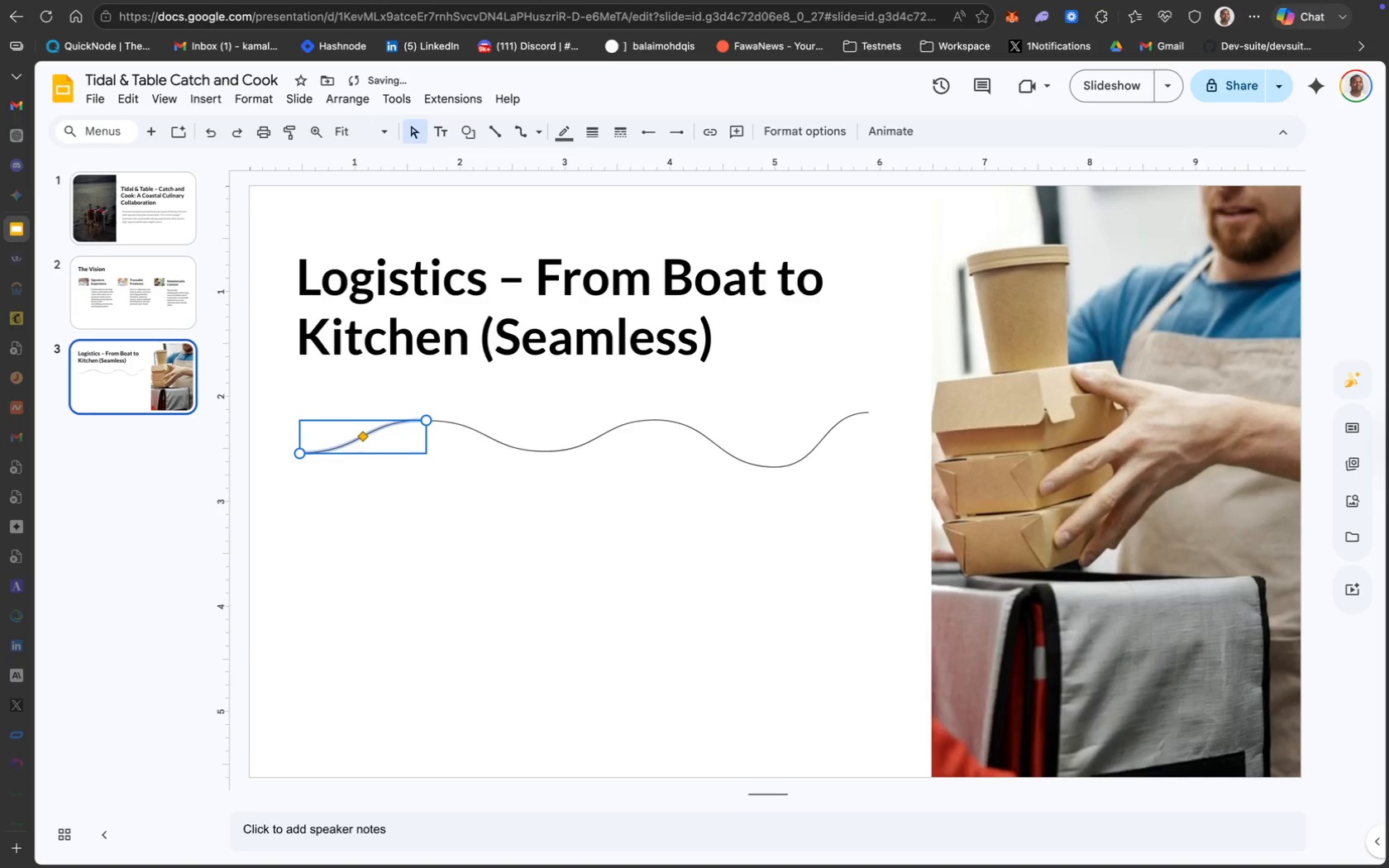 
key(ArrowRight)
 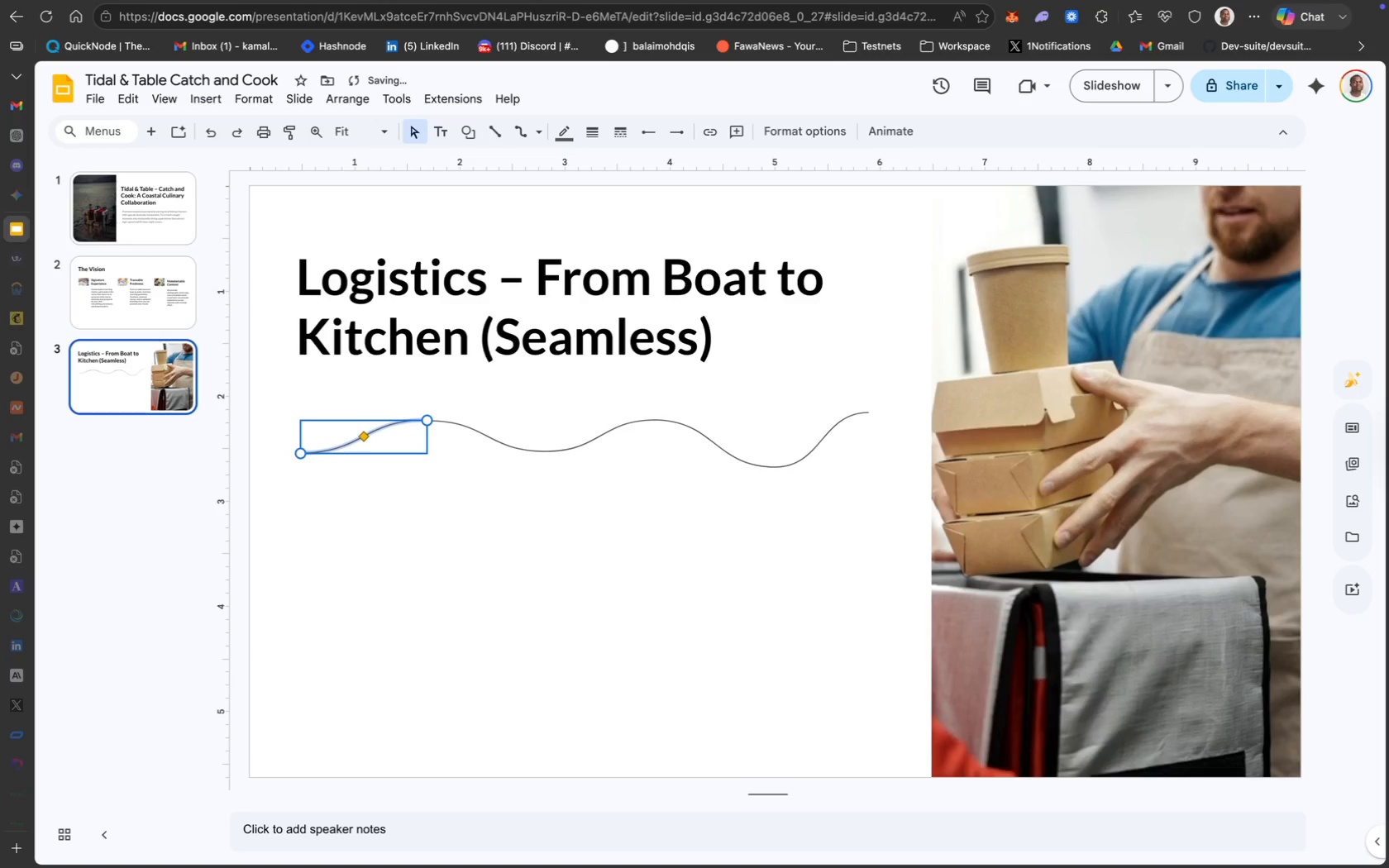 
key(ArrowRight)
 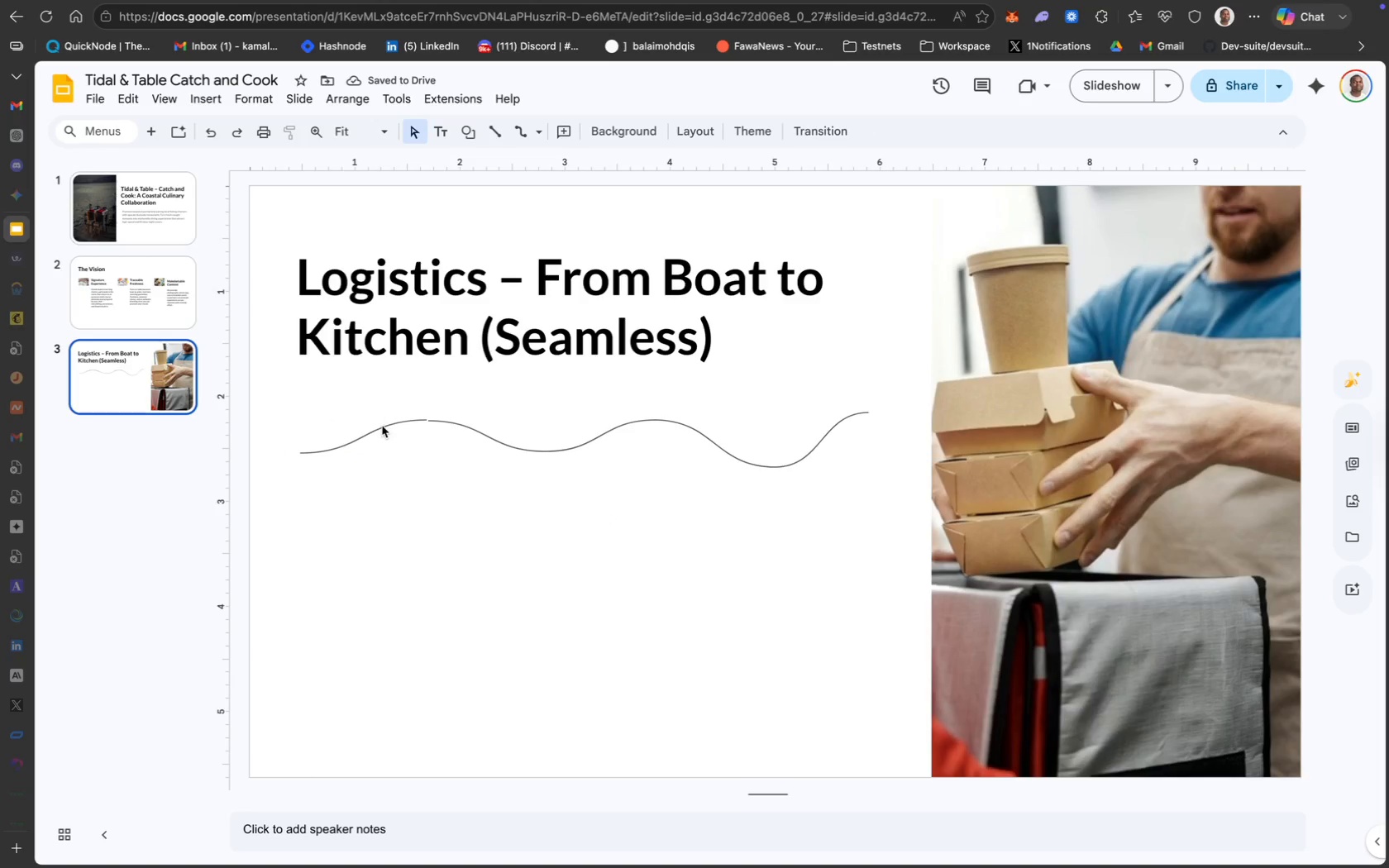 
key(ArrowRight)
 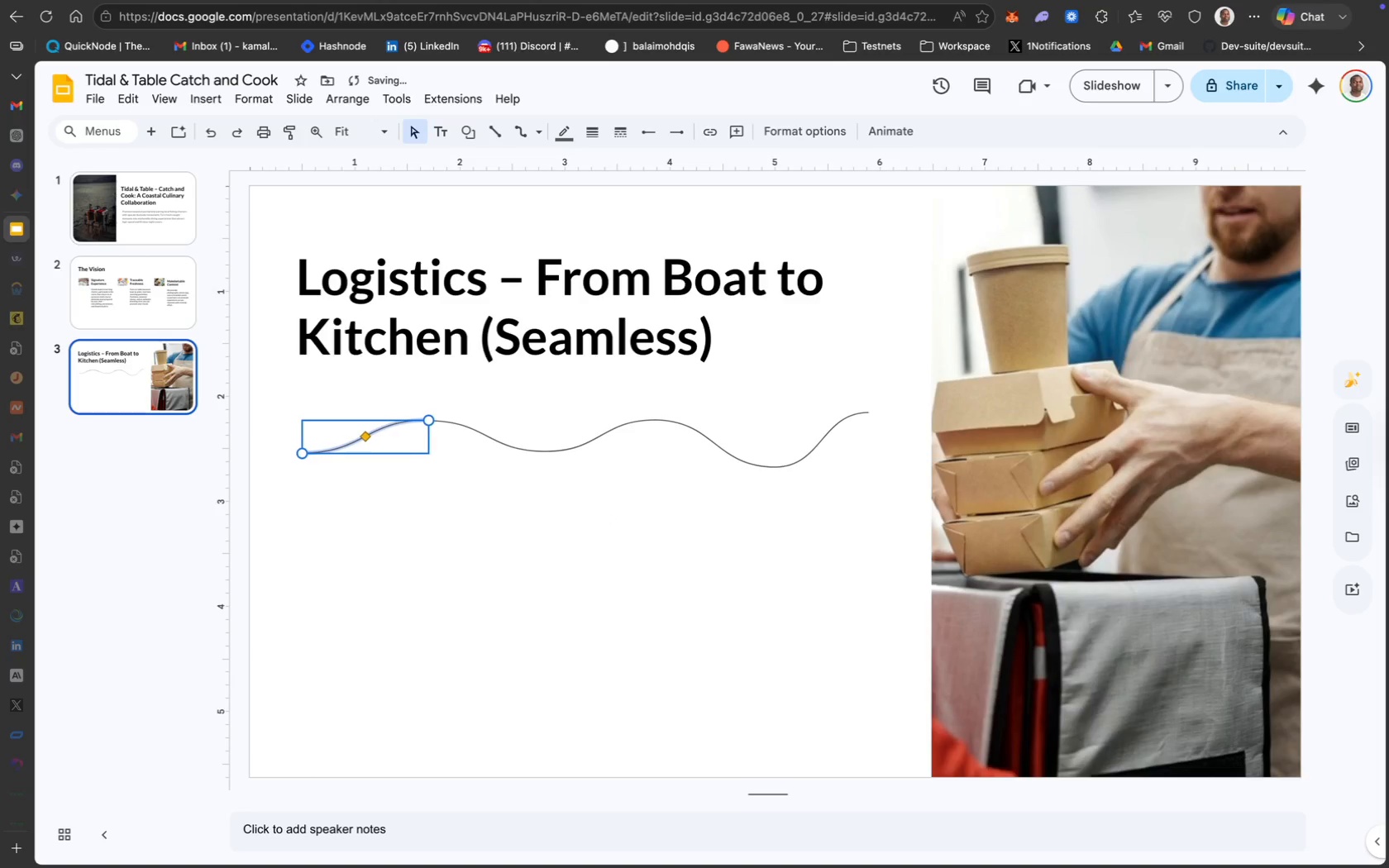 
key(ArrowRight)
 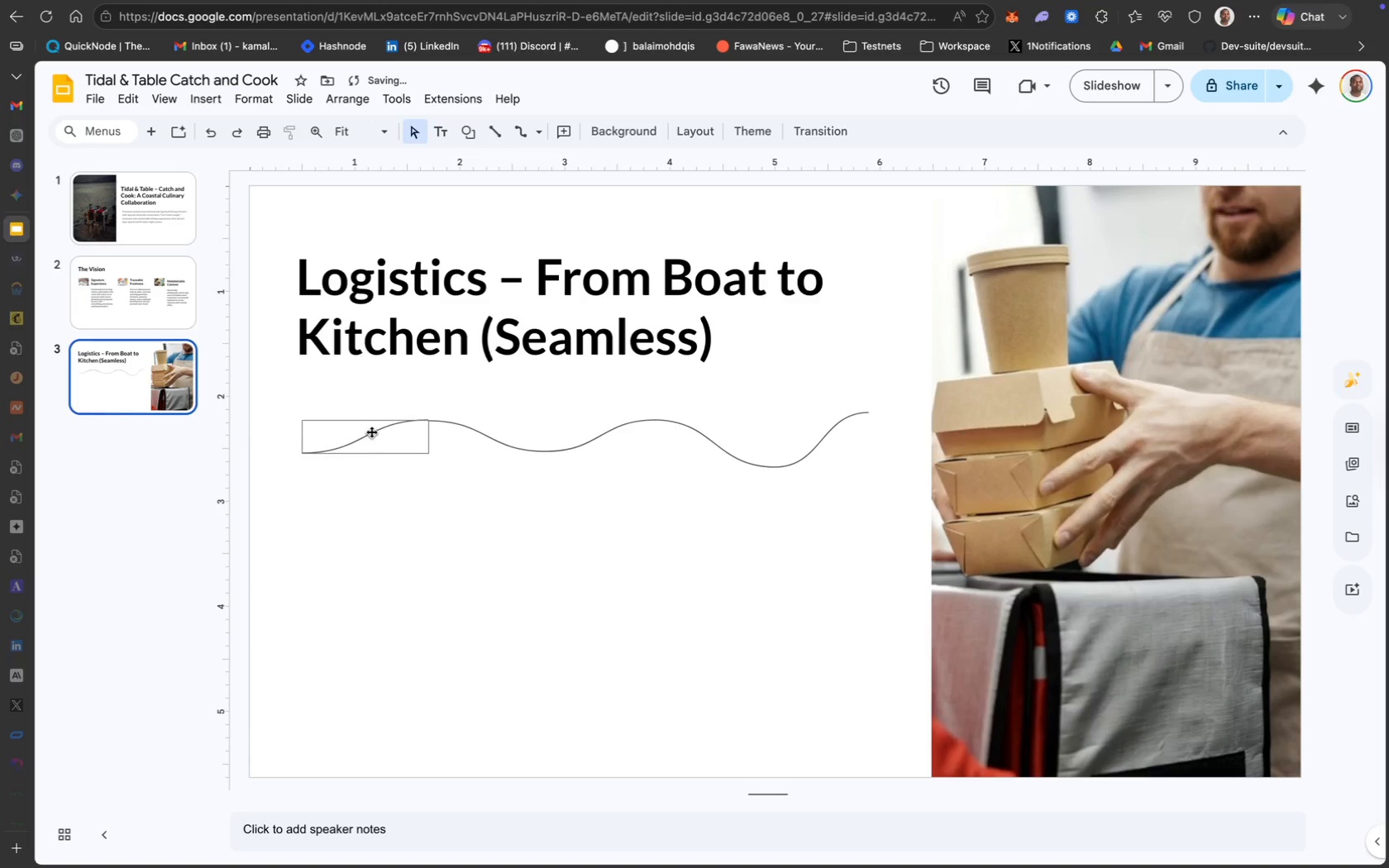 
key(ArrowDown)
 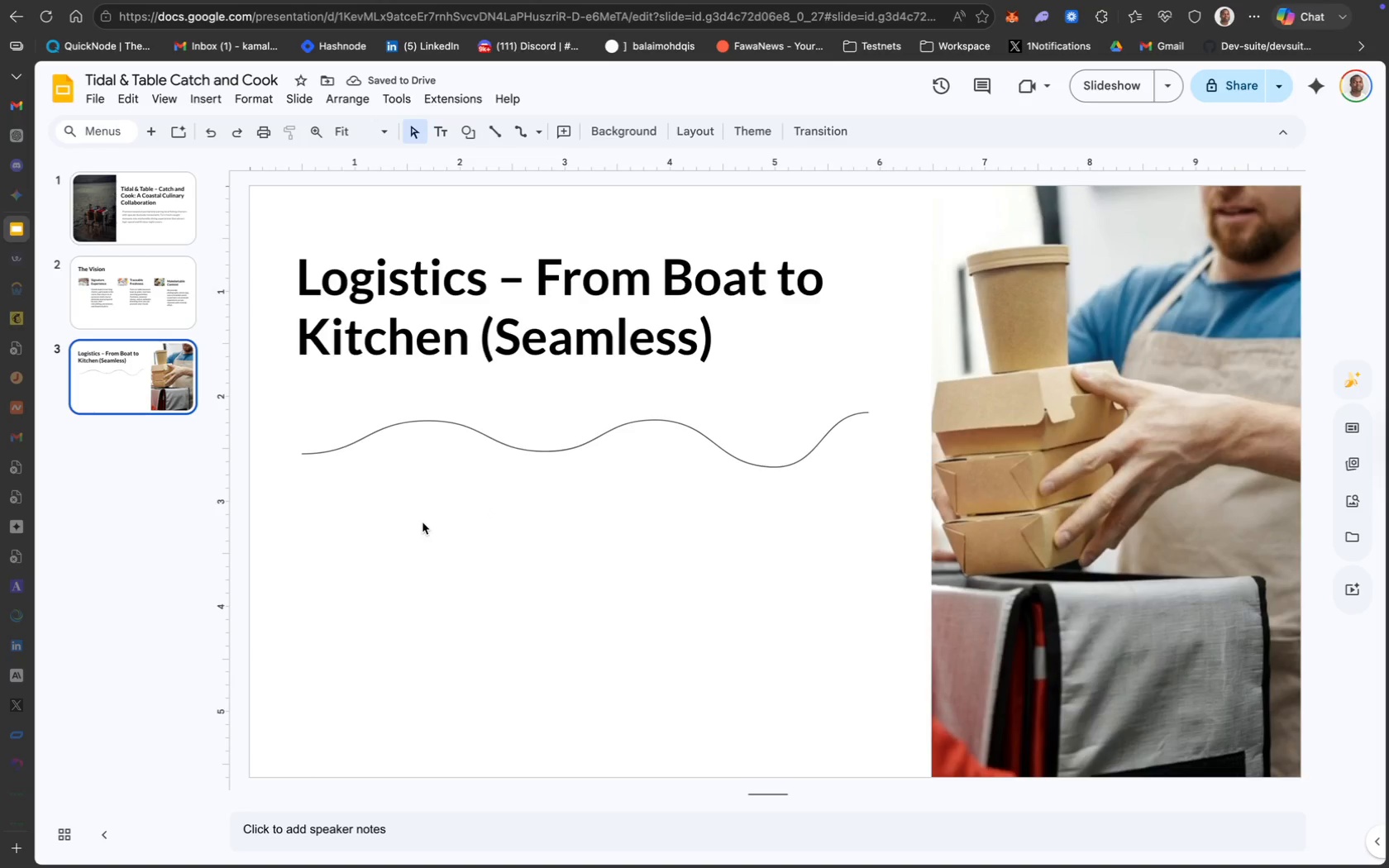 
wait(7.98)
 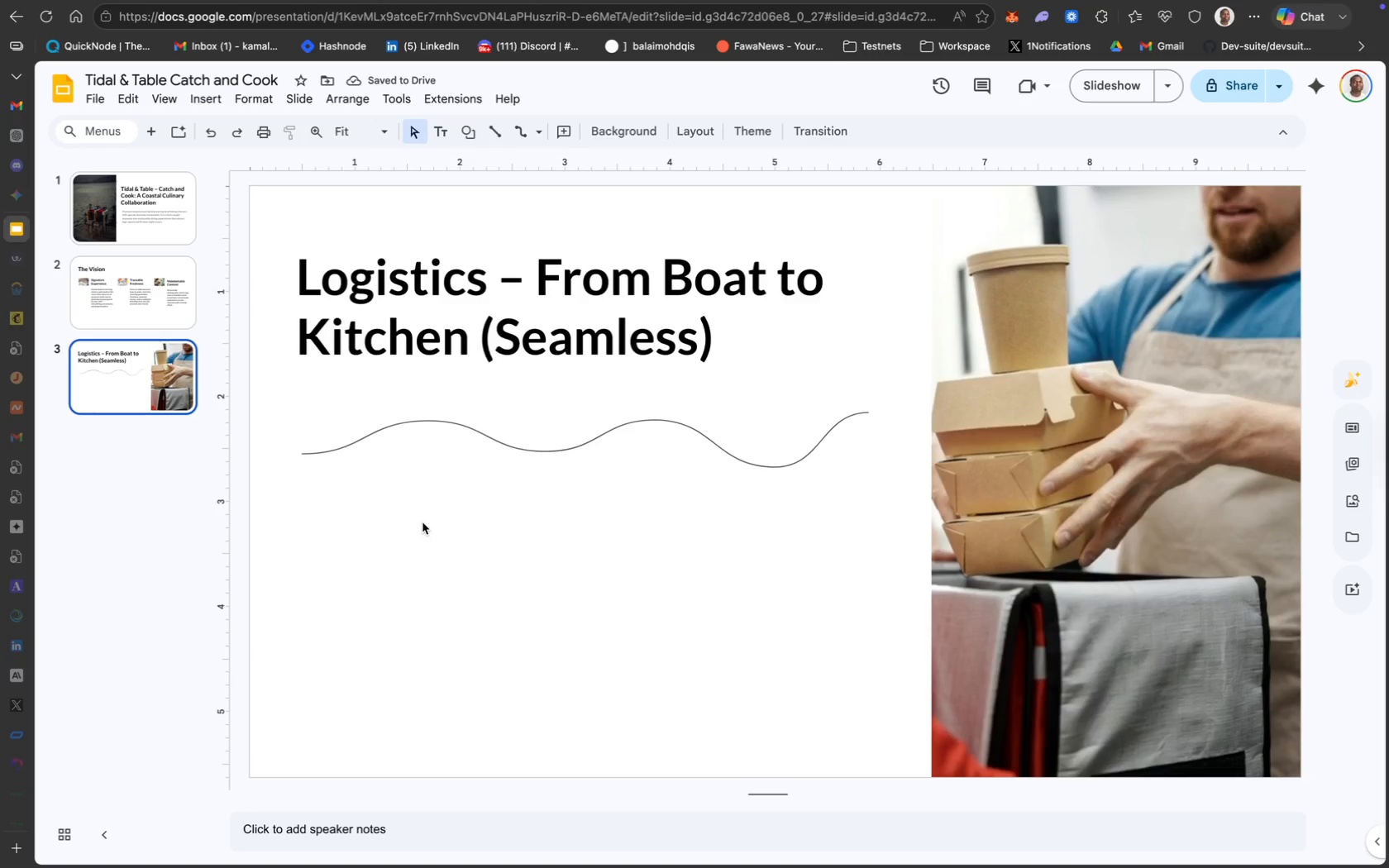 
left_click_drag(start_coordinate=[382, 441], to_coordinate=[460, 501])
 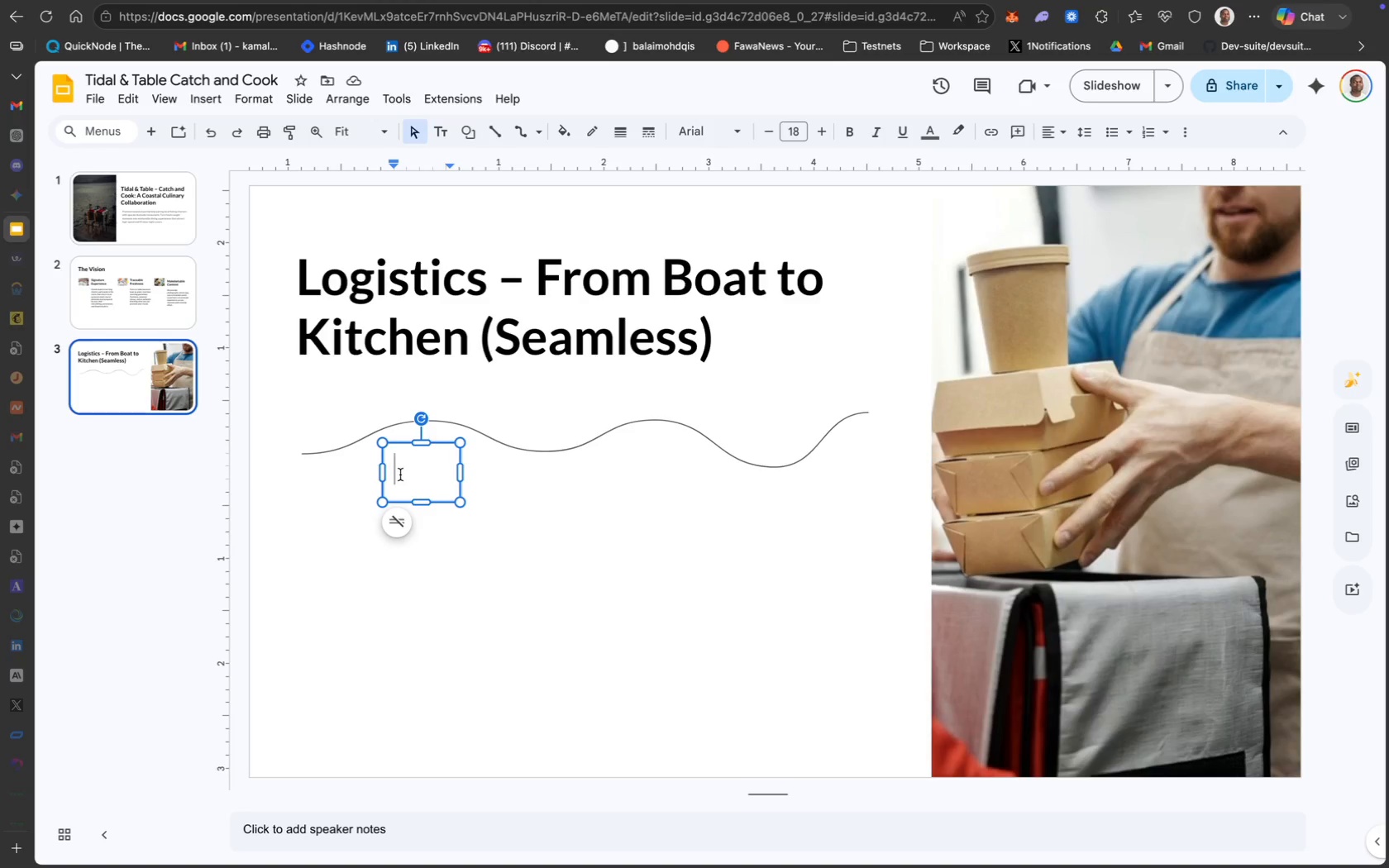 
wait(16.04)
 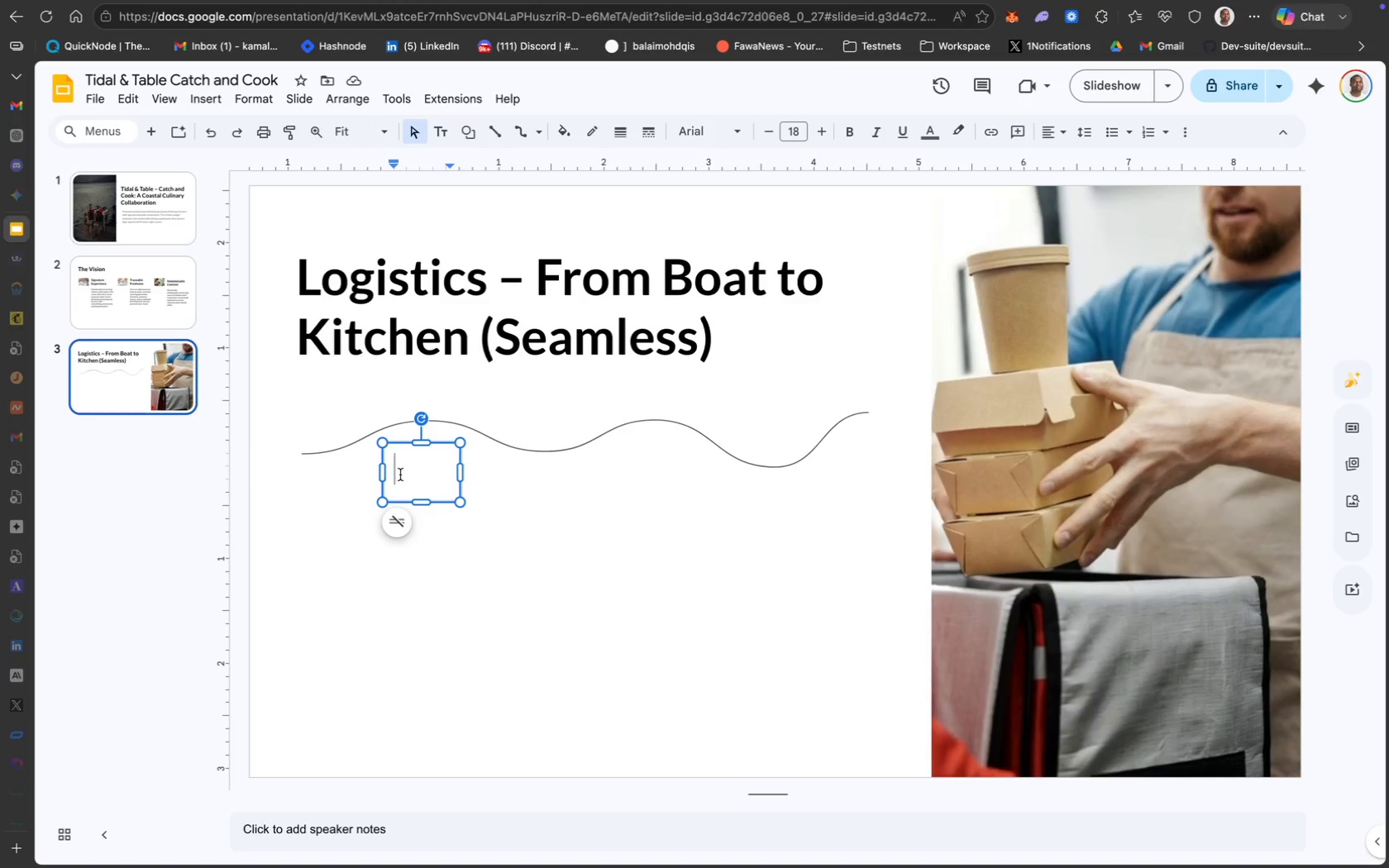 
left_click([927, 361])
 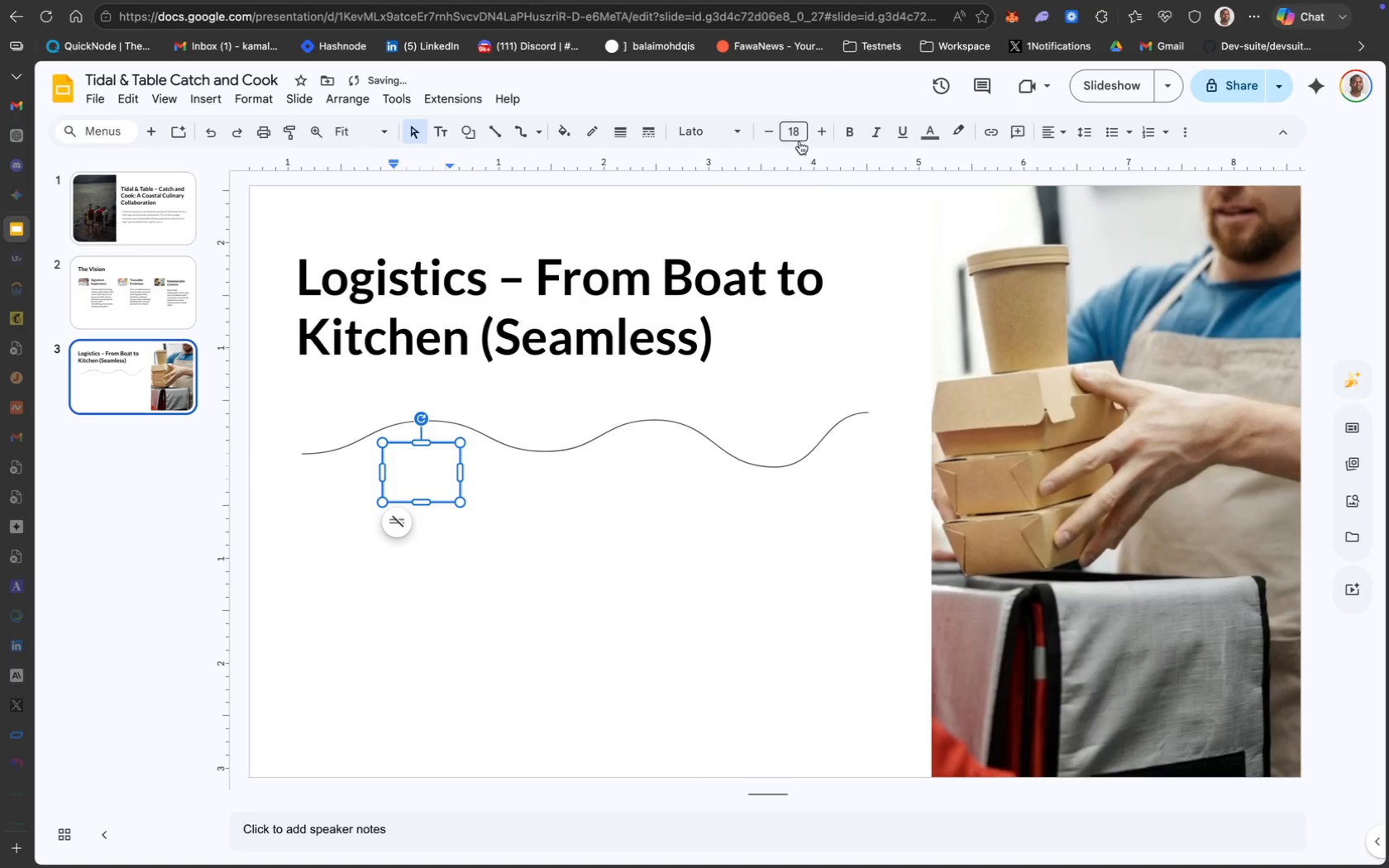 
left_click([796, 134])
 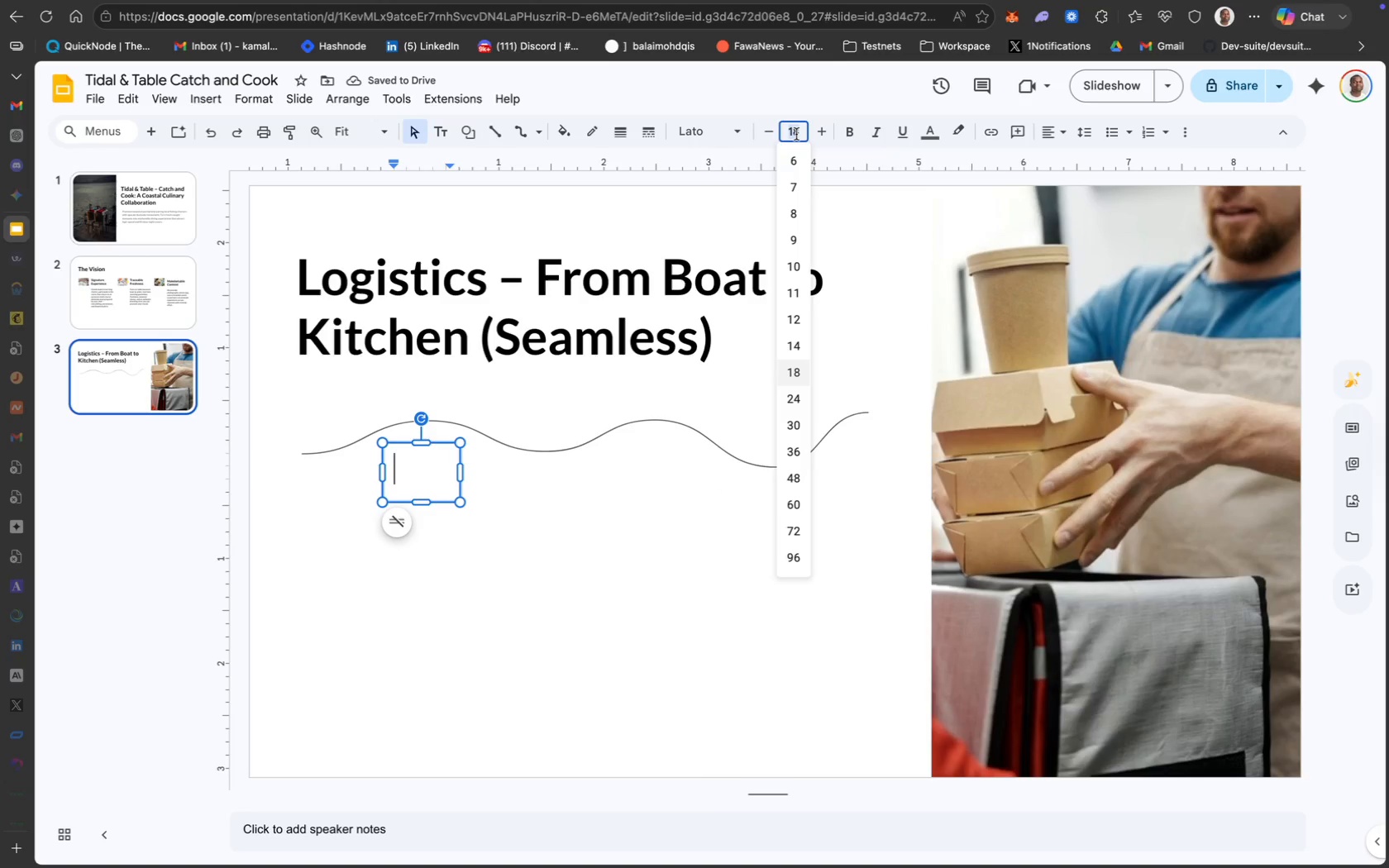 
type(12)
 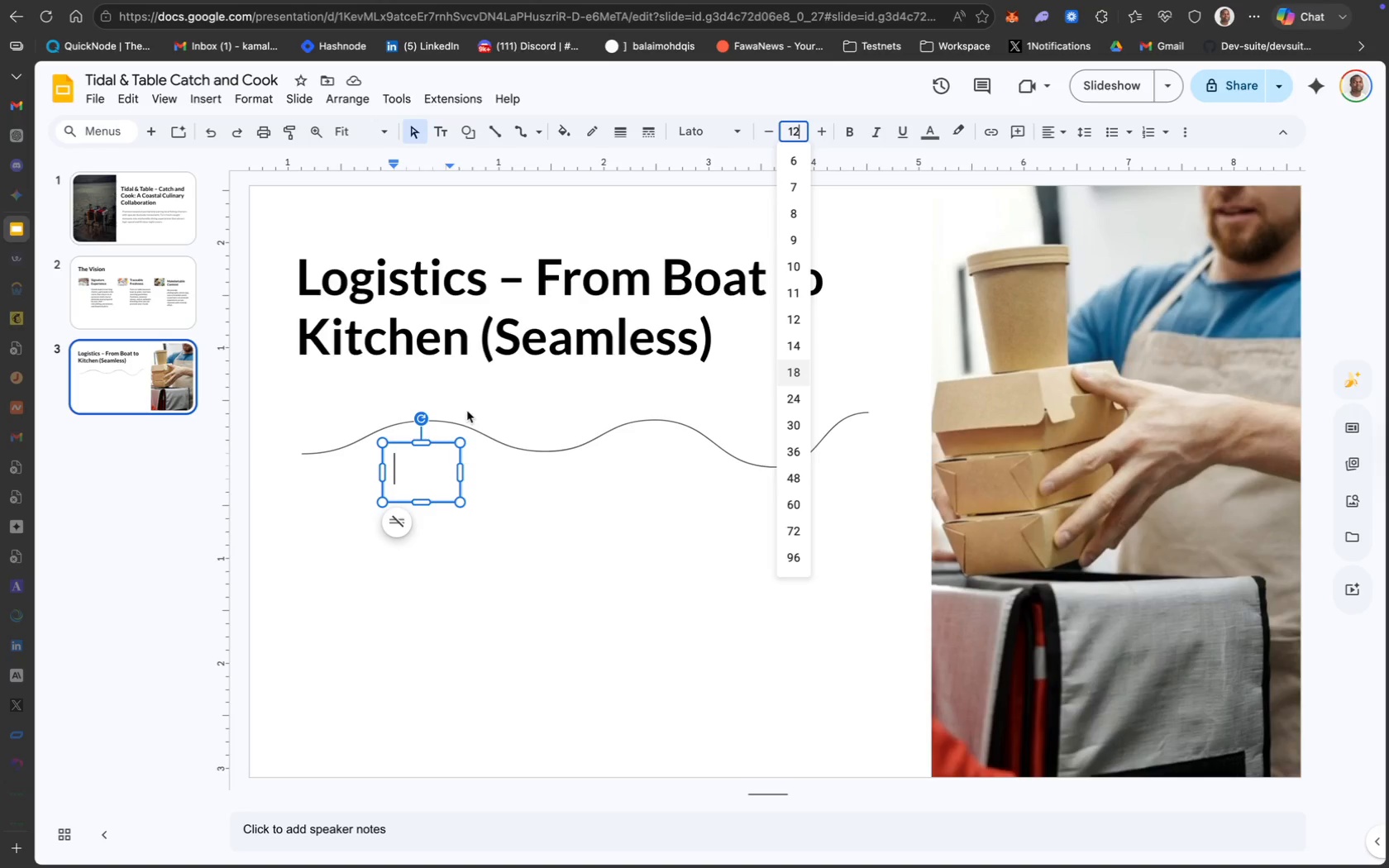 
key(Enter)
 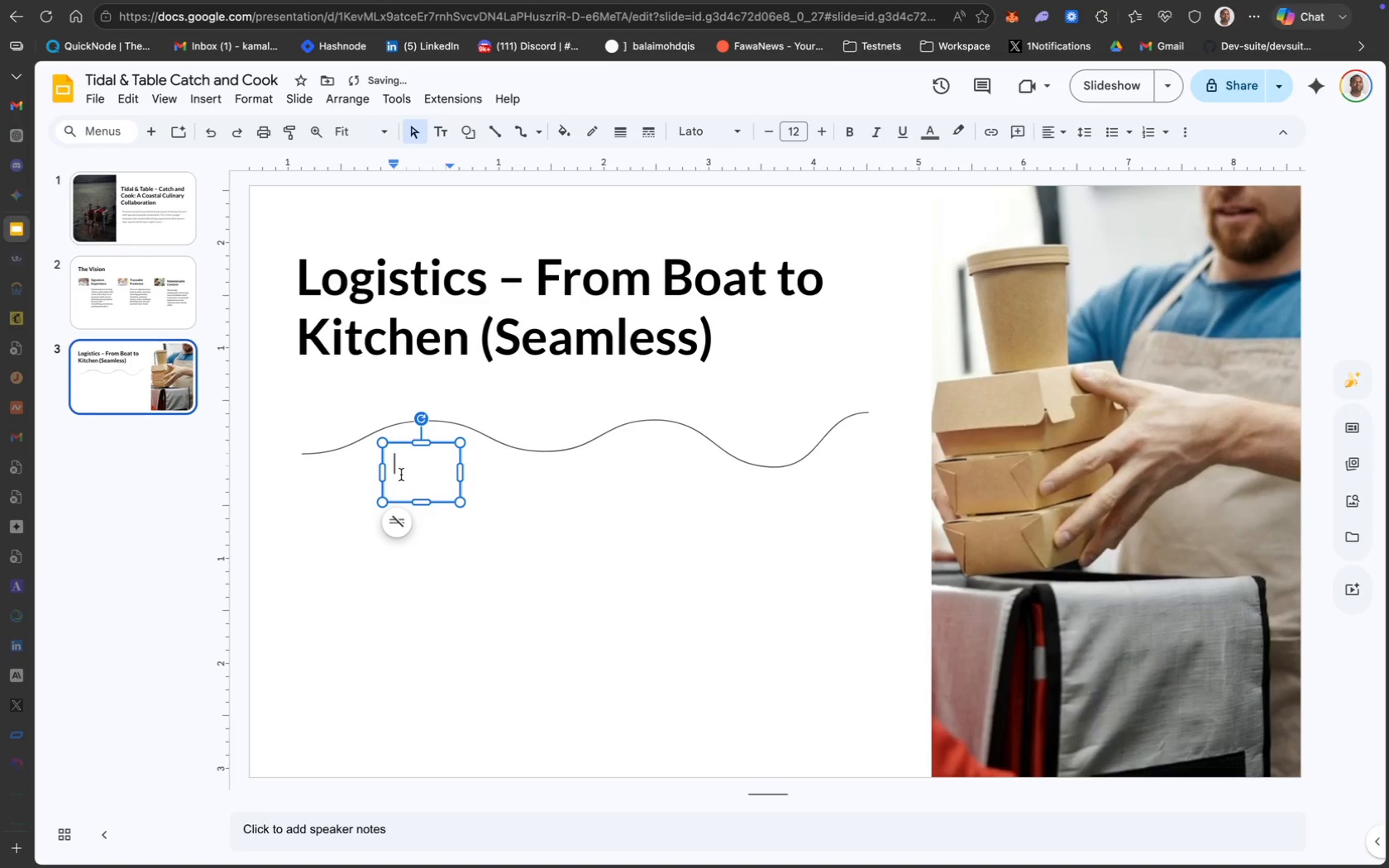 
type(Mon)
key(Backspace)
type(rning)
 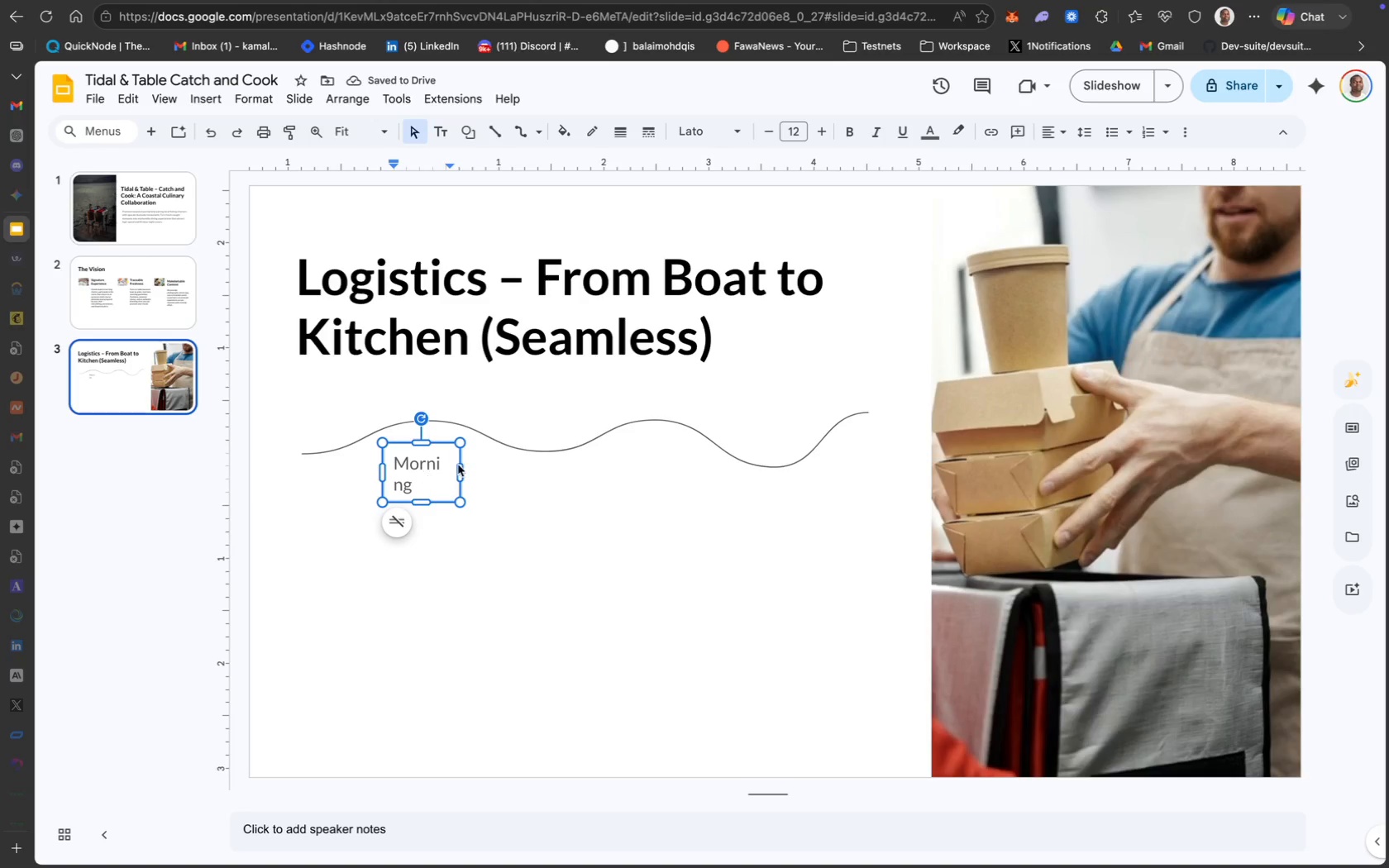 
left_click_drag(start_coordinate=[461, 471], to_coordinate=[476, 470])
 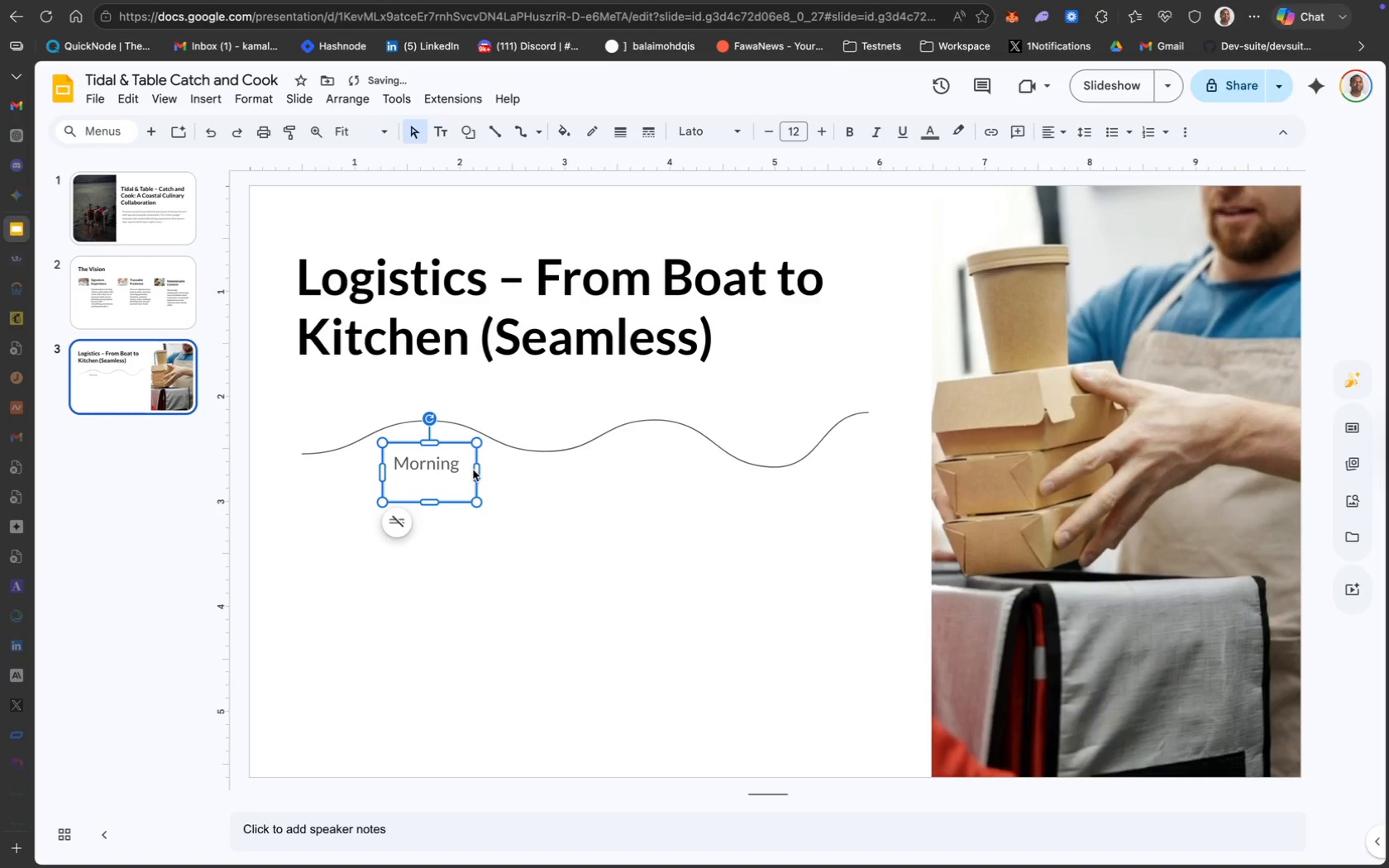 
left_click_drag(start_coordinate=[476, 469], to_coordinate=[468, 470])
 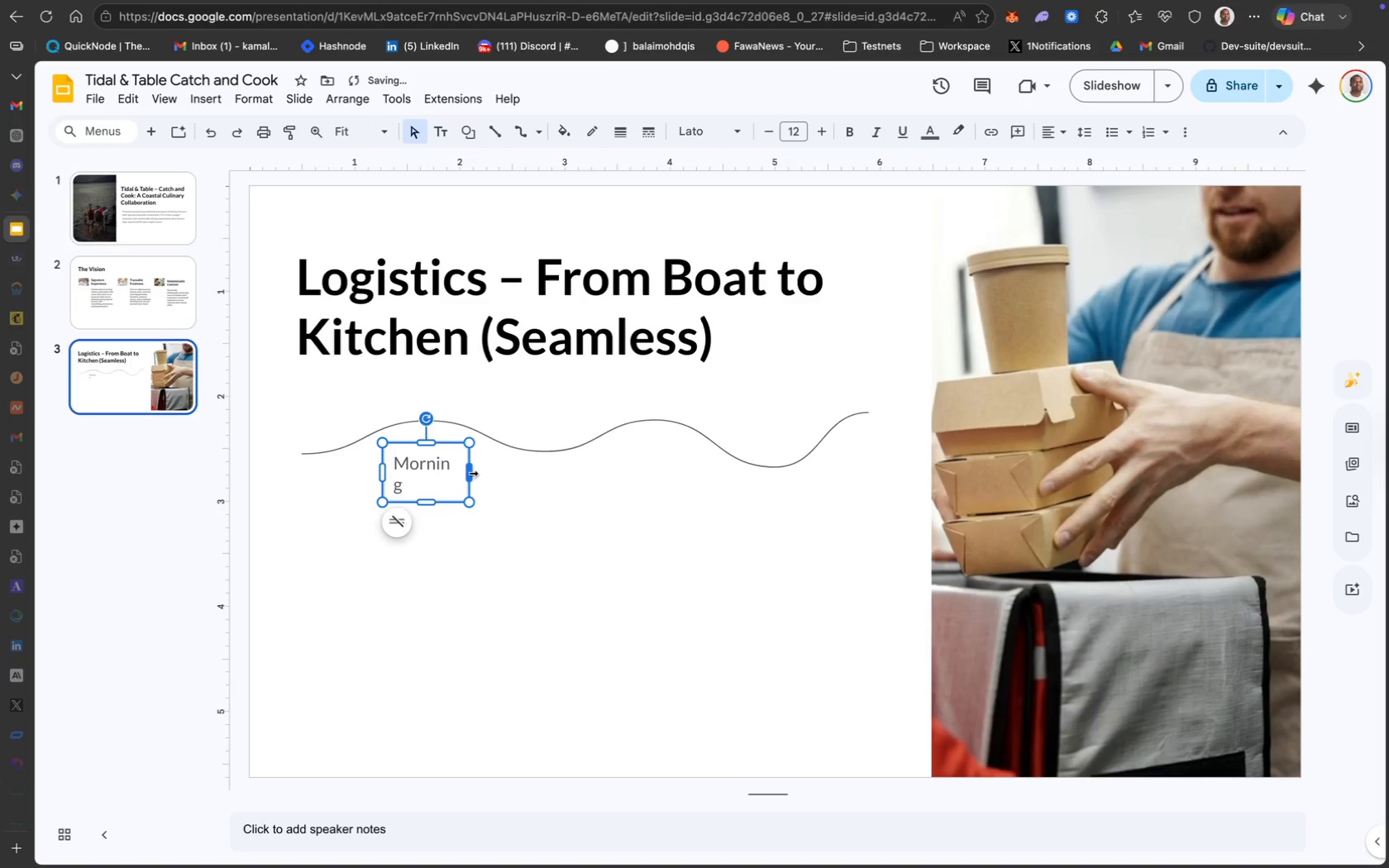 
left_click_drag(start_coordinate=[470, 472], to_coordinate=[478, 471])
 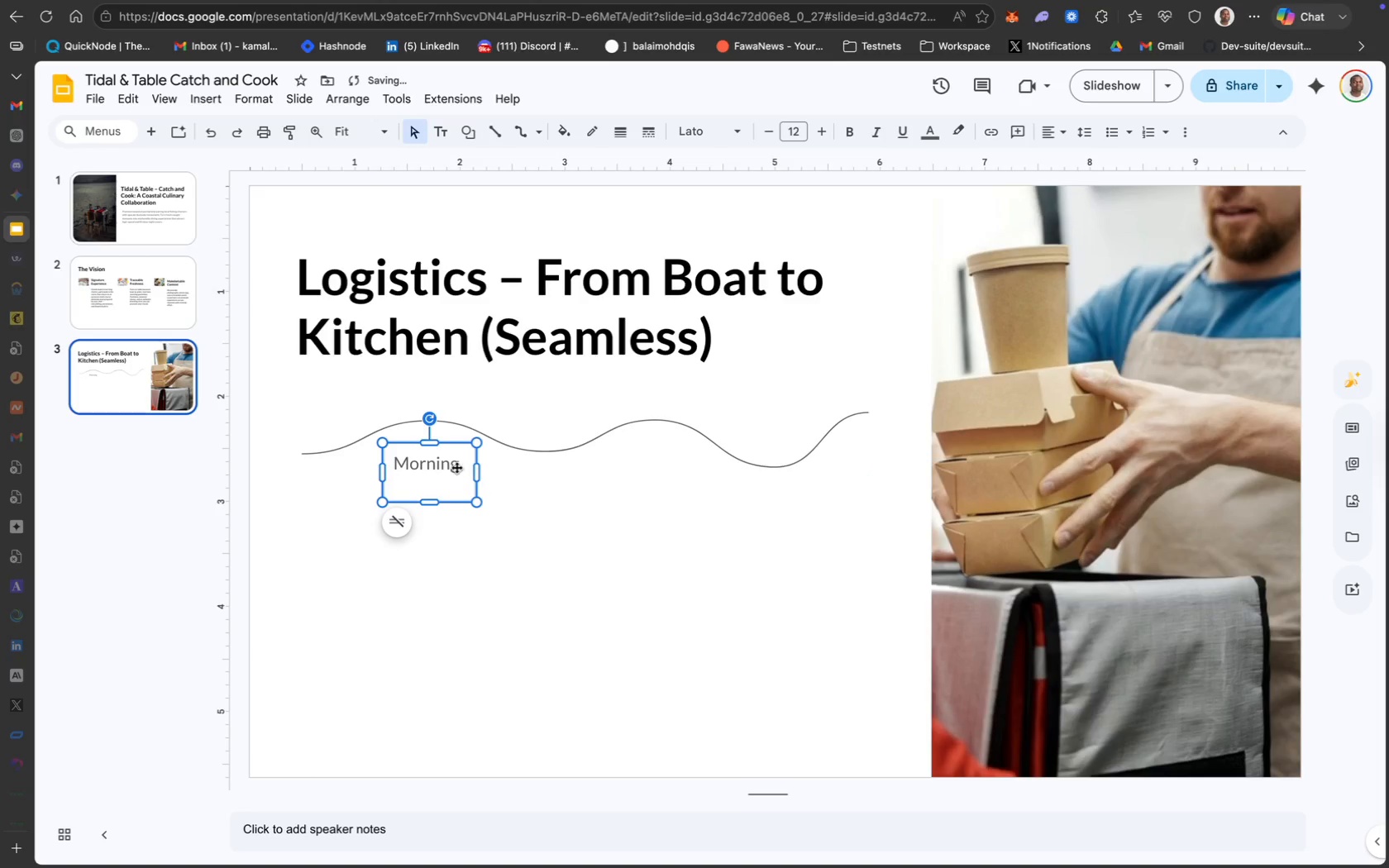 
left_click([456, 465])
 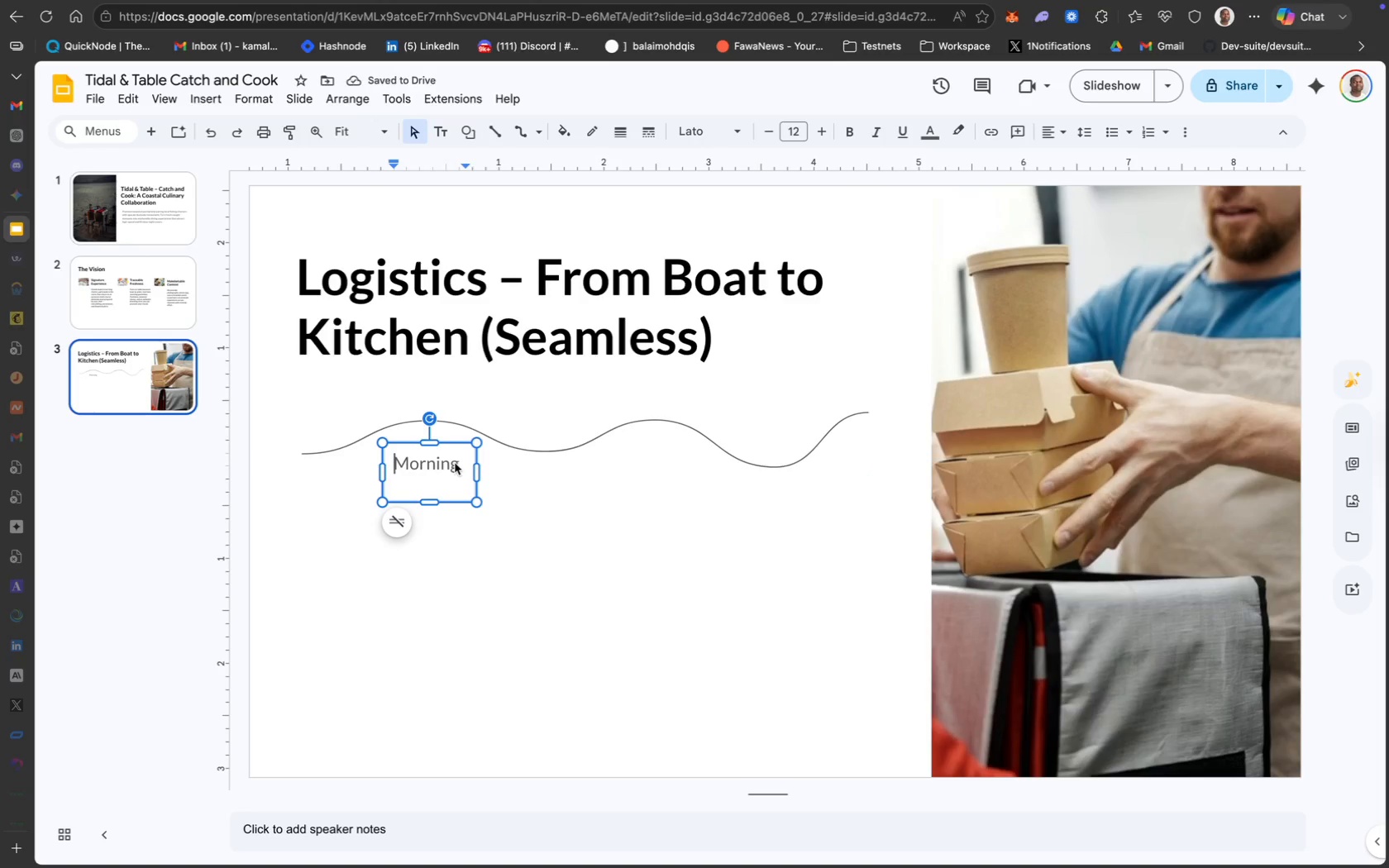 
left_click([464, 466])
 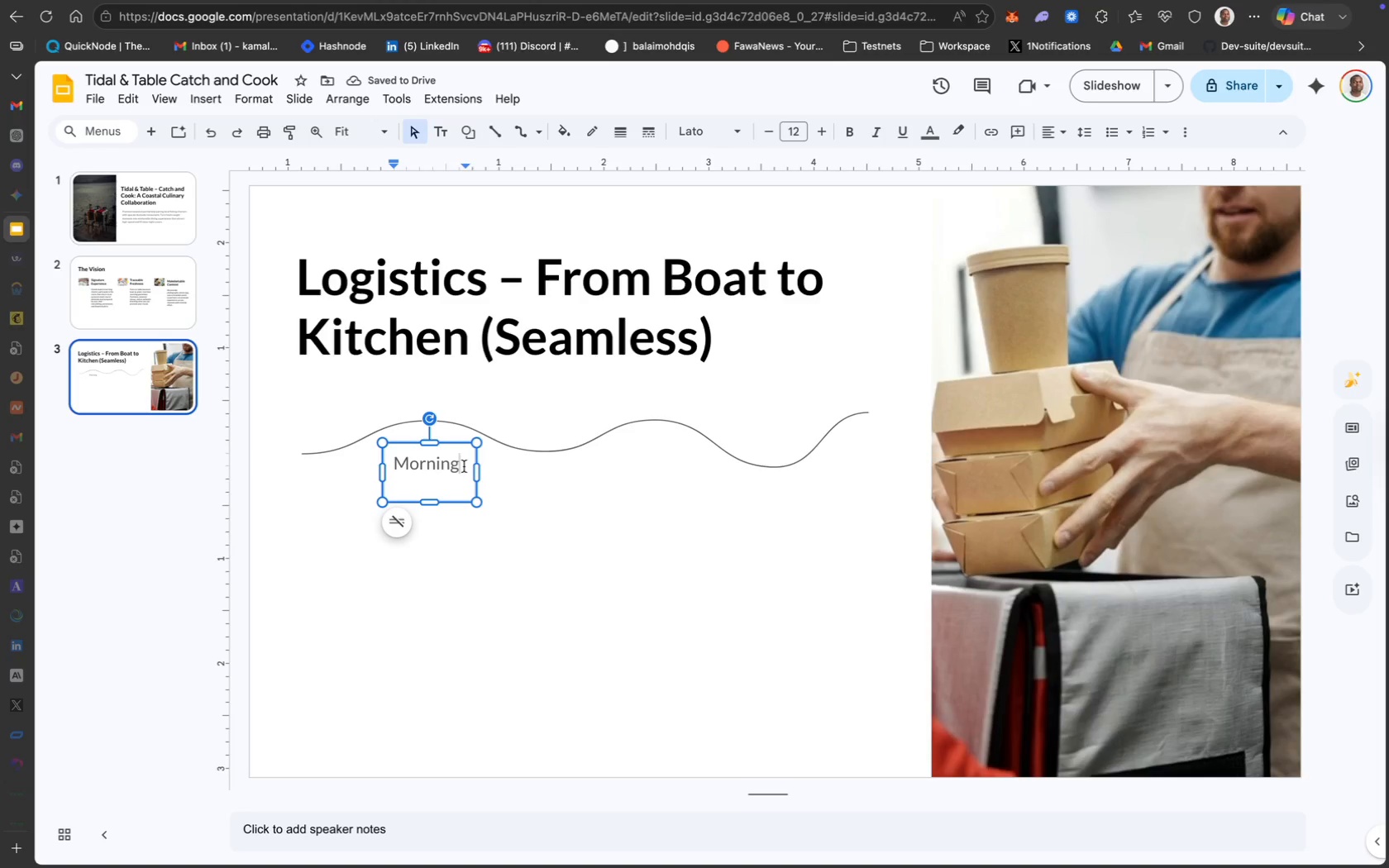 
key(Shift+ShiftRight)
 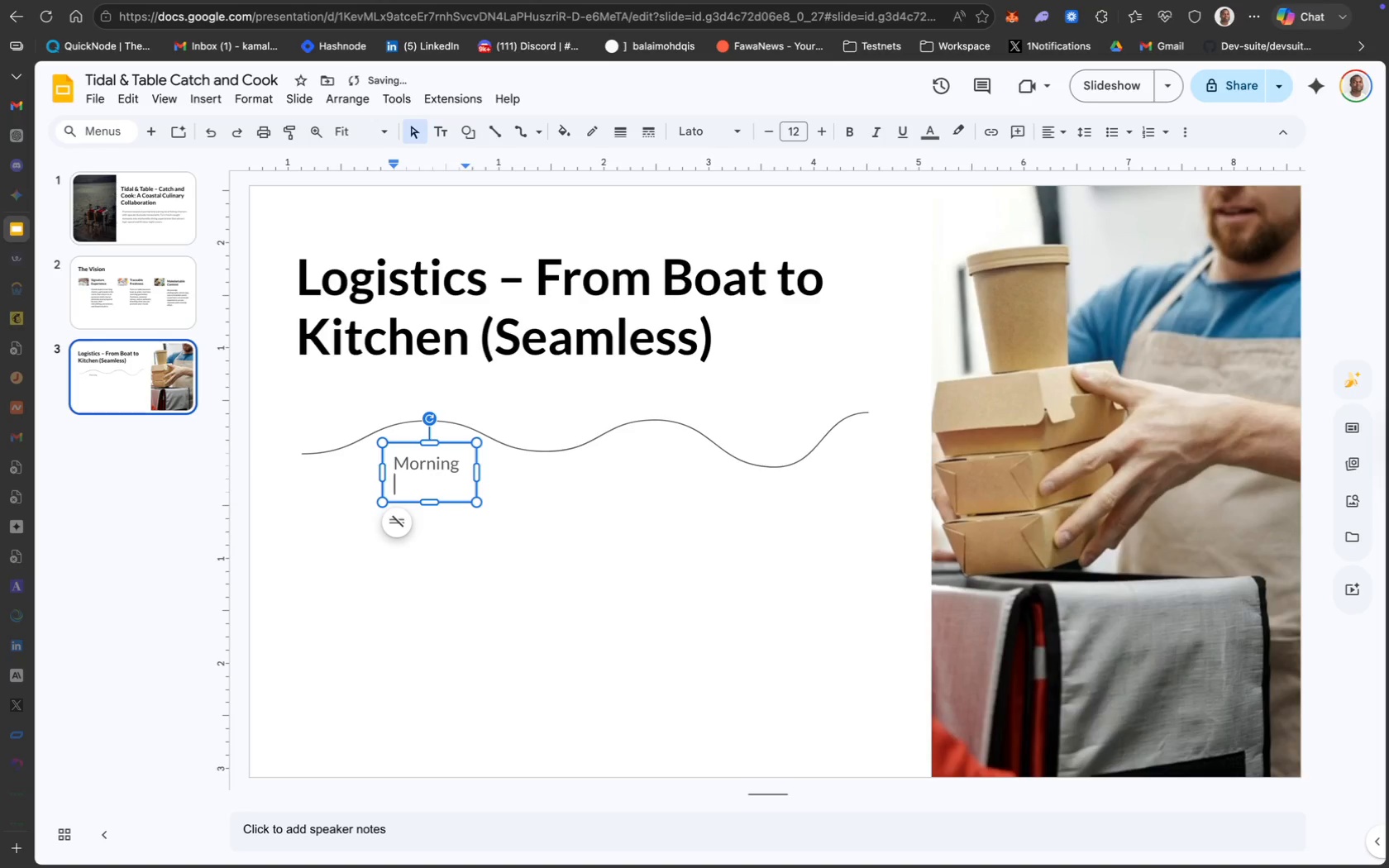 
key(Shift+Enter)
 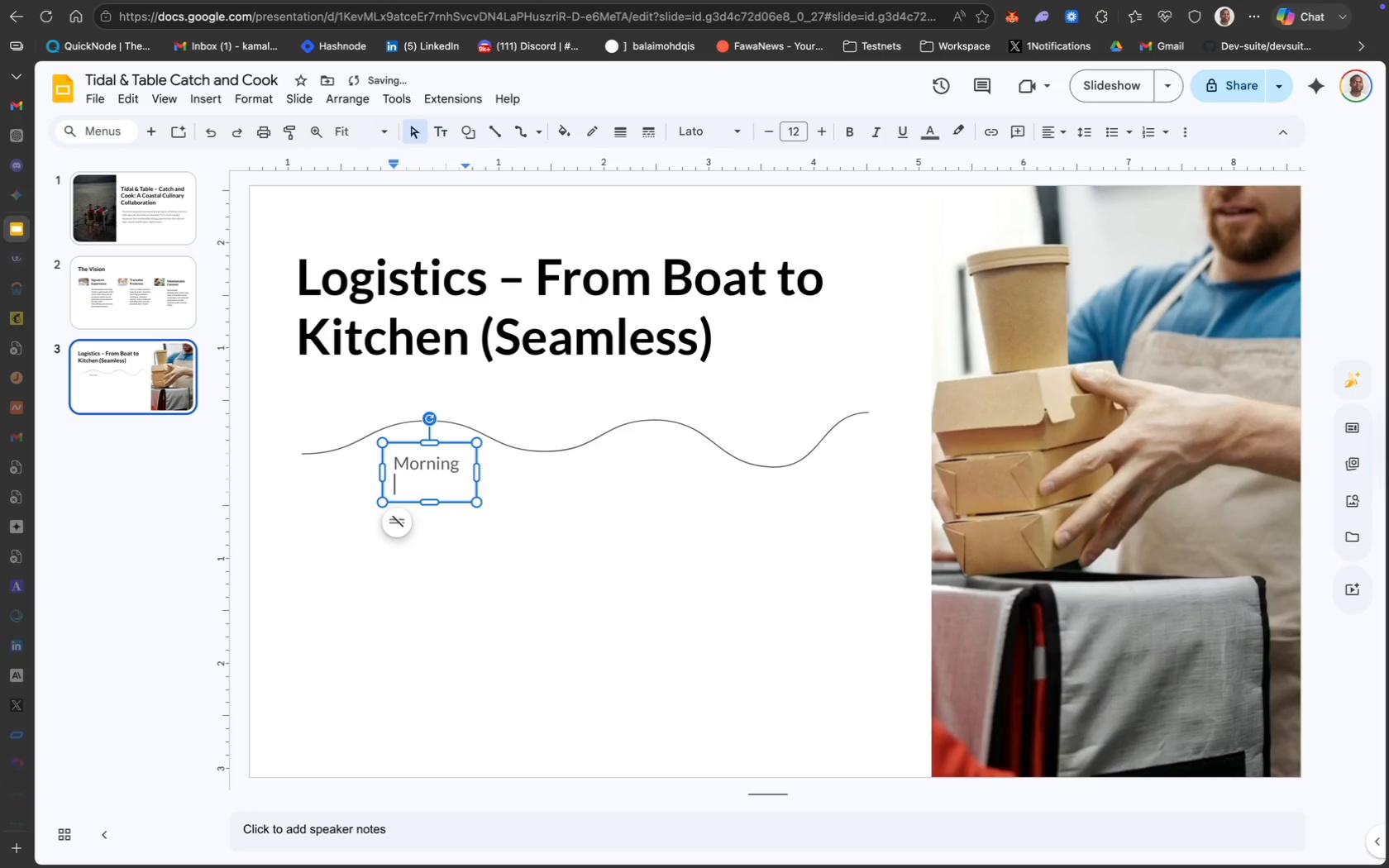 
type(Catch)
 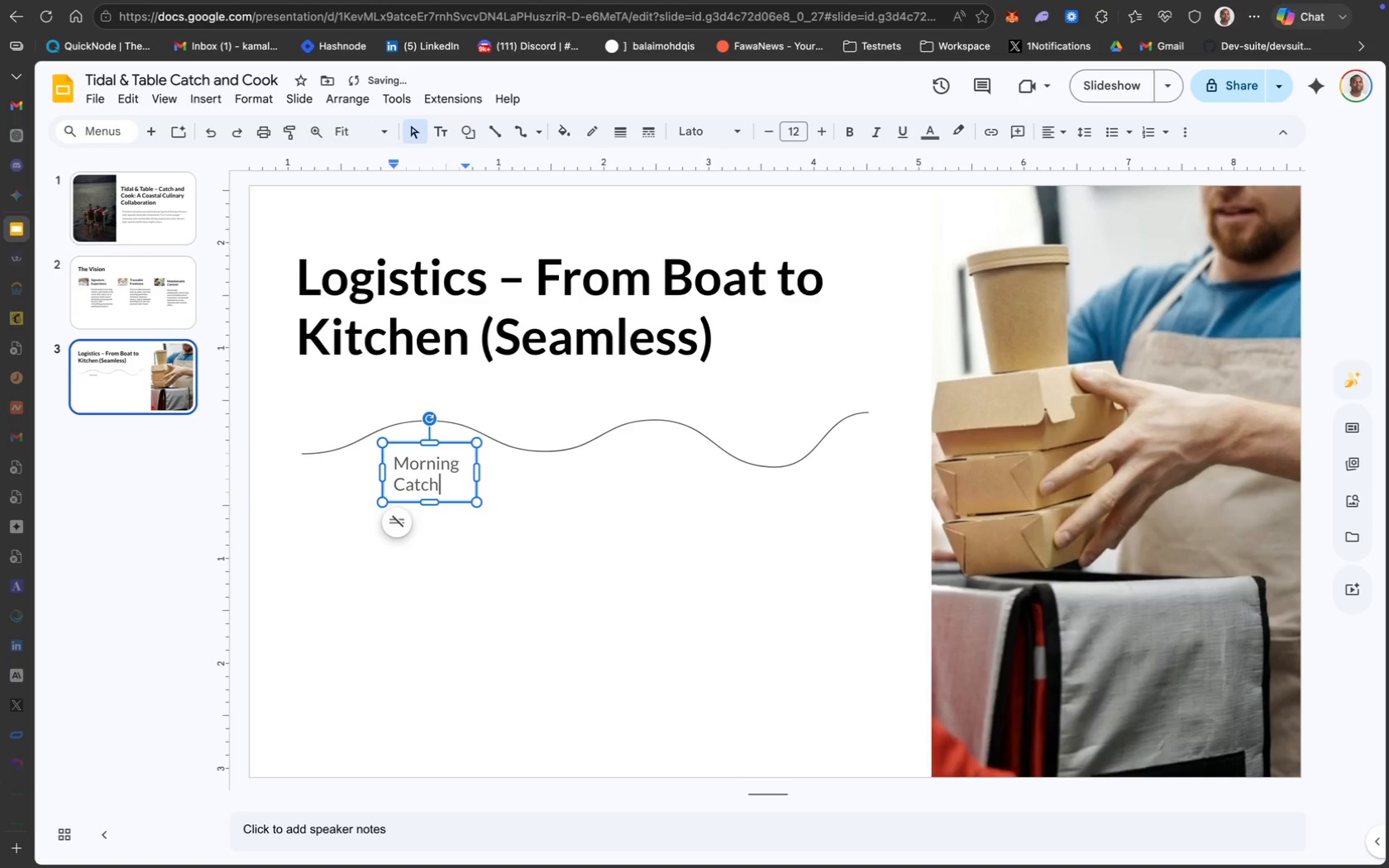 
key(Meta+A)
 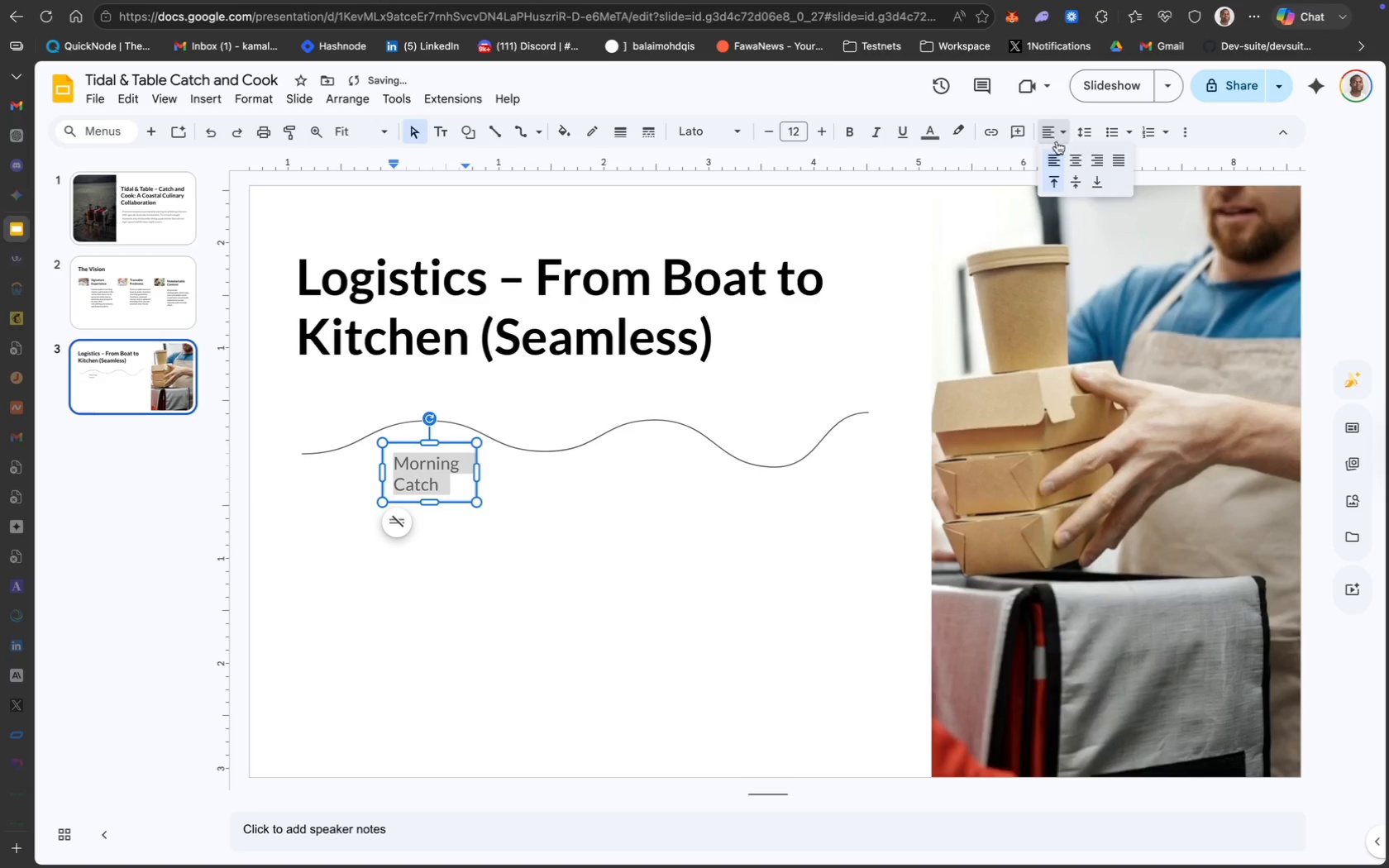 
left_click([1080, 161])
 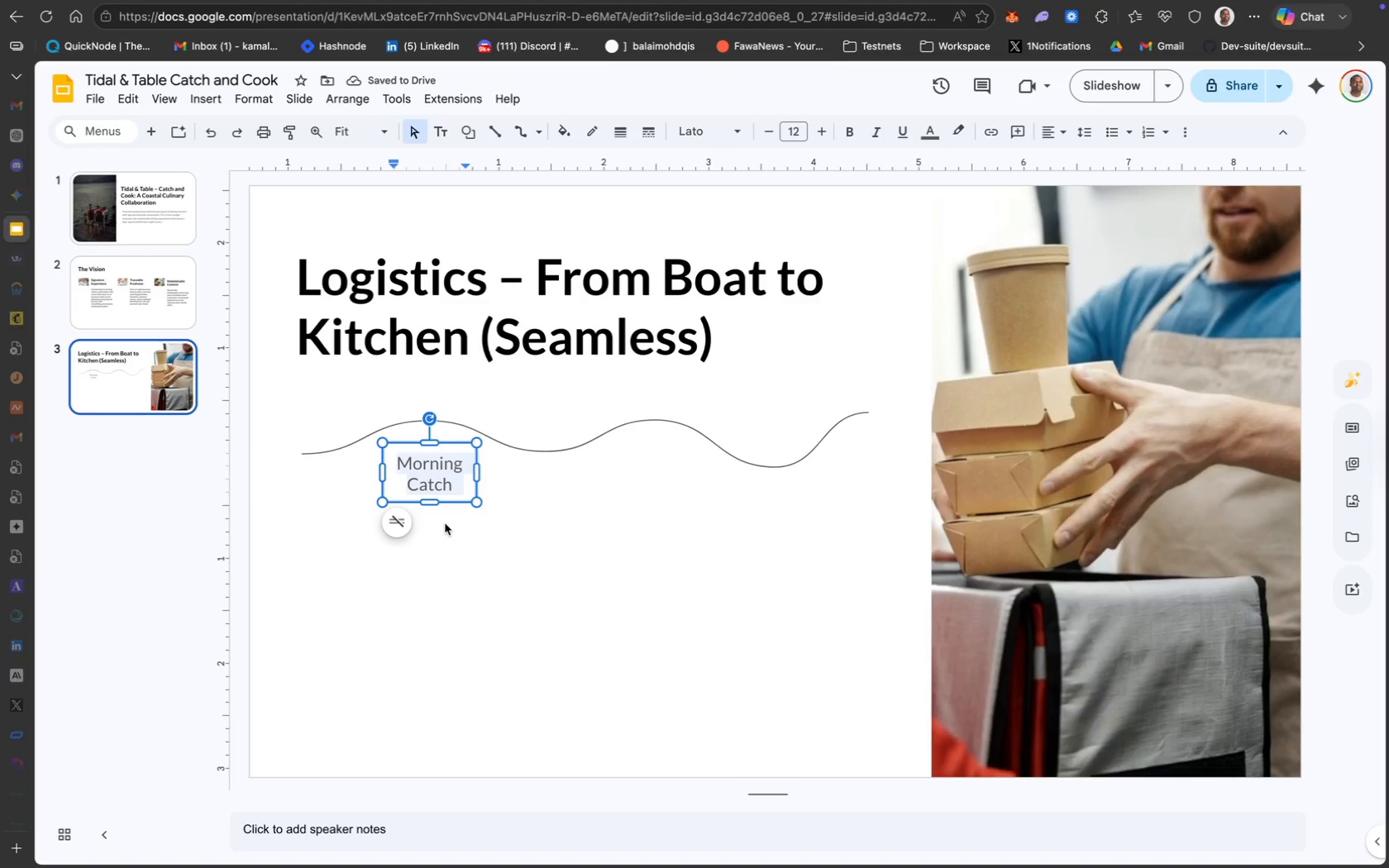 
wait(5.17)
 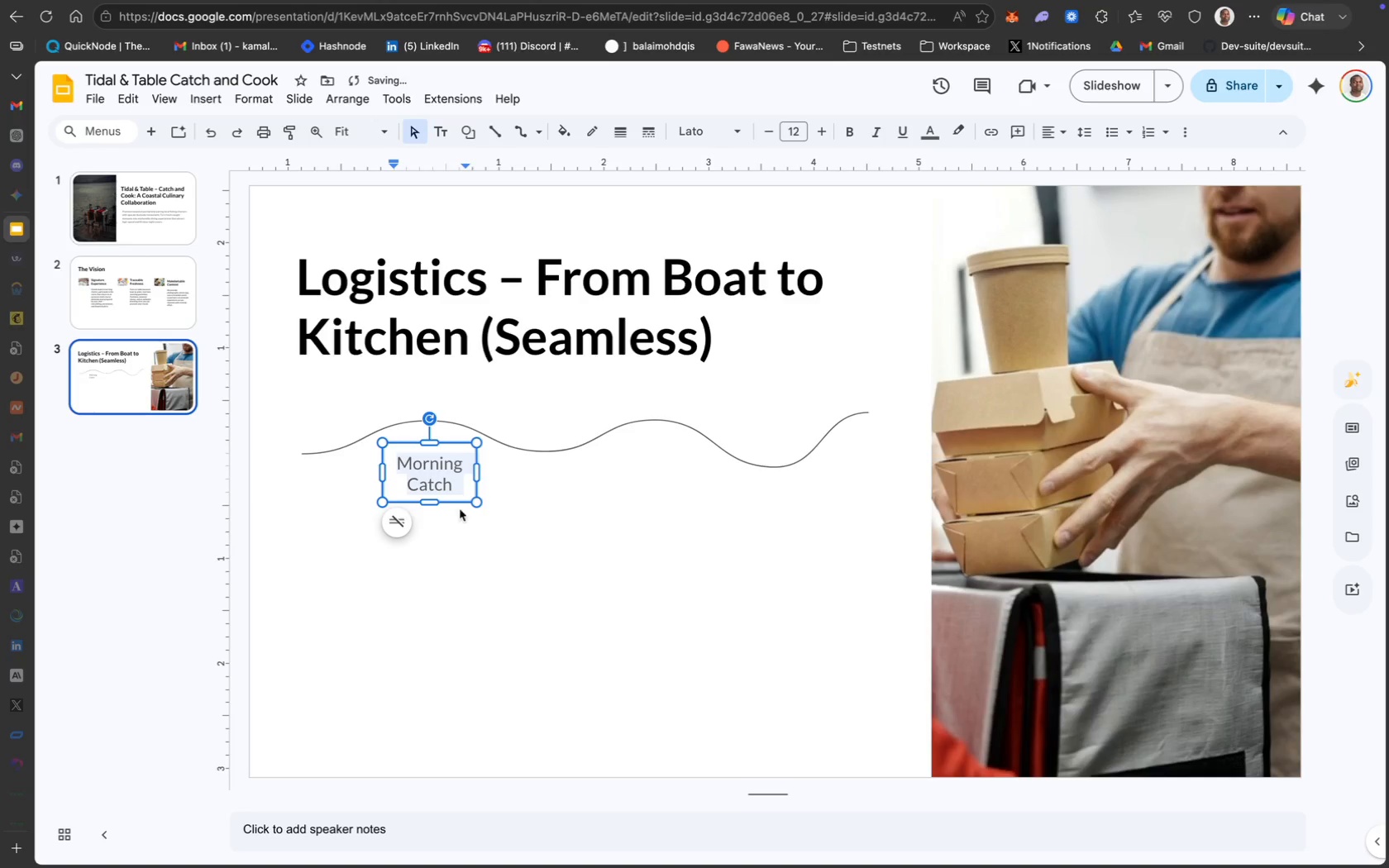 
left_click([417, 477])
 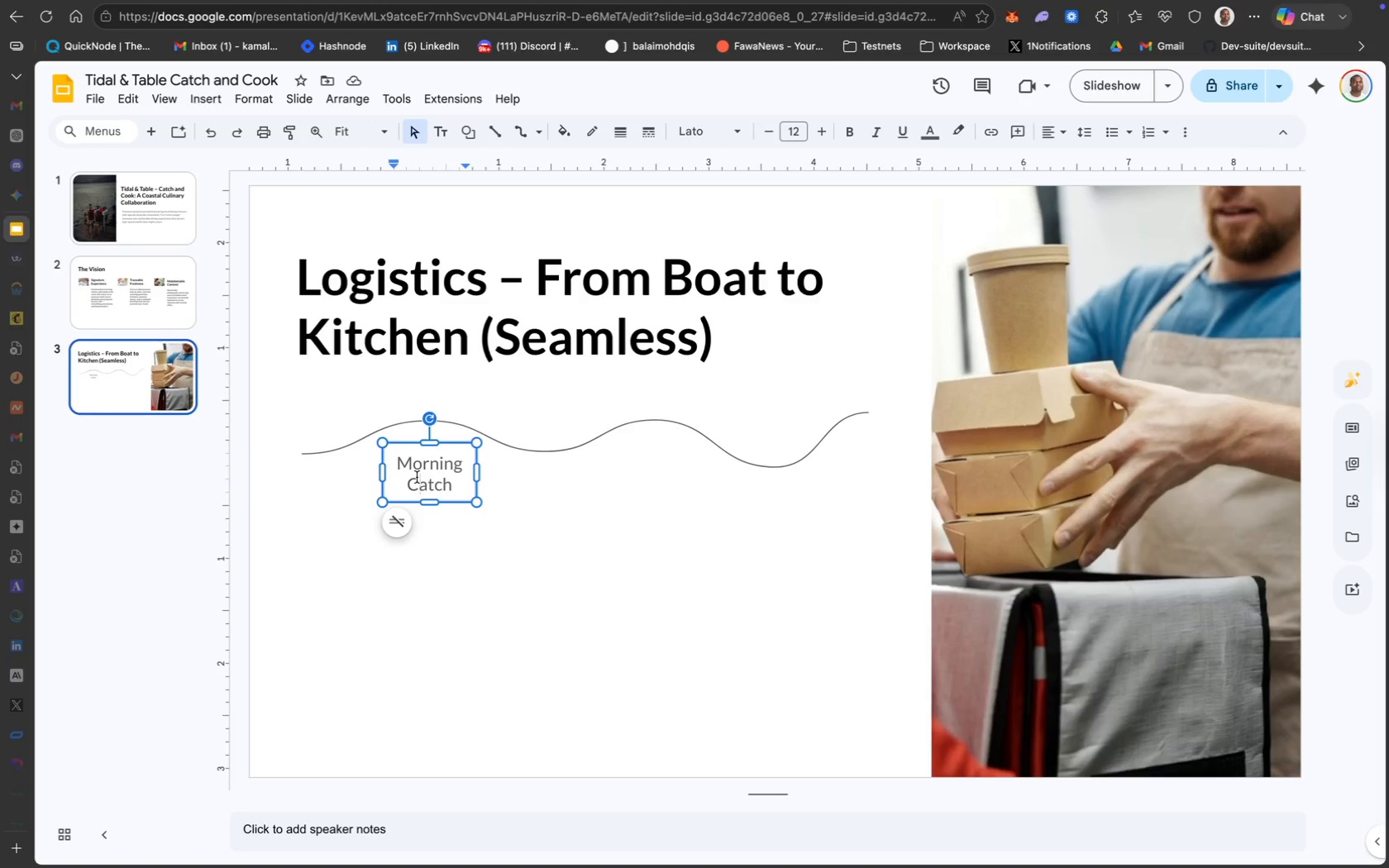 
key(ArrowUp)
 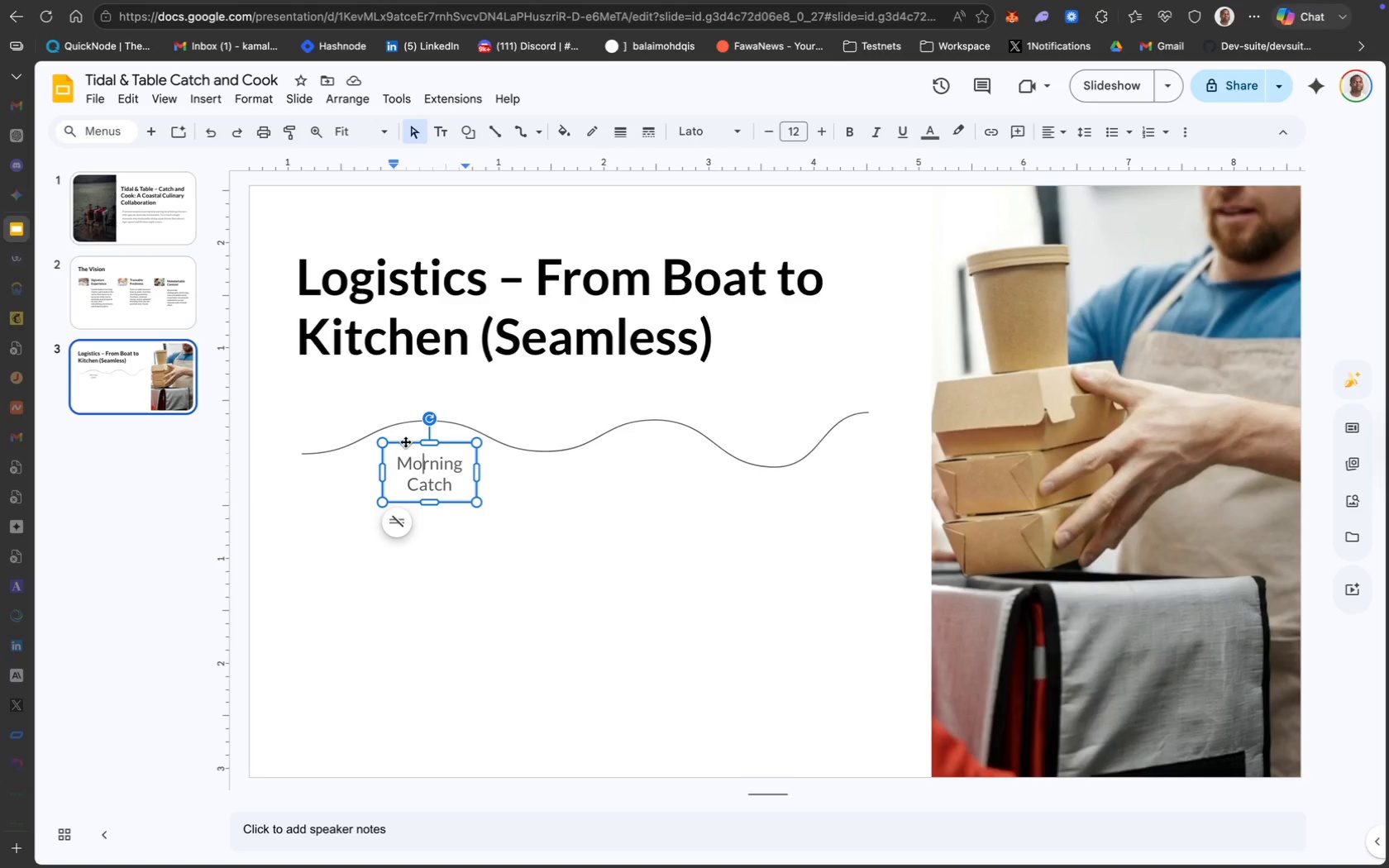 
left_click_drag(start_coordinate=[403, 443], to_coordinate=[398, 437])
 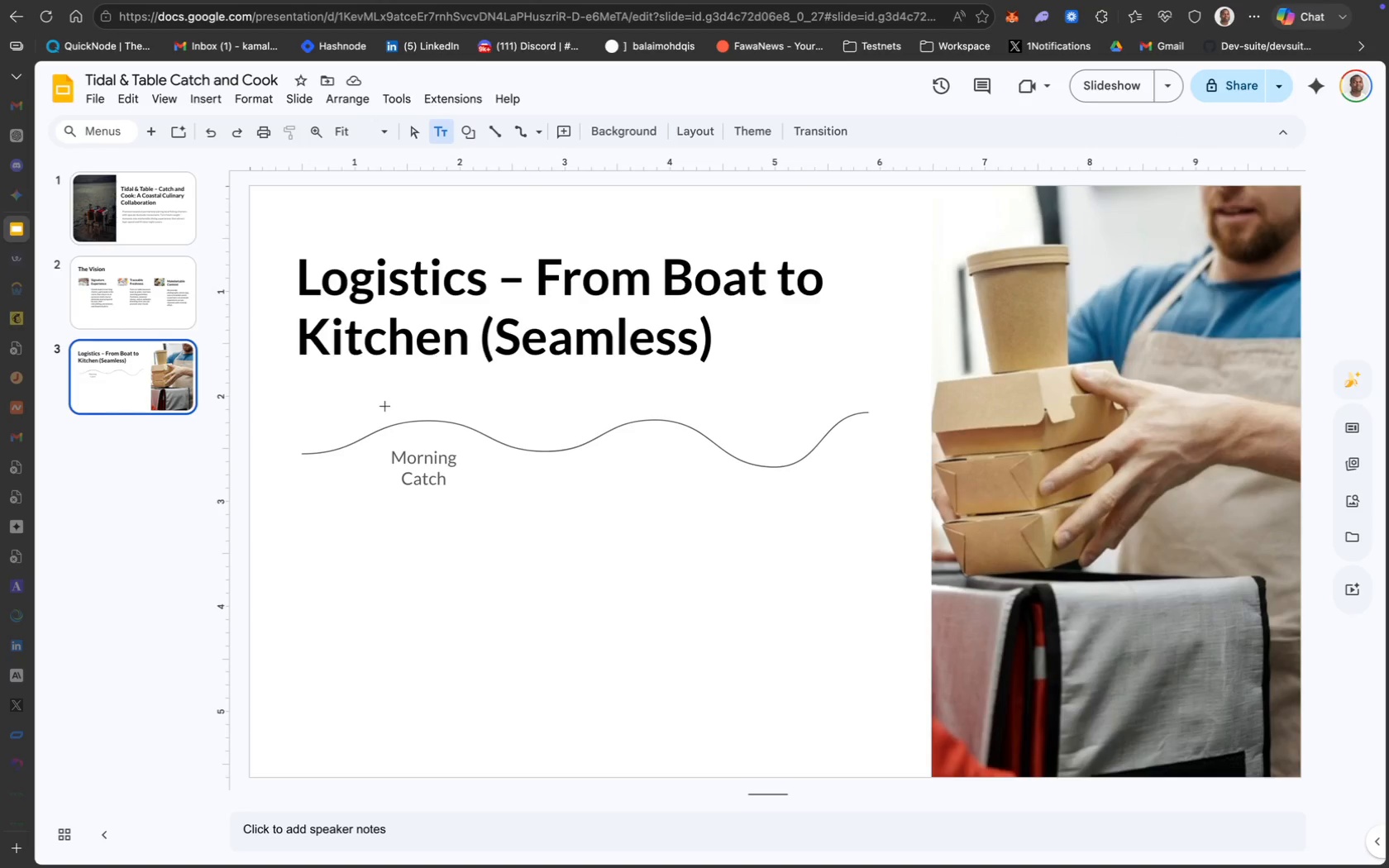 
wait(7.72)
 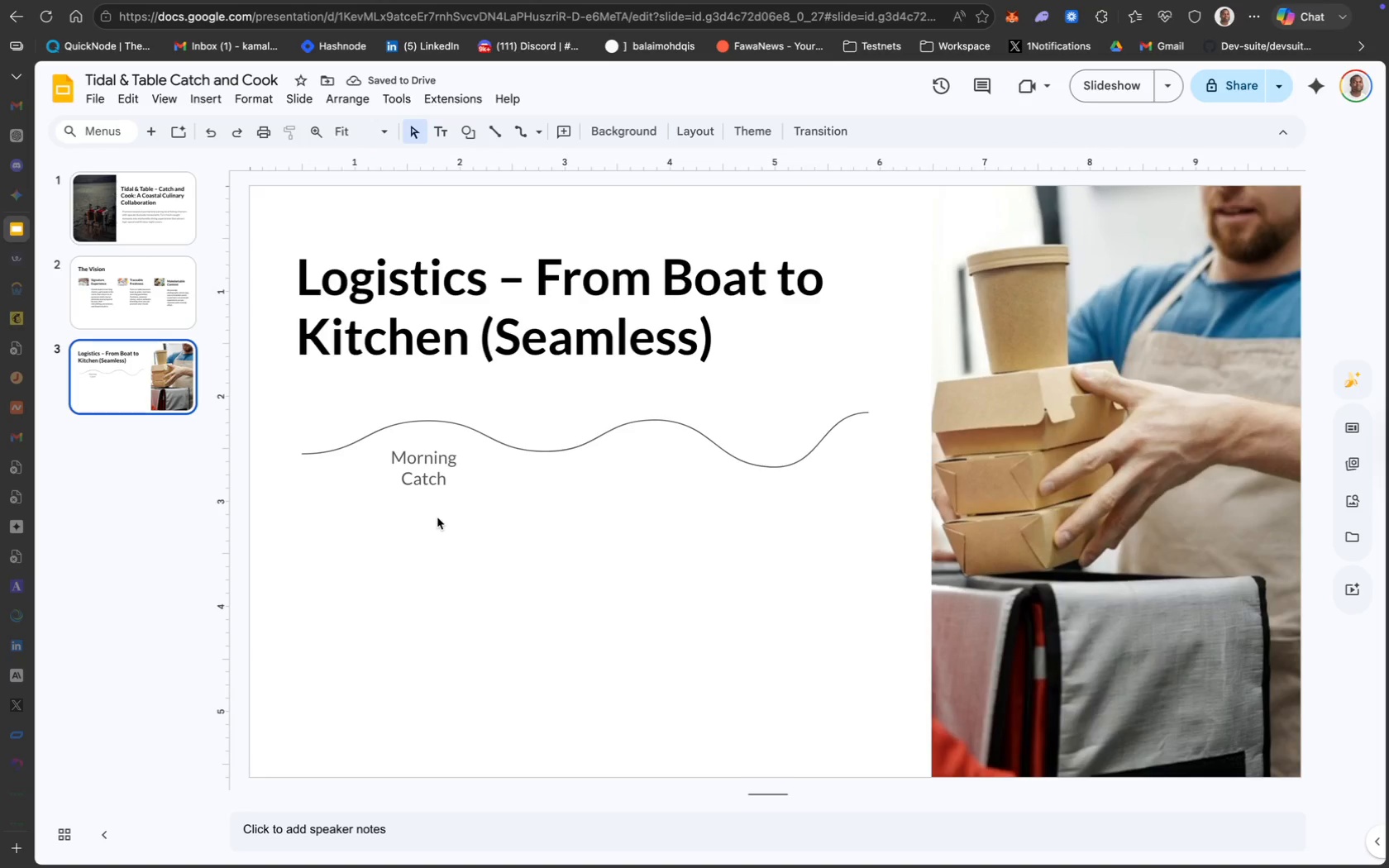 
left_click_drag(start_coordinate=[366, 498], to_coordinate=[492, 537])
 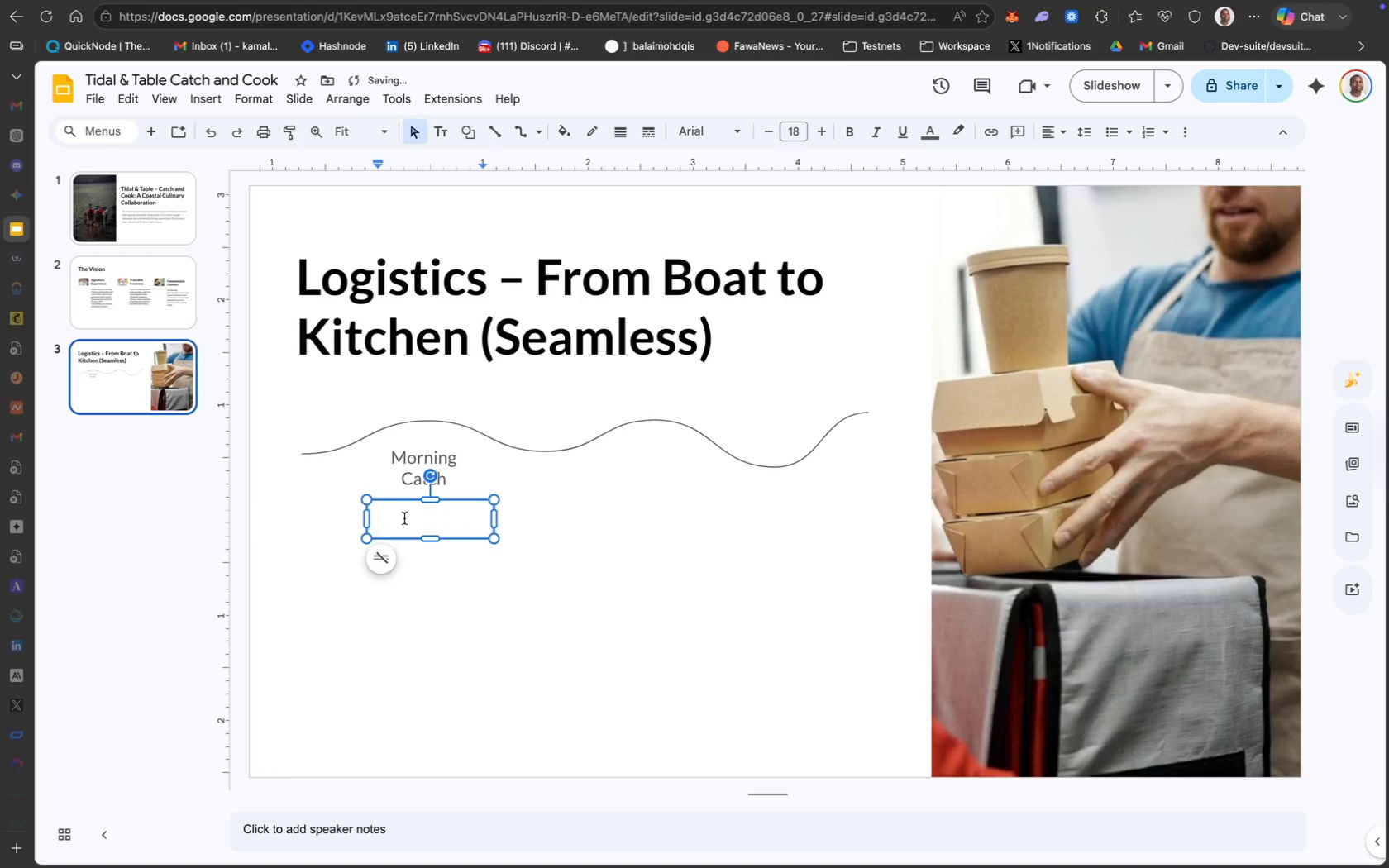 
key(Meta+CommandLeft)
 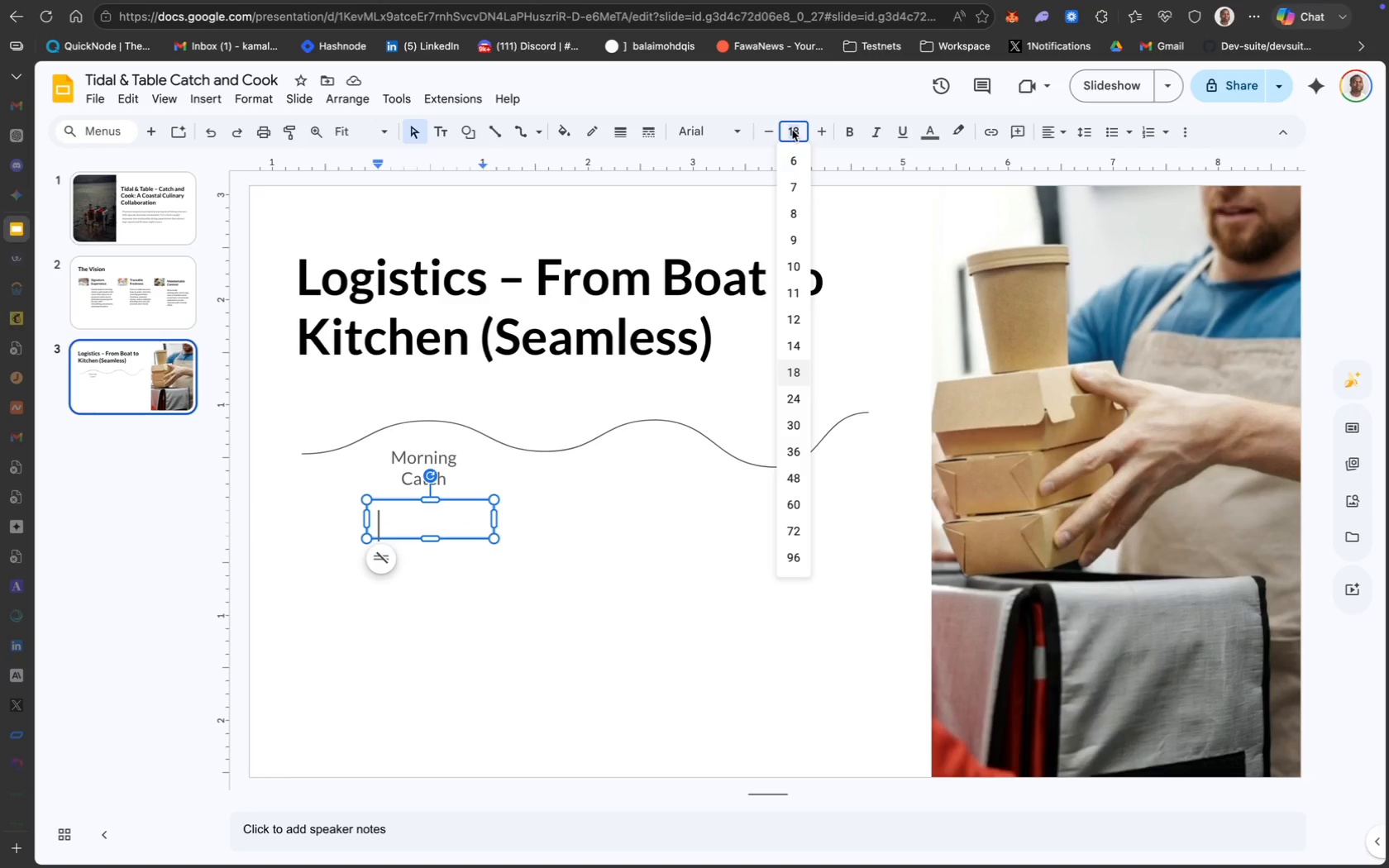 
wait(6.93)
 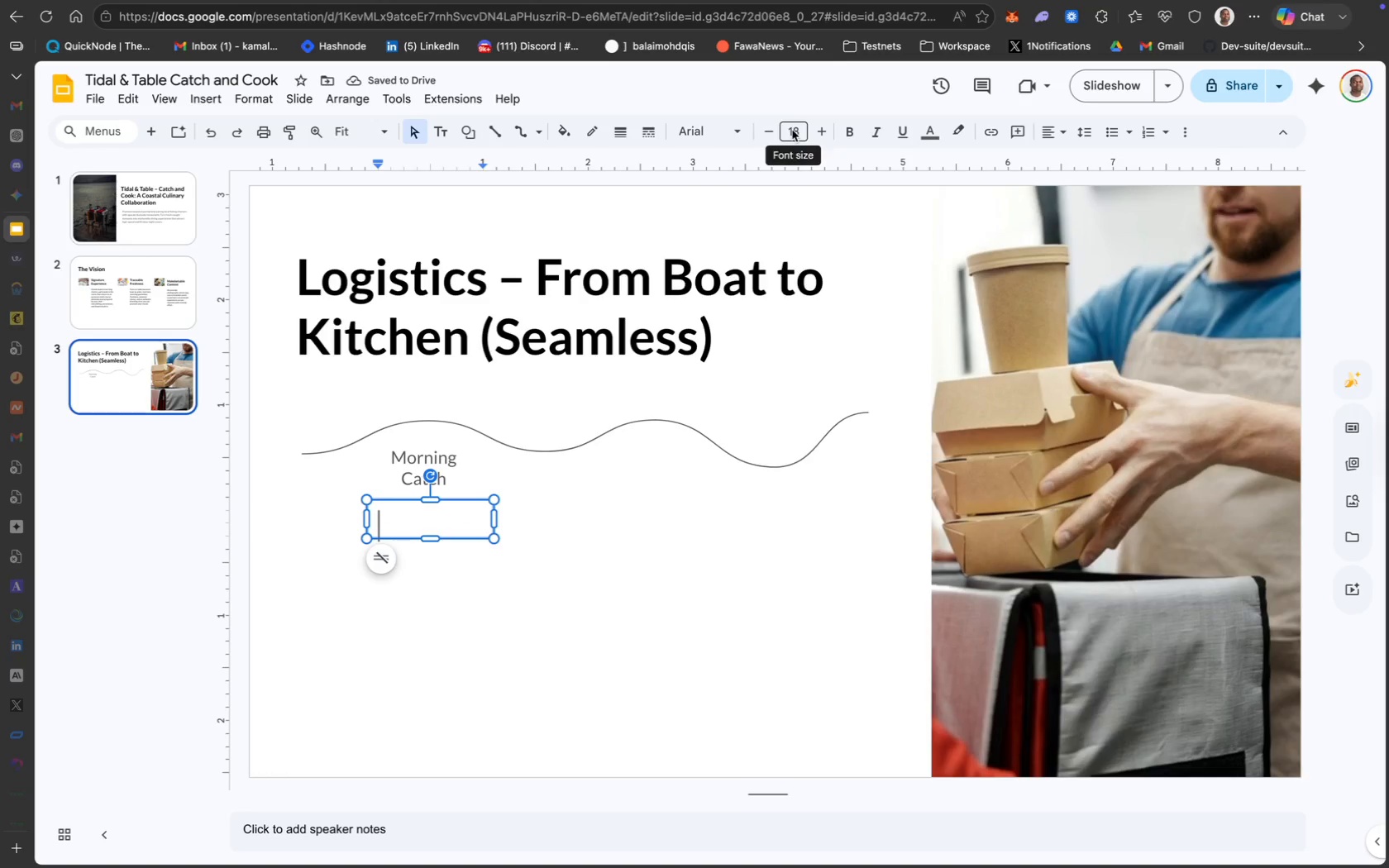 
type(10)
 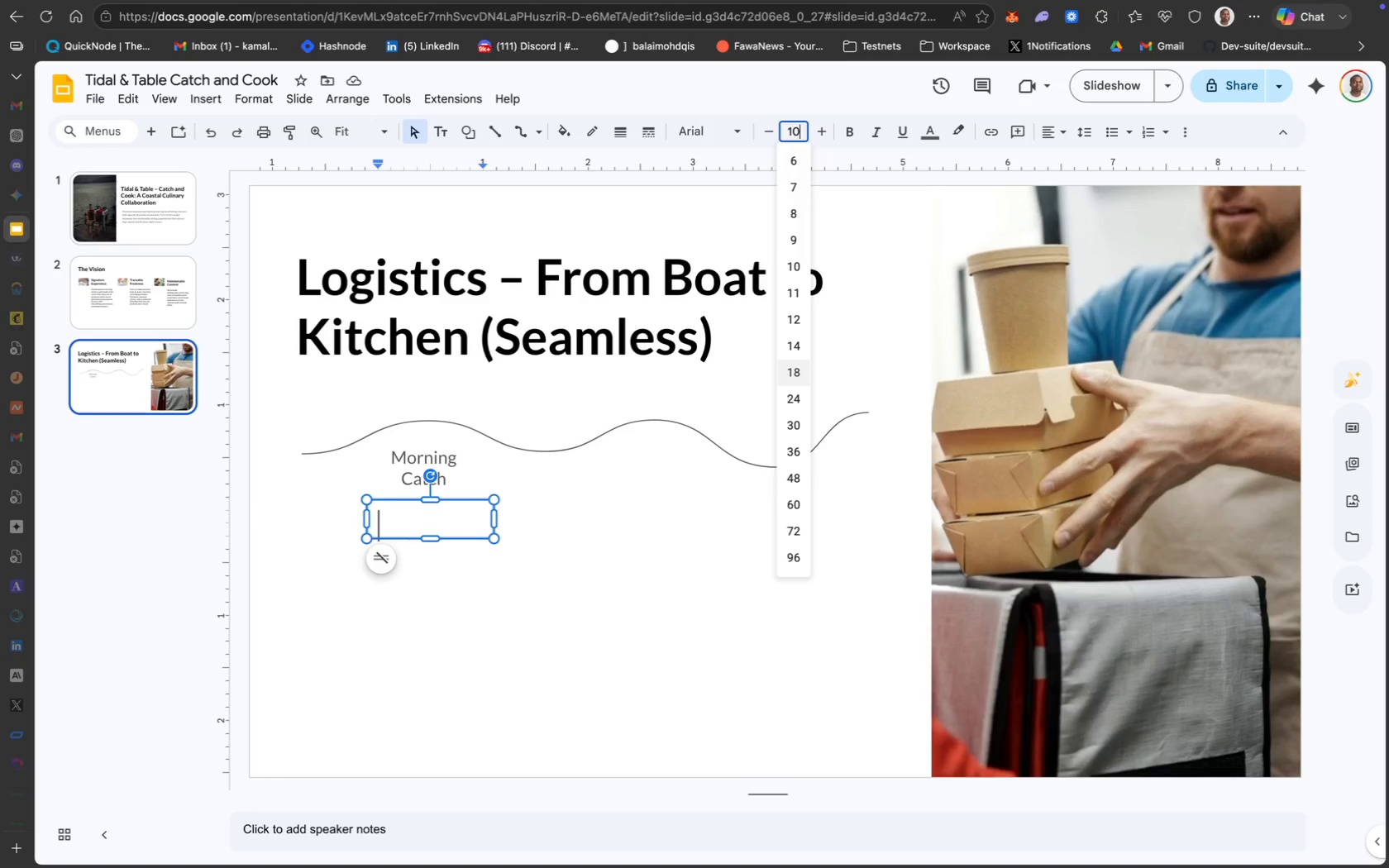 
key(Enter)
 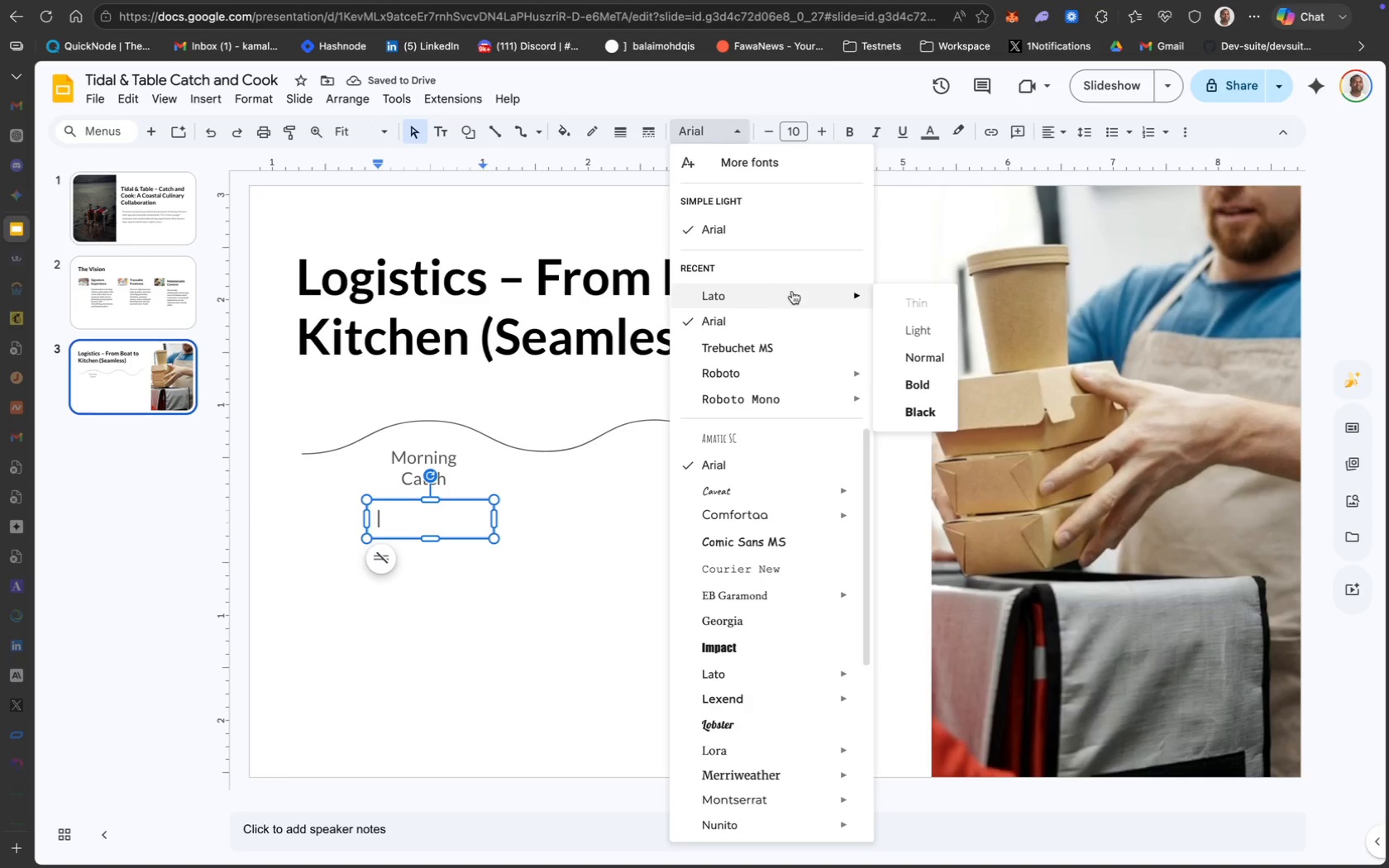 
left_click([919, 358])
 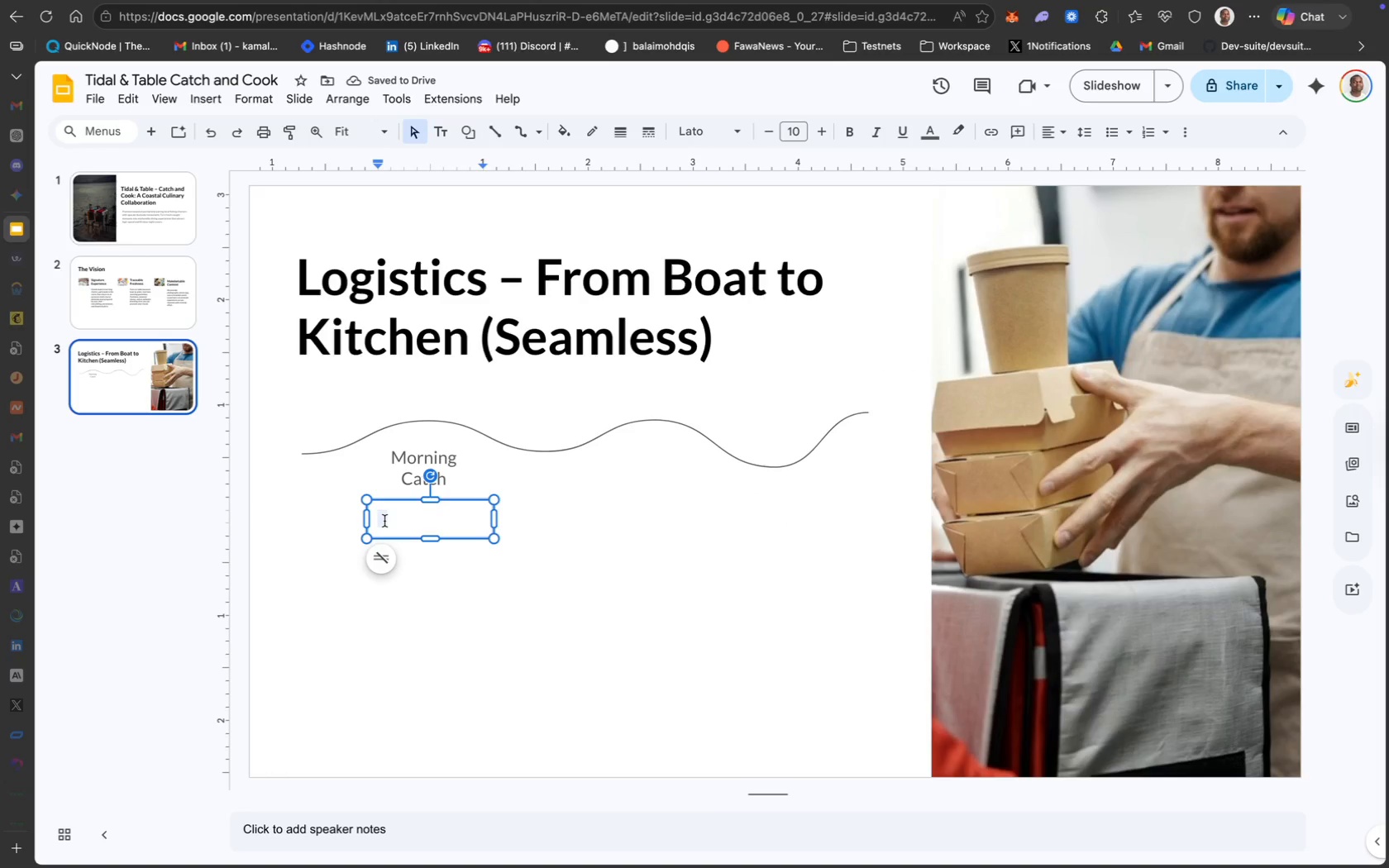 
type(Boat arrival and )
key(Backspace)
 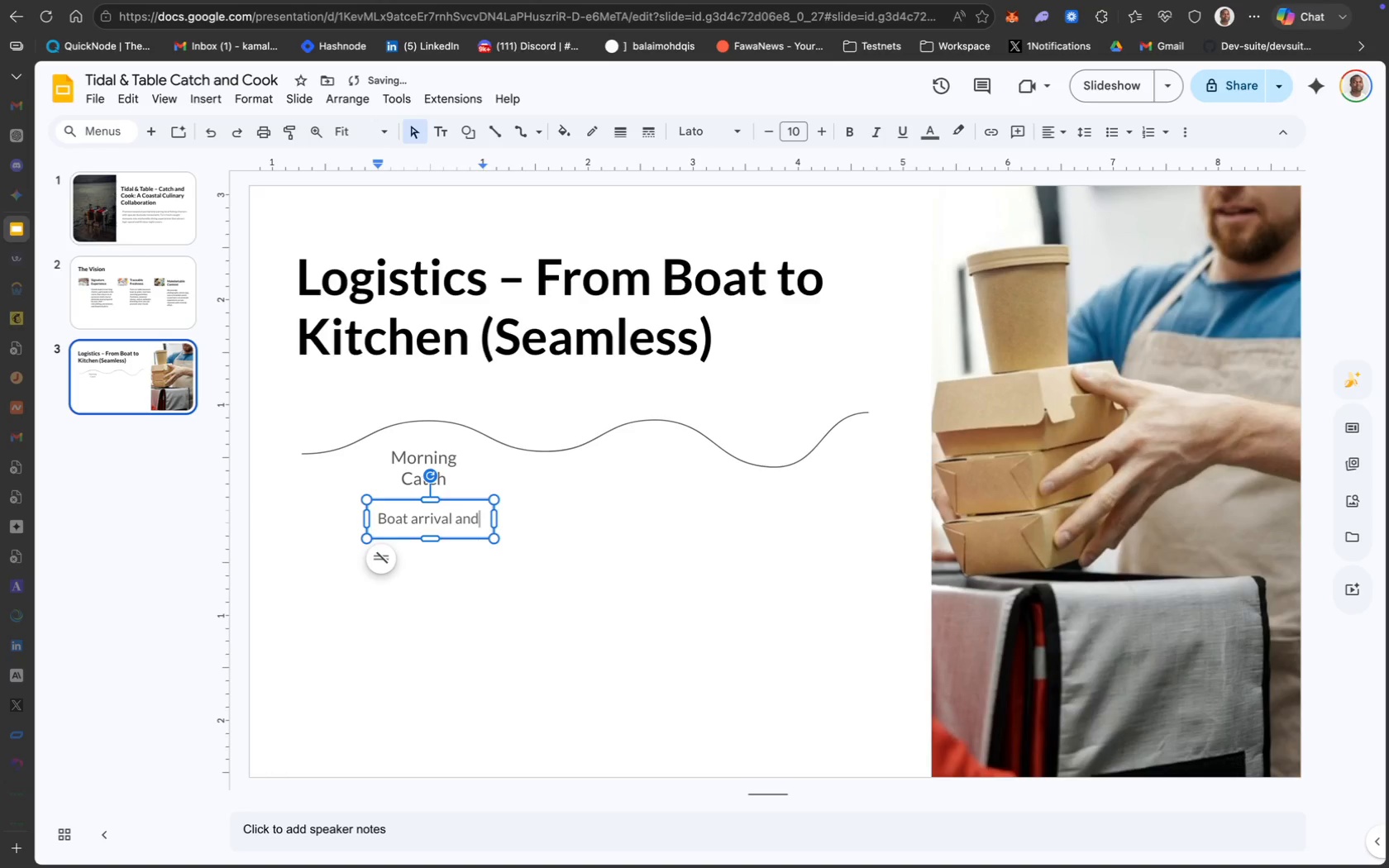 
key(Shift+Enter)
 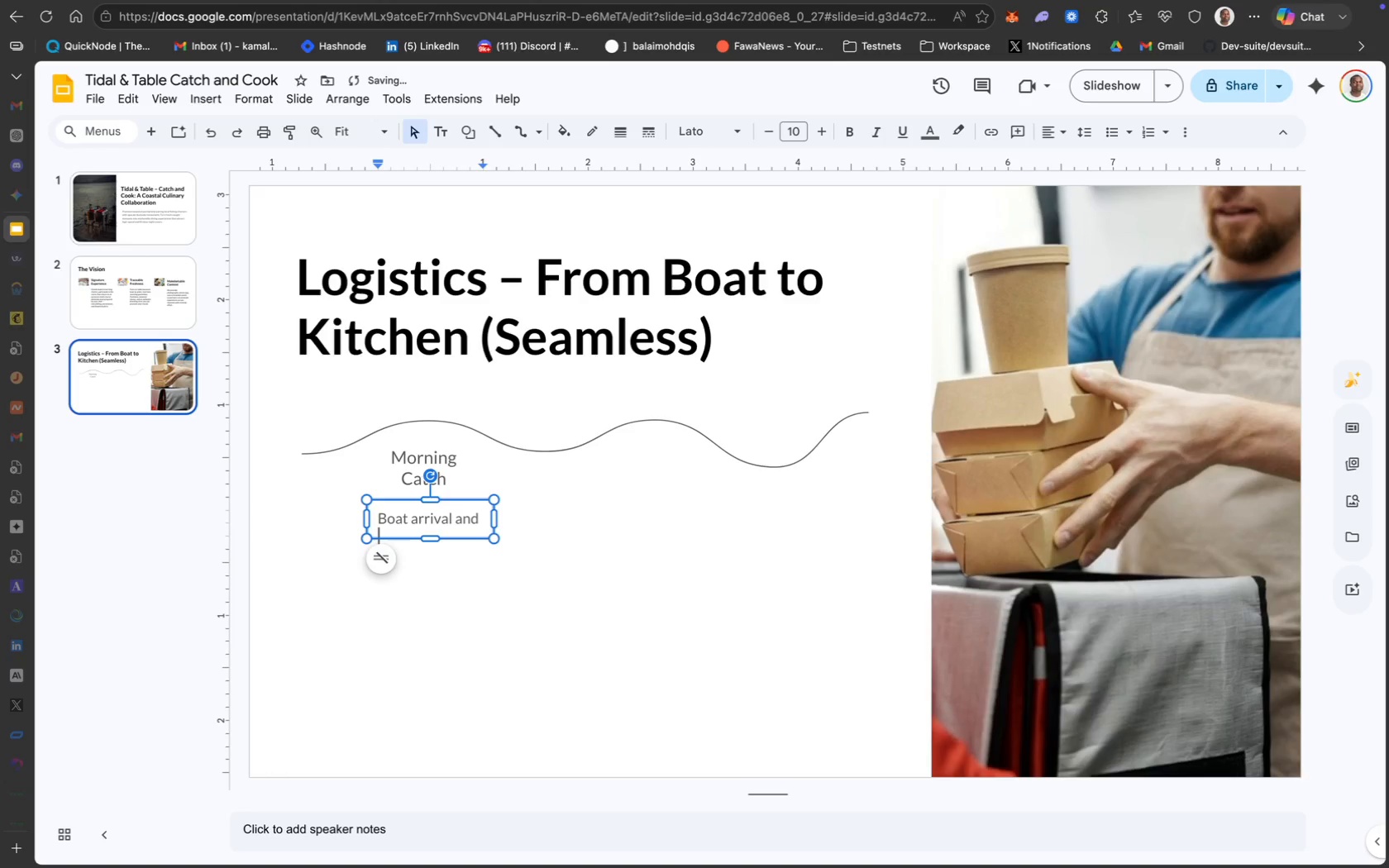 
type(harvest logging)
 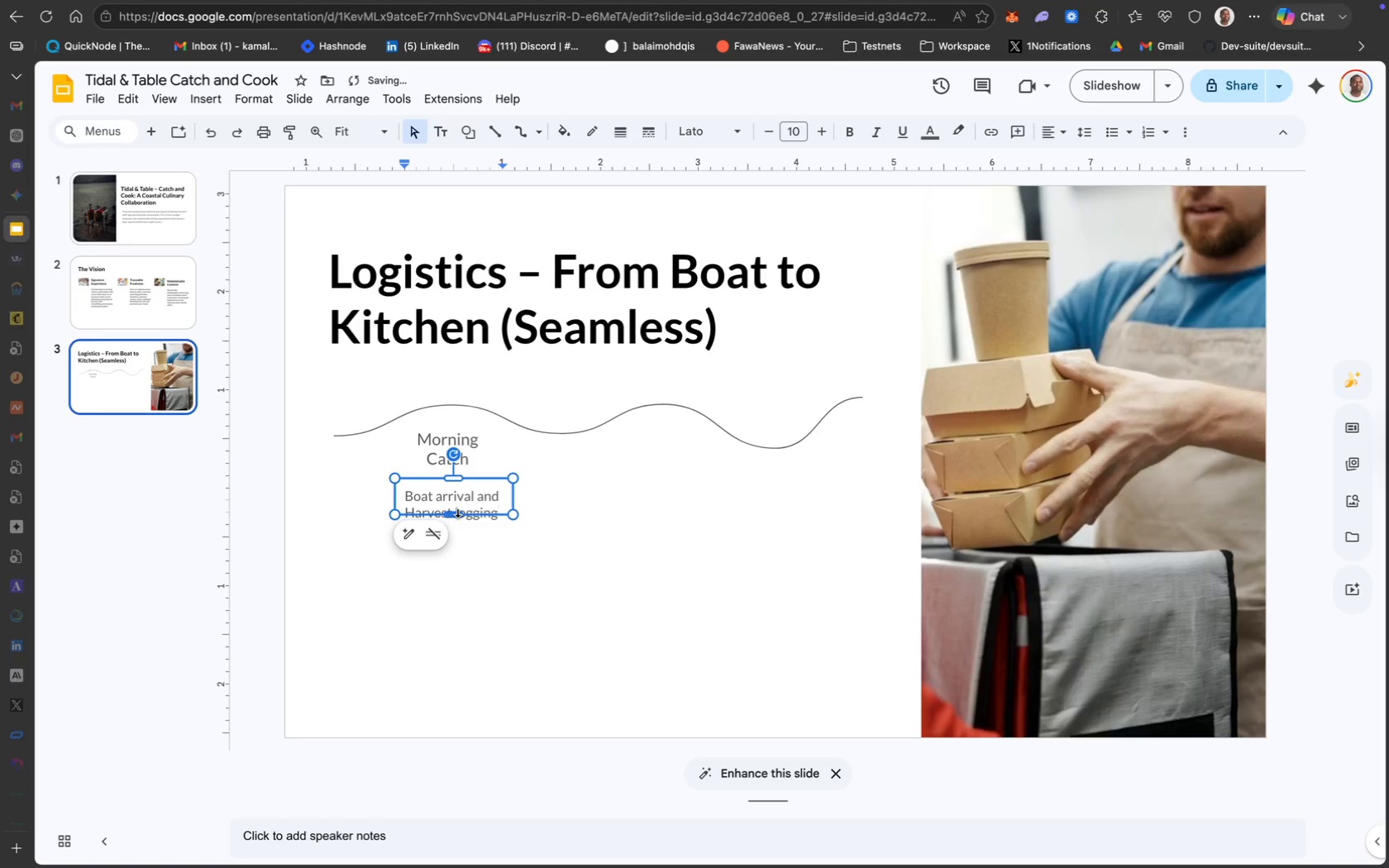 
left_click_drag(start_coordinate=[457, 514], to_coordinate=[457, 522])
 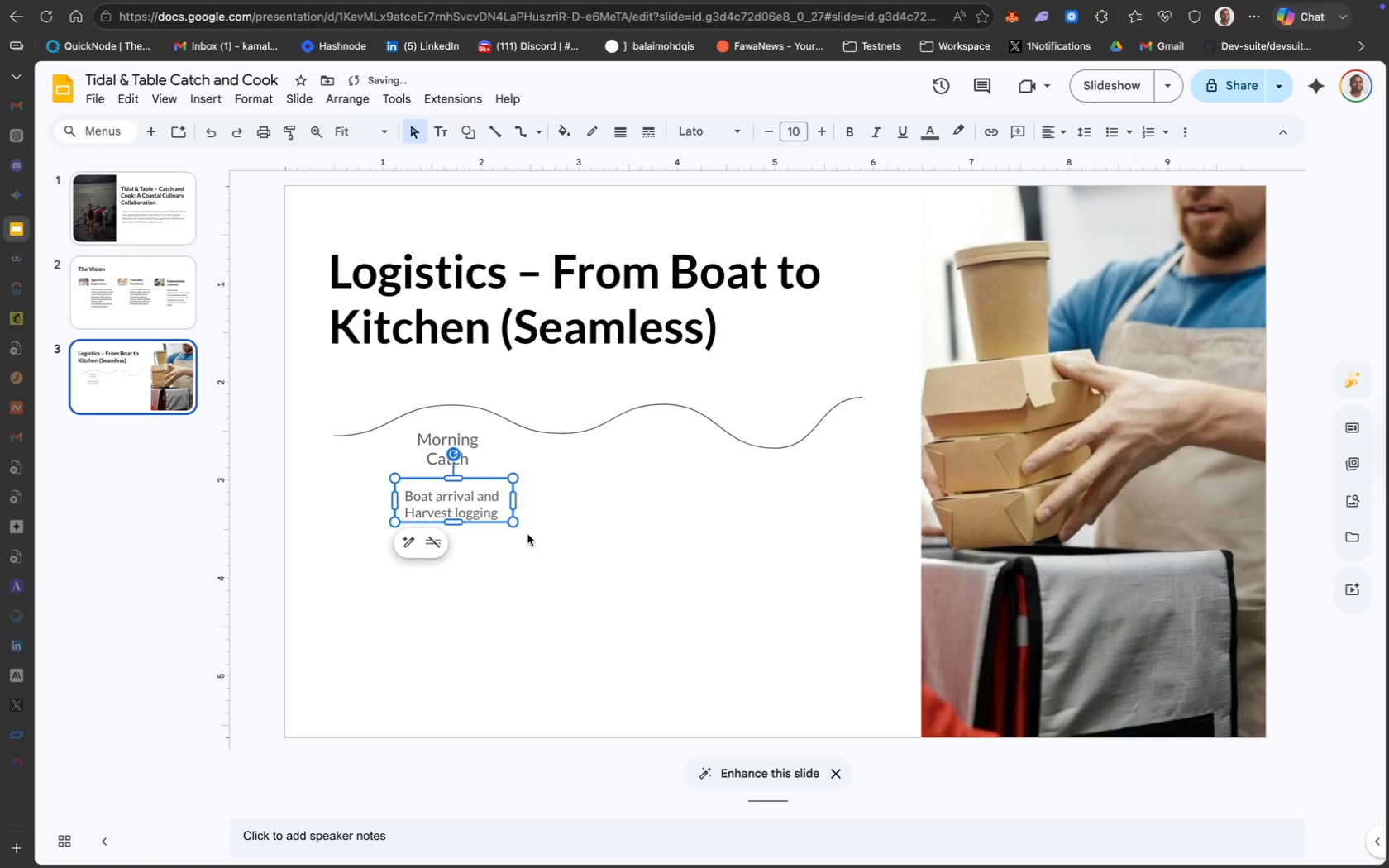 
left_click([538, 537])
 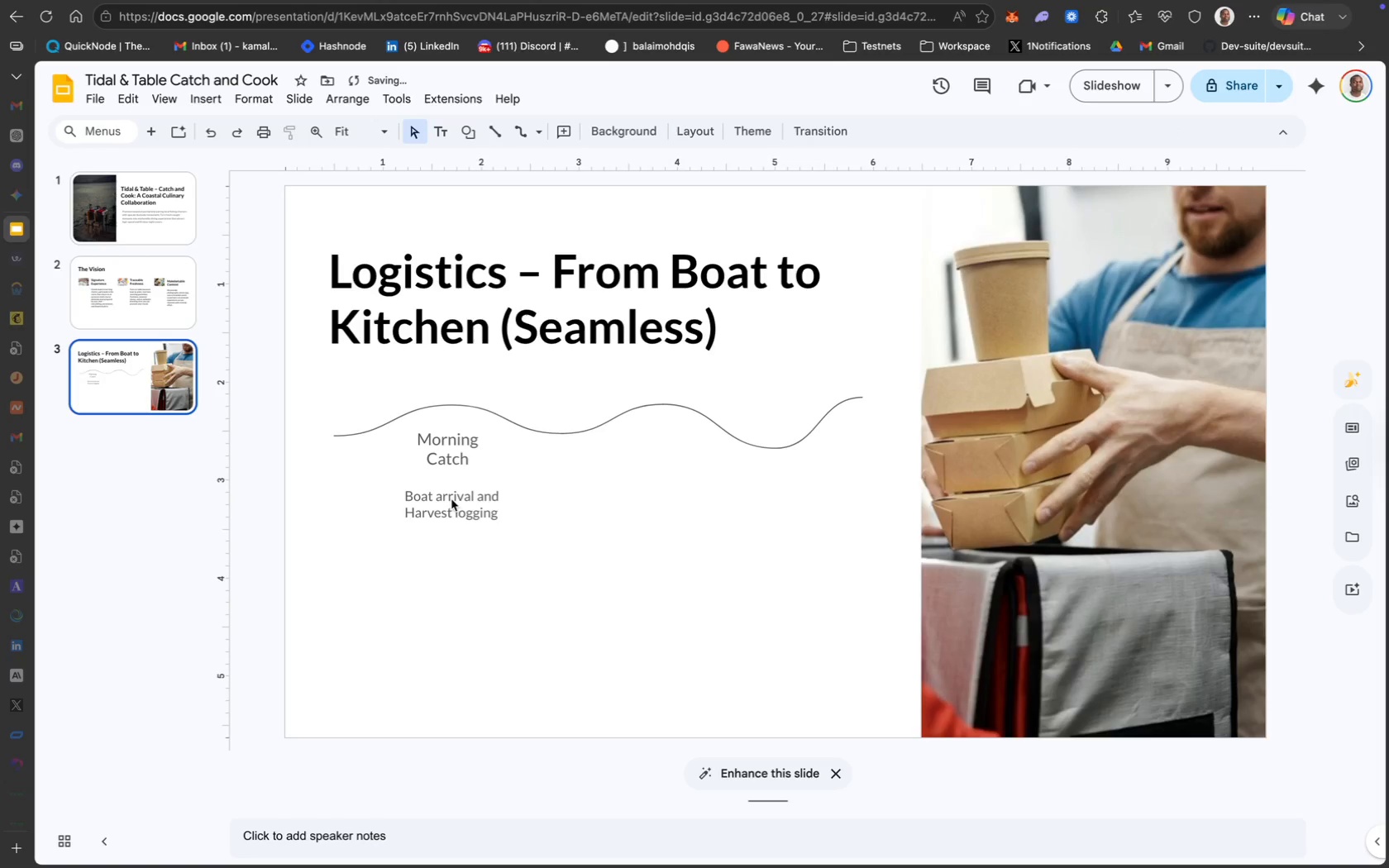 
left_click([446, 497])
 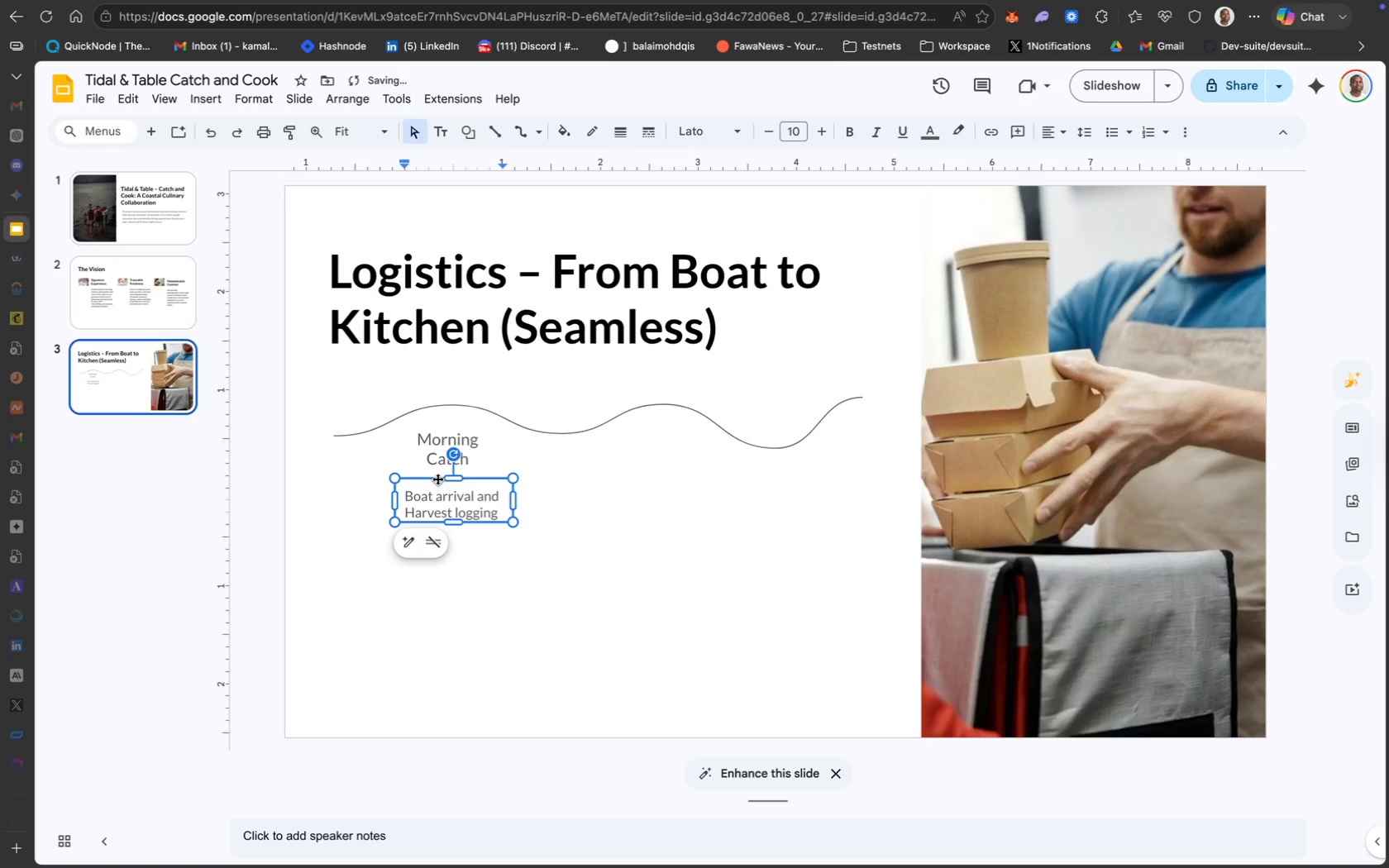 
left_click_drag(start_coordinate=[437, 479], to_coordinate=[437, 470])
 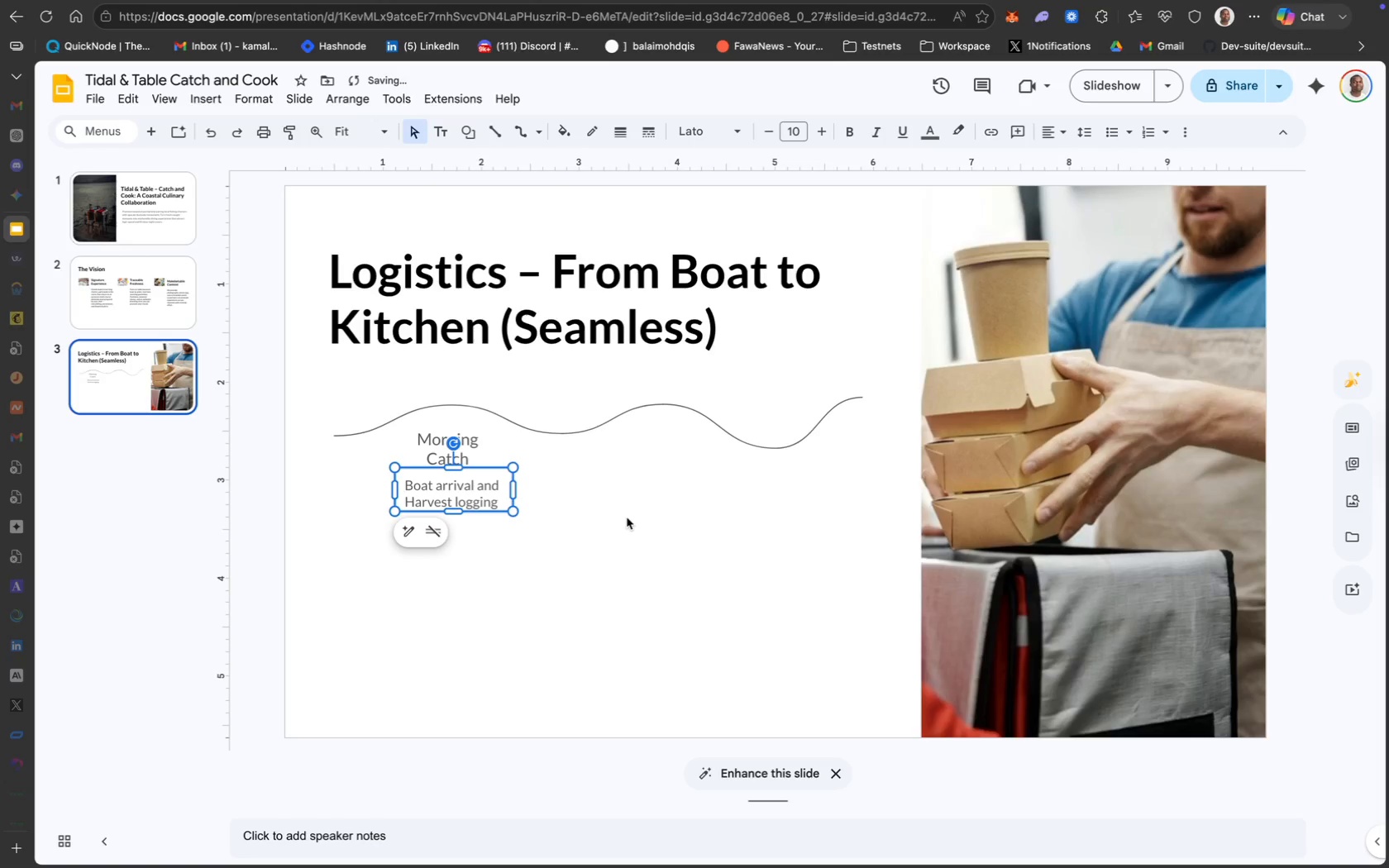 
wait(7.15)
 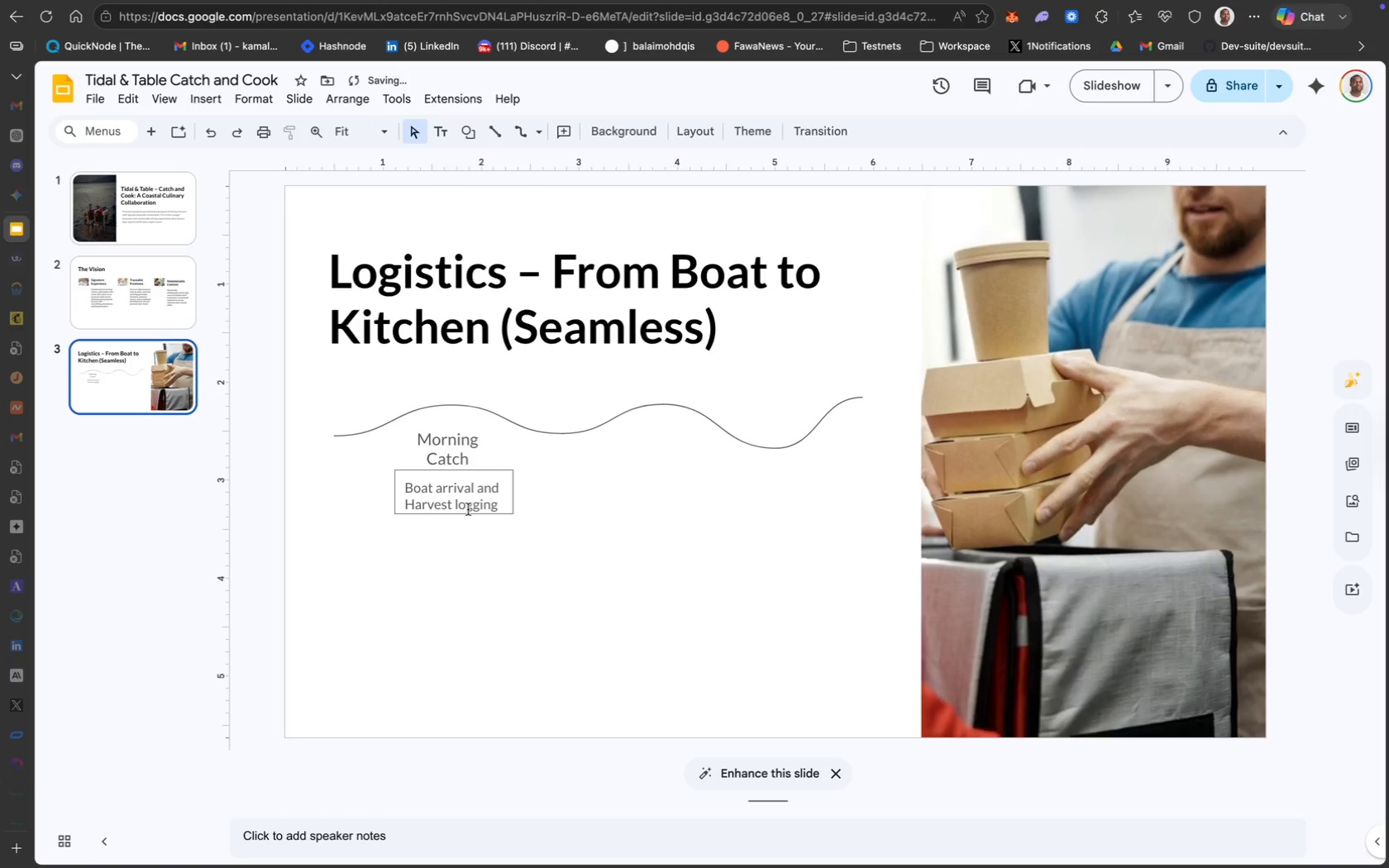 
left_click([451, 446])
 